 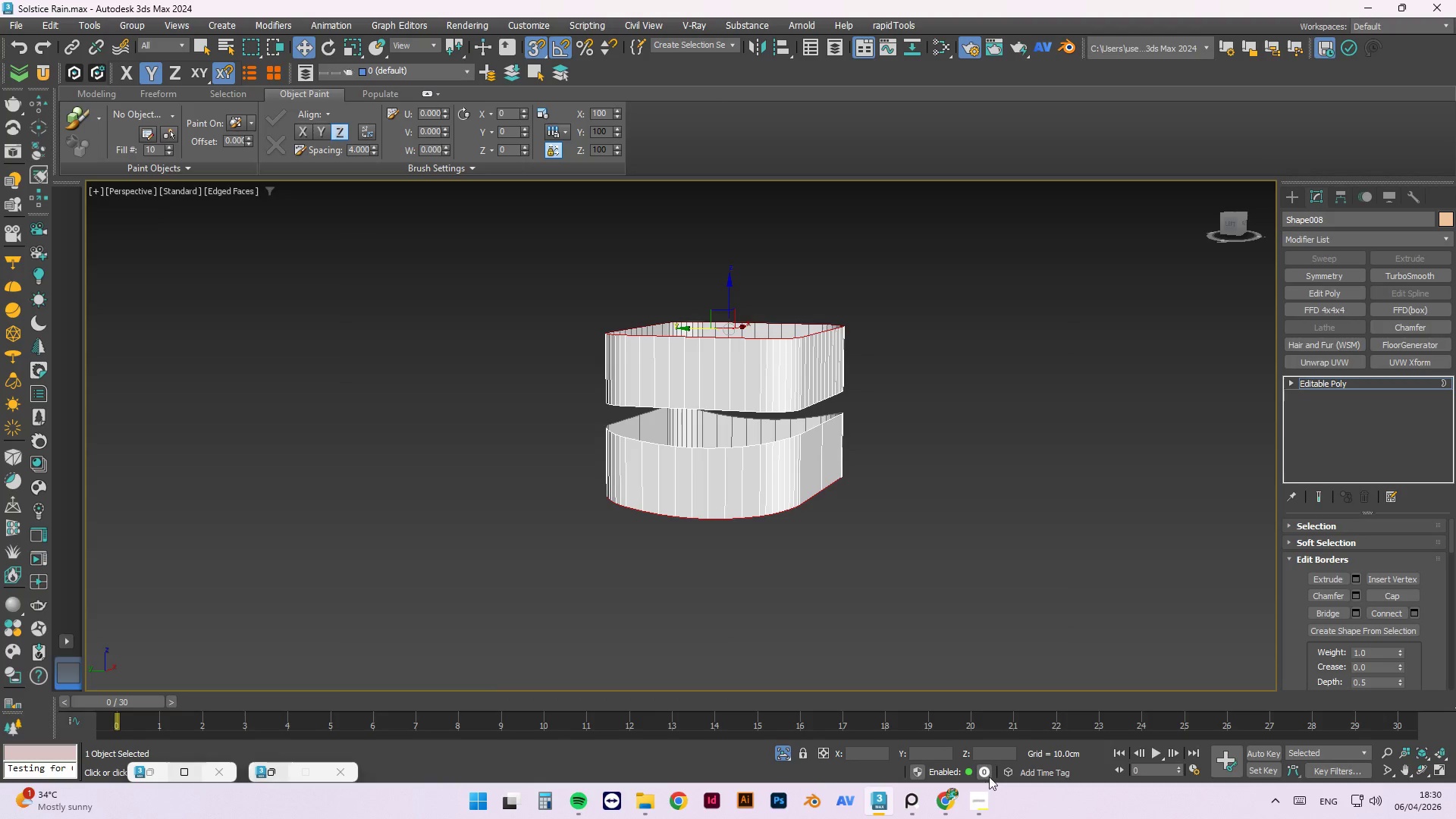 
hold_key(key=AltLeft, duration=1.53)
 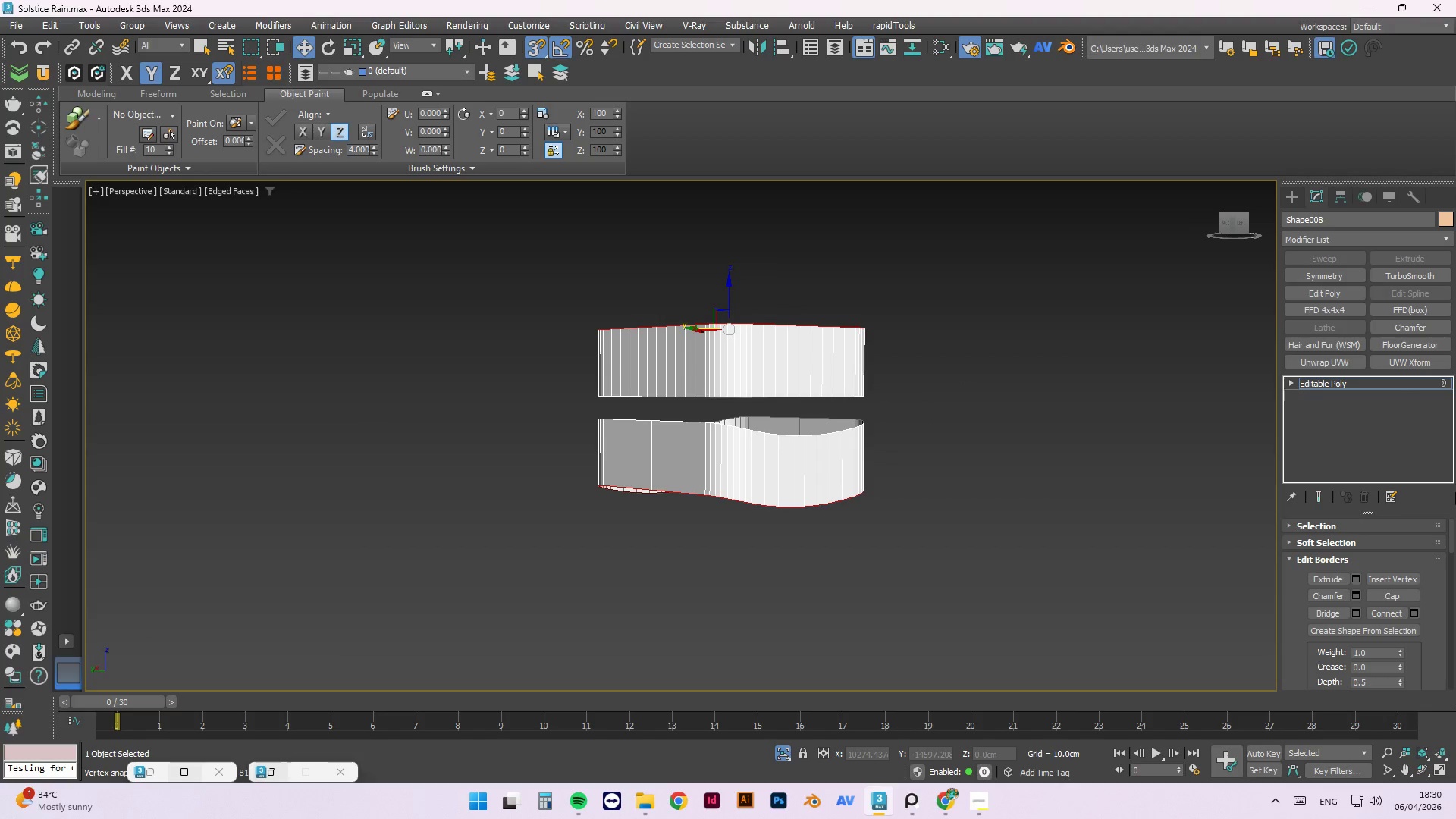 
hold_key(key=AltLeft, duration=0.34)
 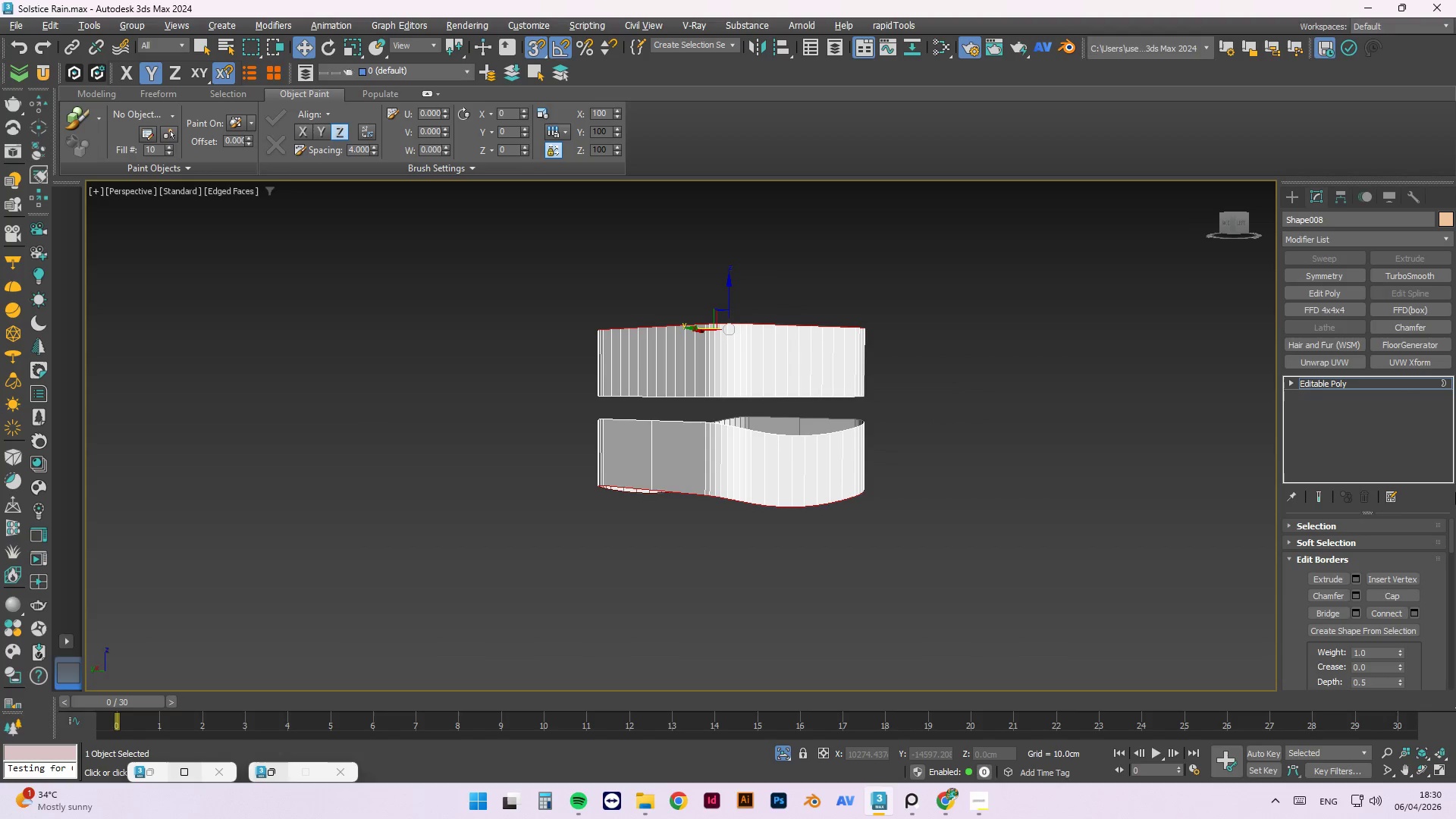 
wait(5.11)
 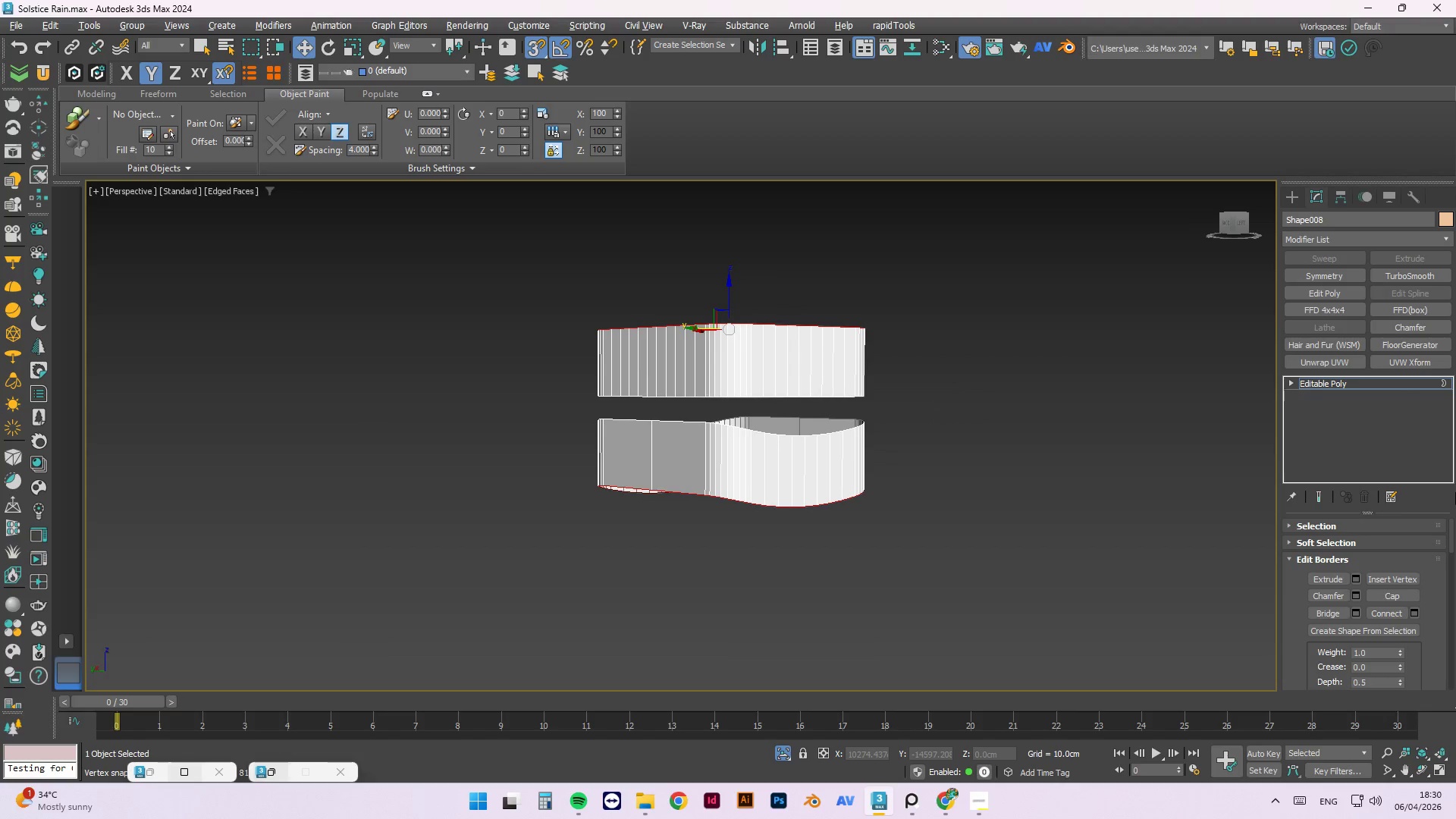 
type(xx)
key(Escape)
 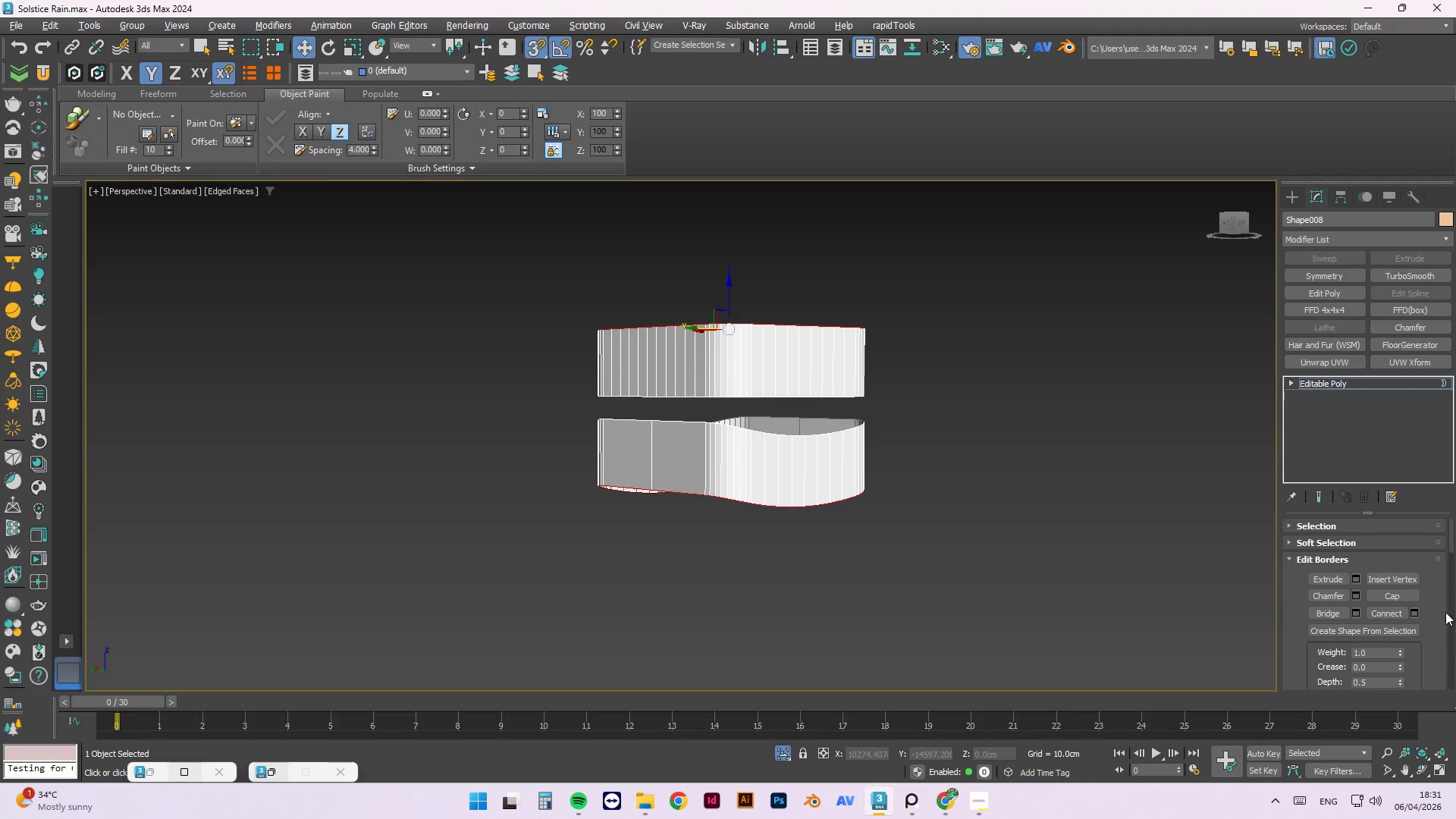 
wait(7.67)
 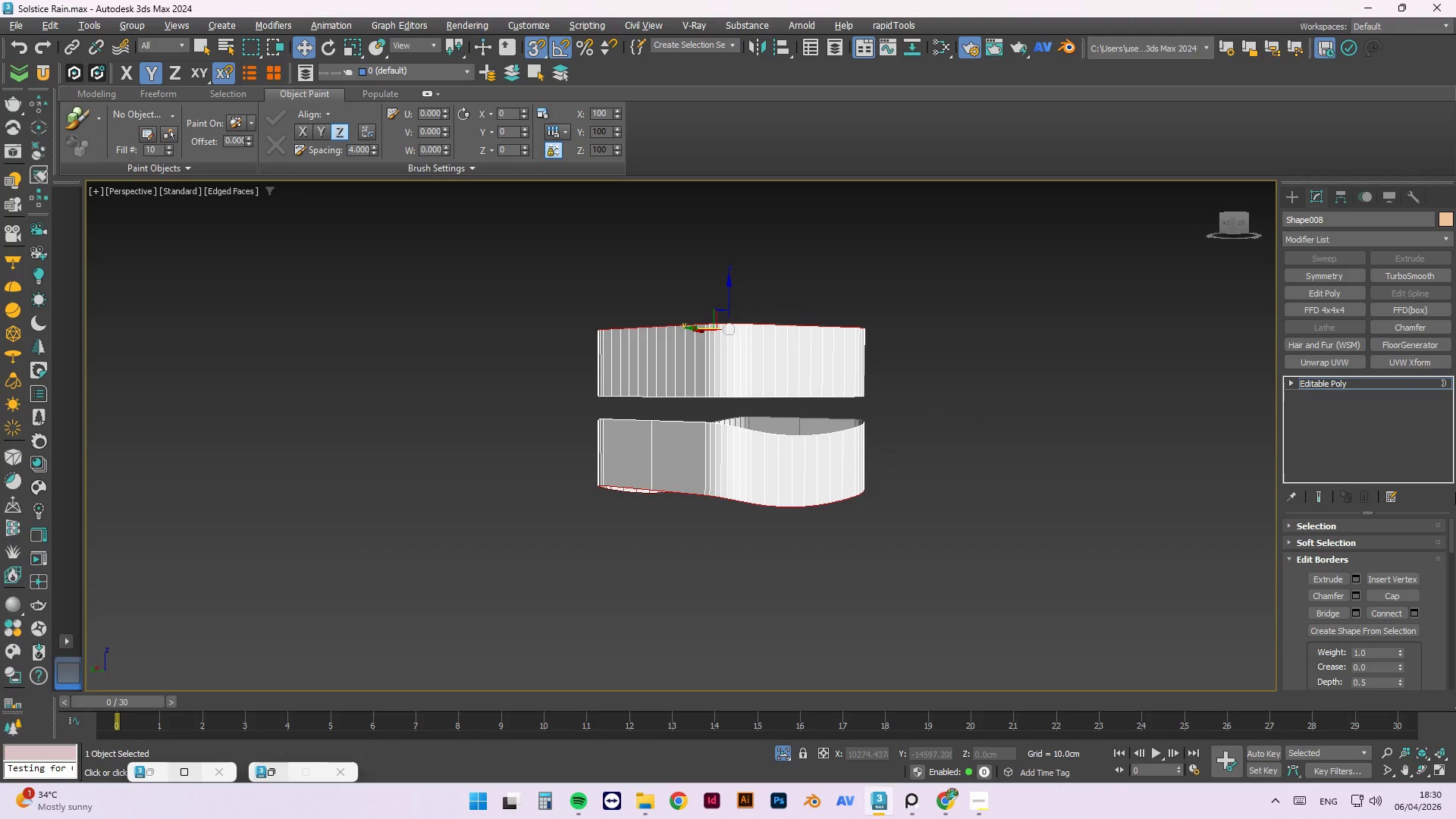 
scroll: coordinate [741, 500], scroll_direction: up, amount: 1.0
 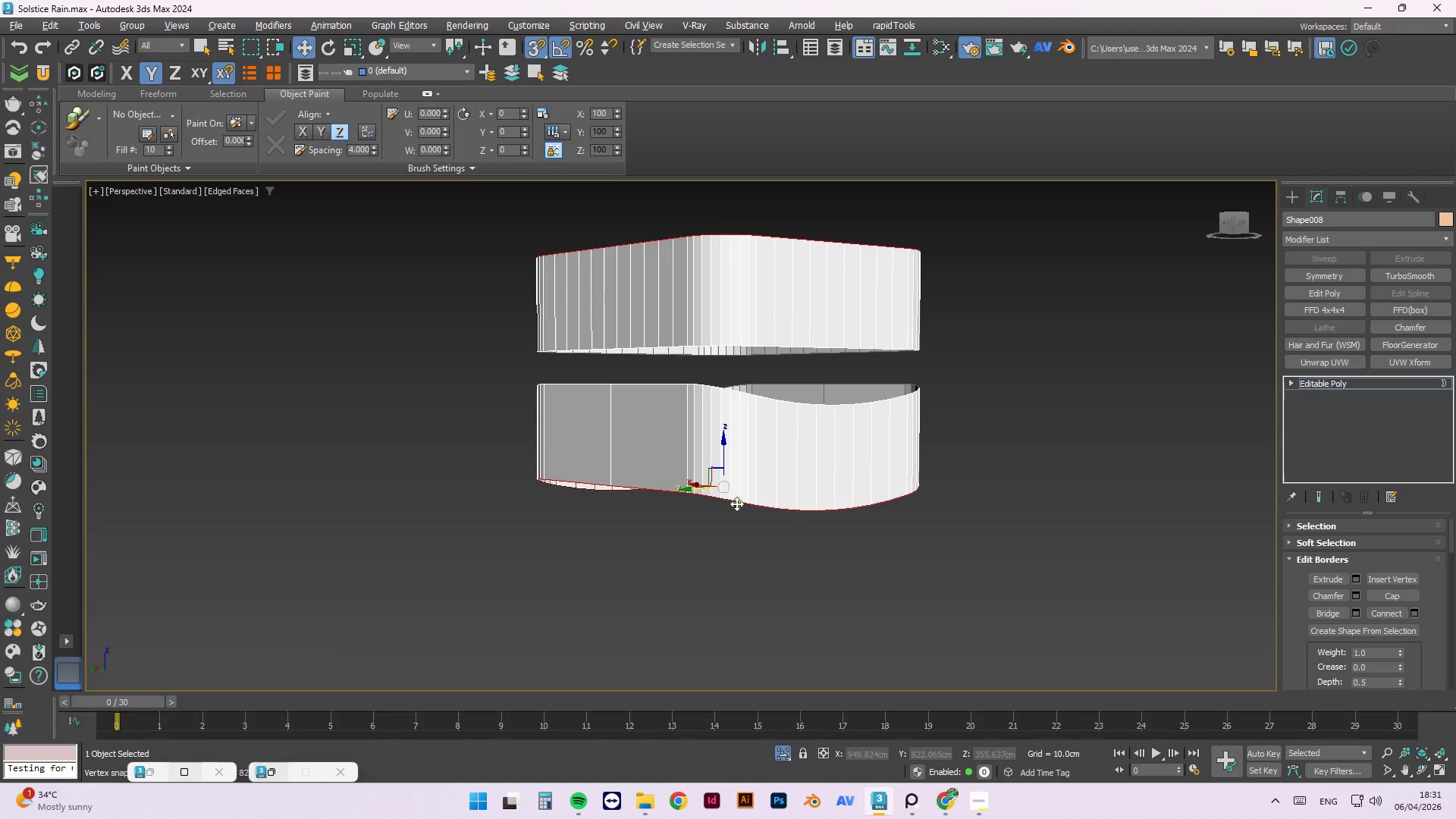 
key(Q)
 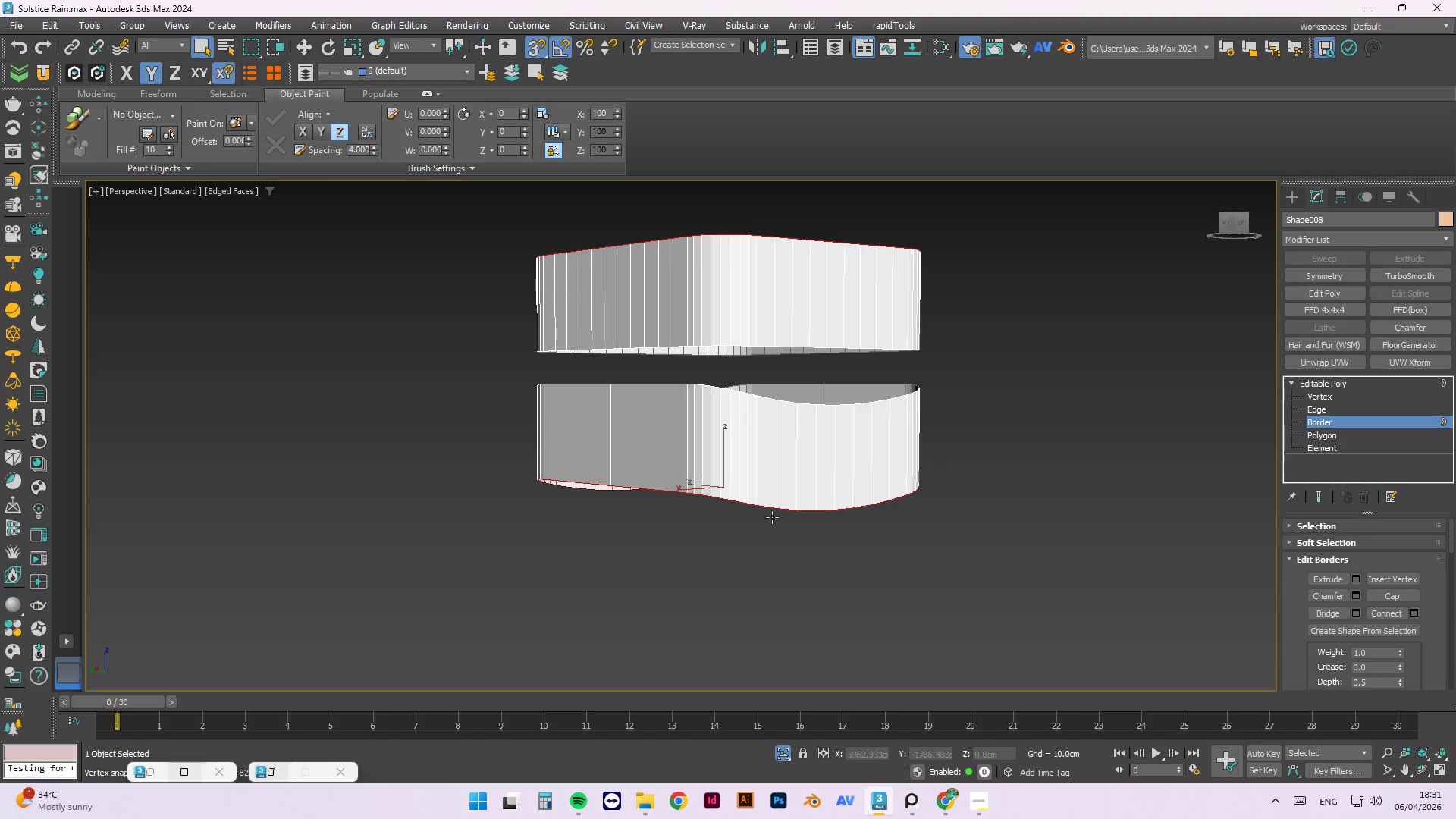 
left_click([737, 504])
 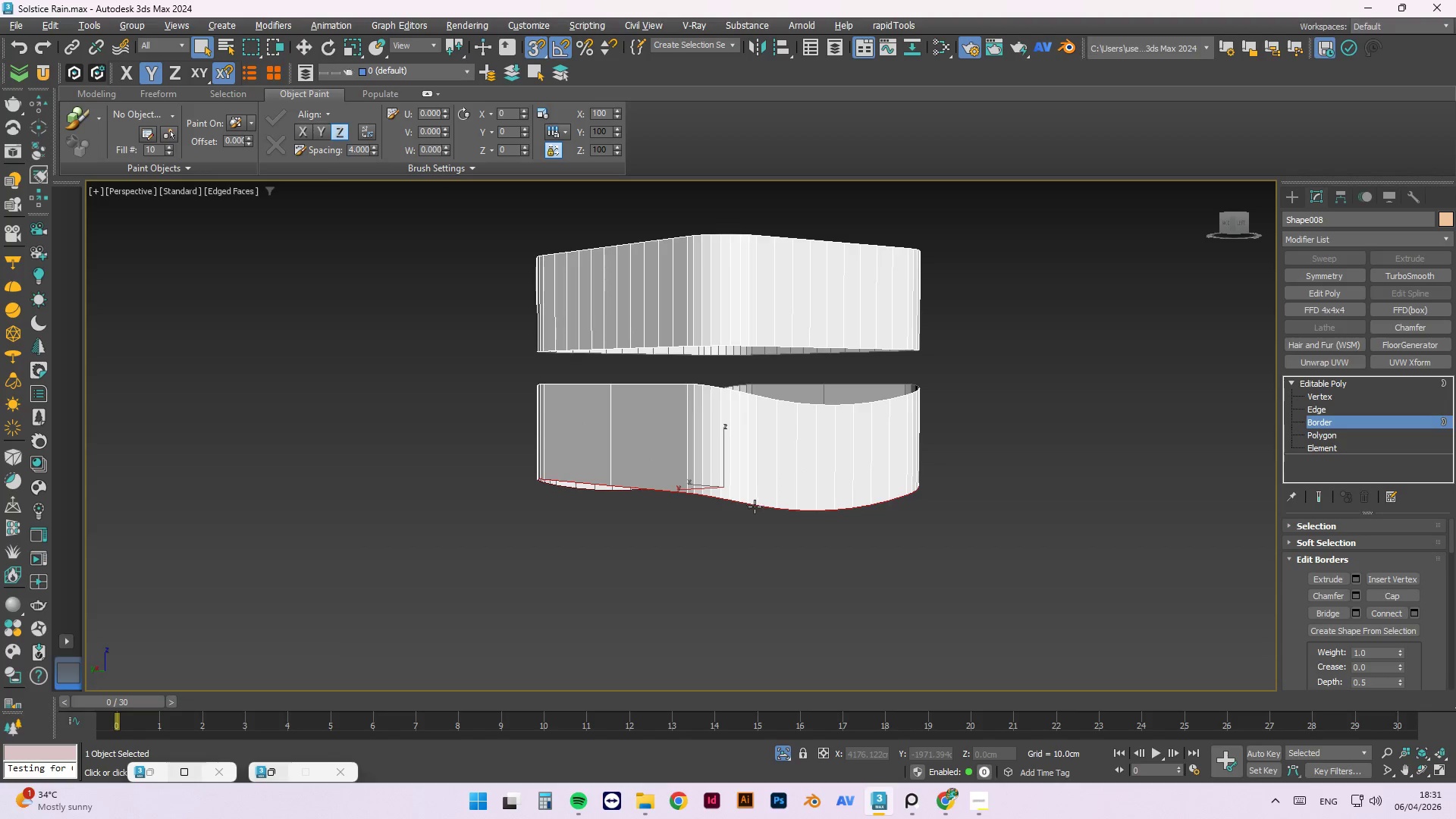 
left_click([761, 505])
 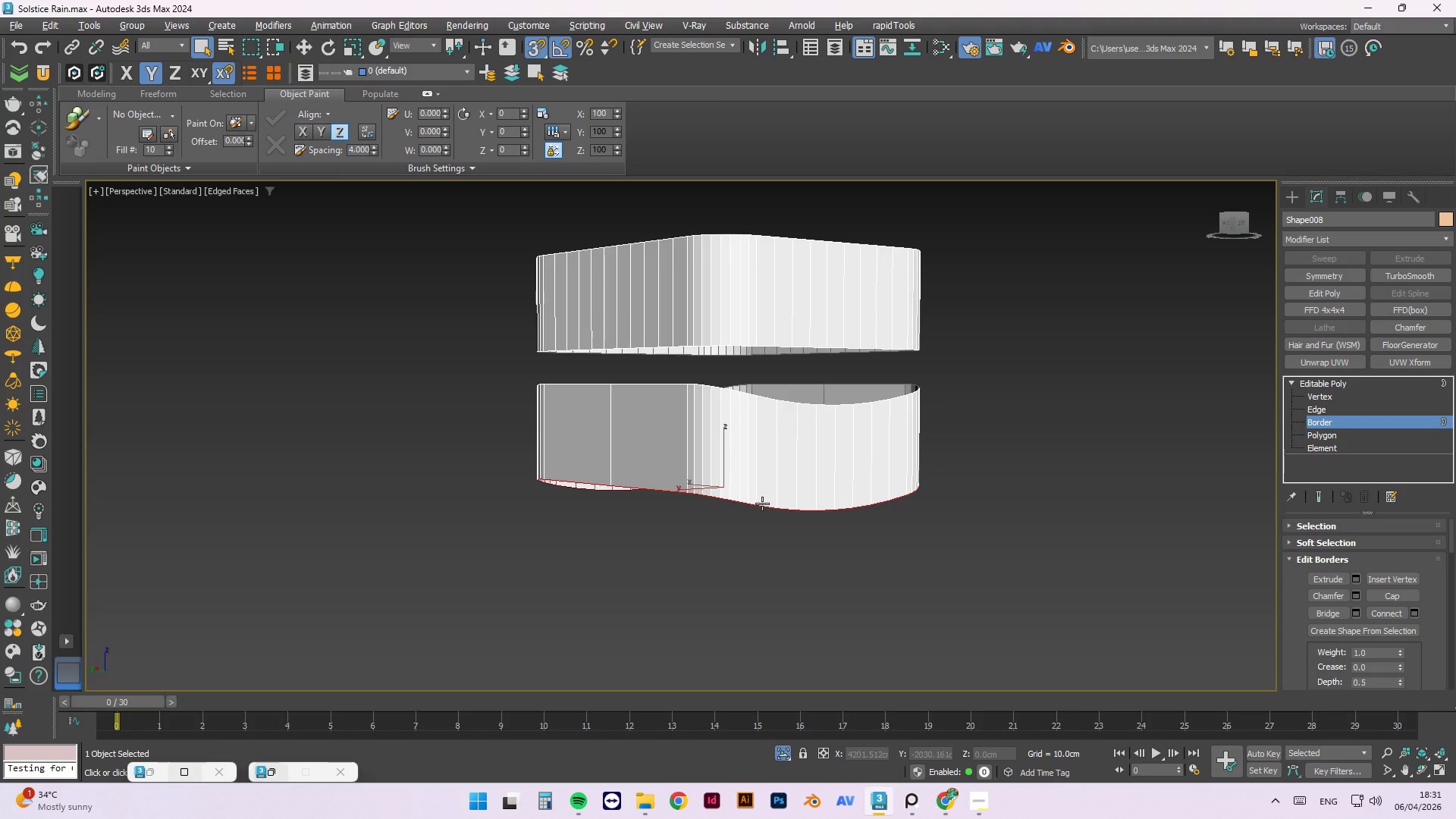 
key(W)
 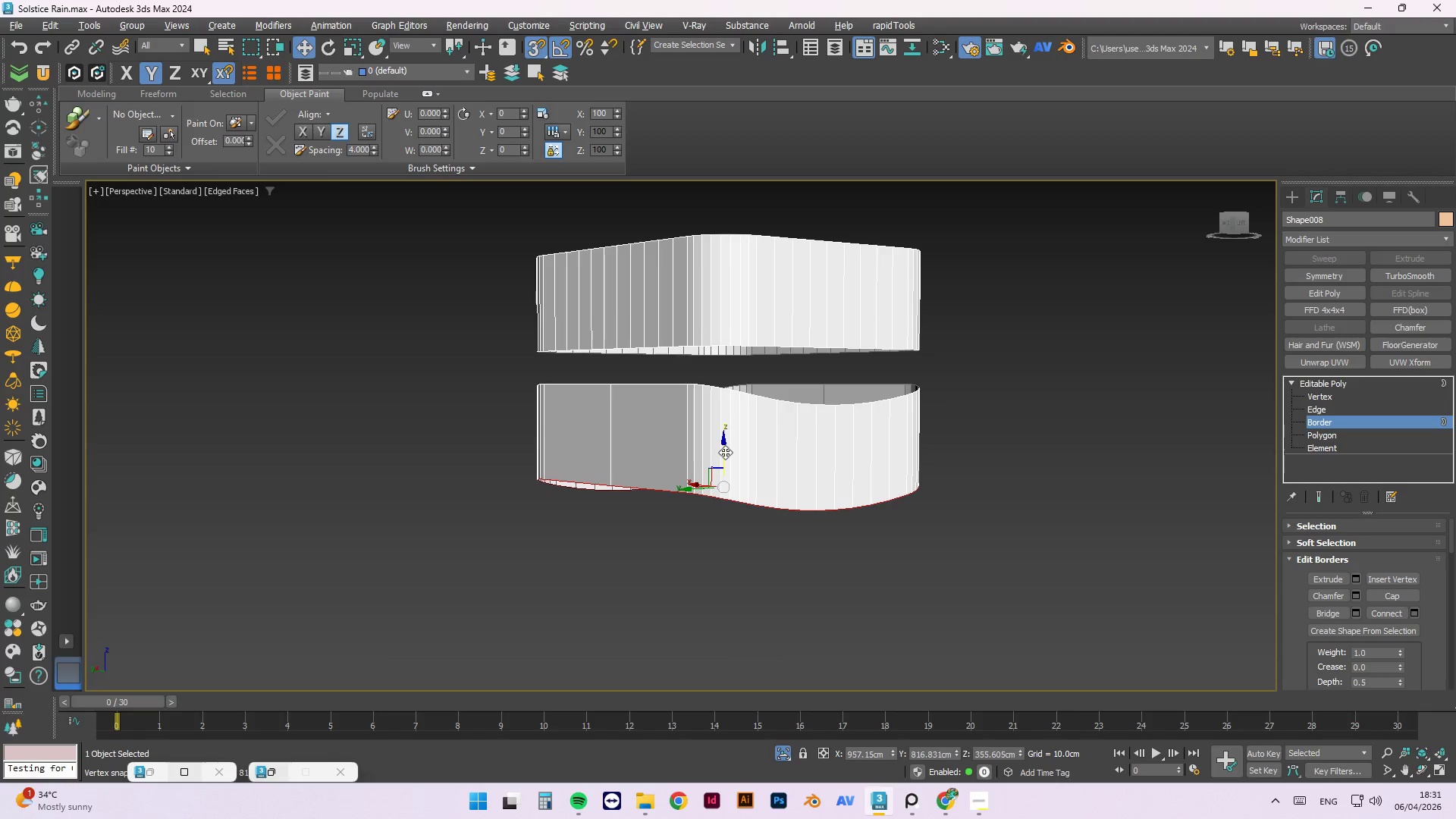 
hold_key(key=ControlLeft, duration=0.36)
 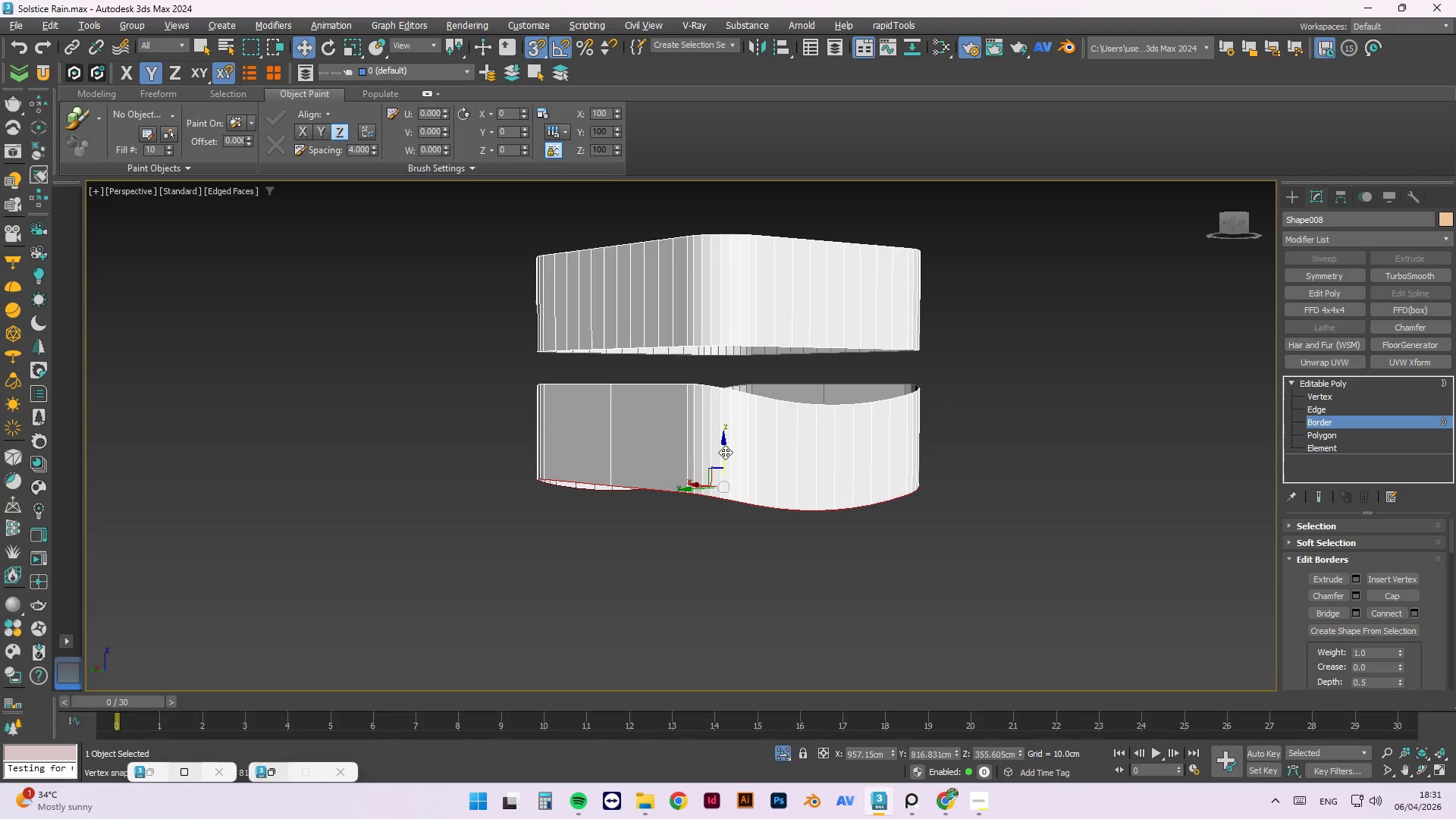 
hold_key(key=ShiftLeft, duration=1.08)
left_click_drag(start_coordinate=[725, 452], to_coordinate=[704, 643])
 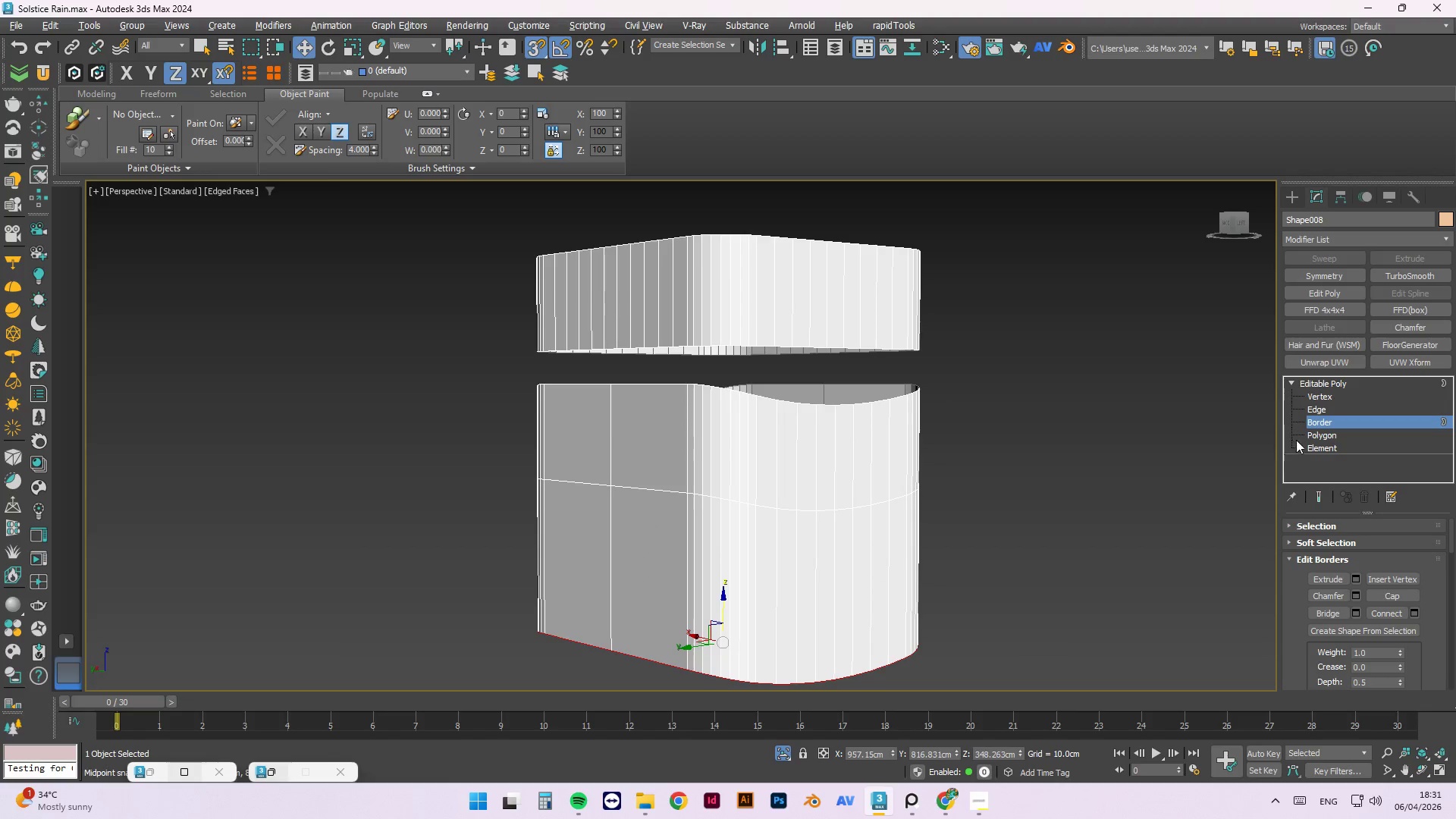 
left_click([1303, 435])
 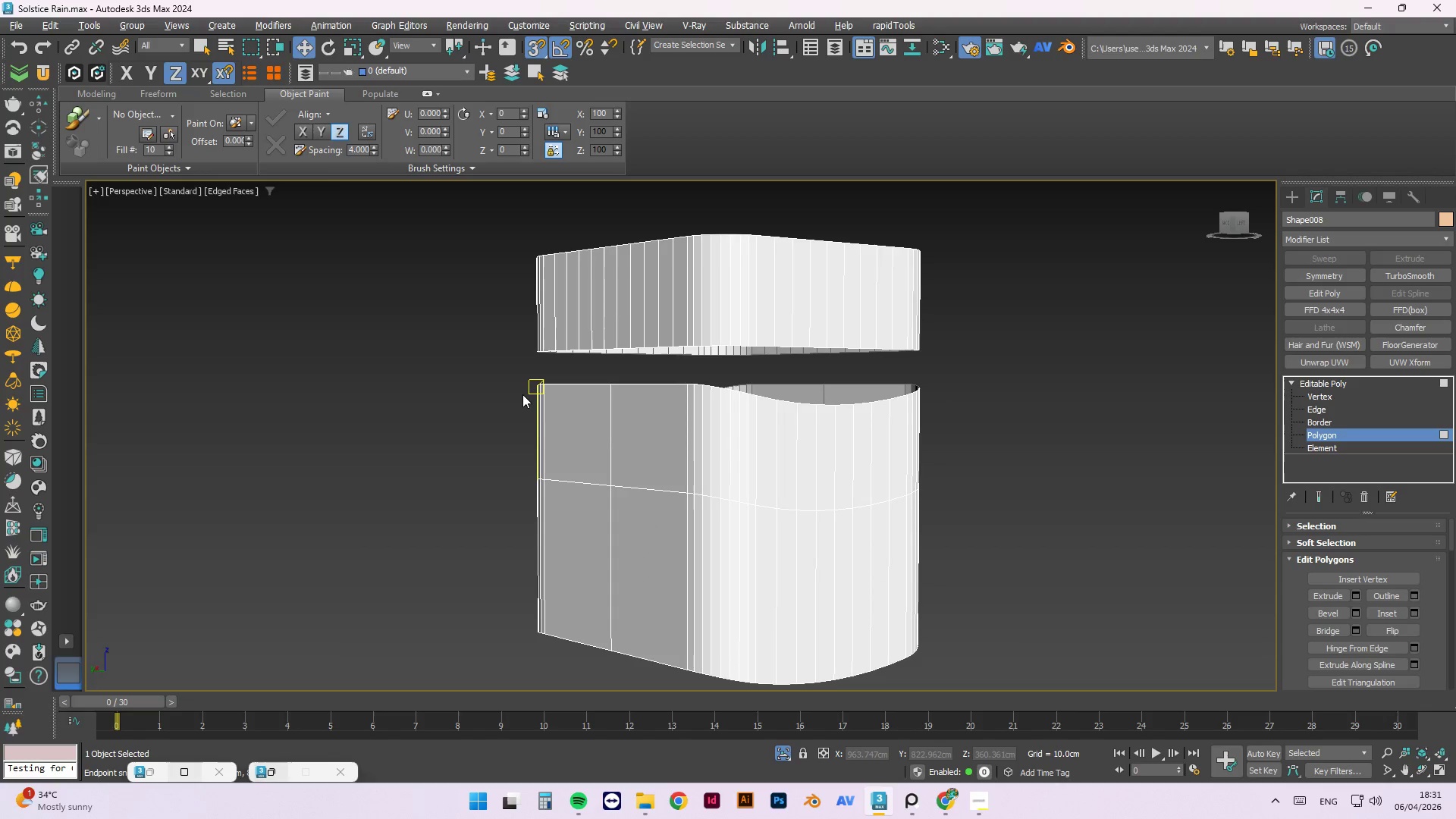 
key(Q)
 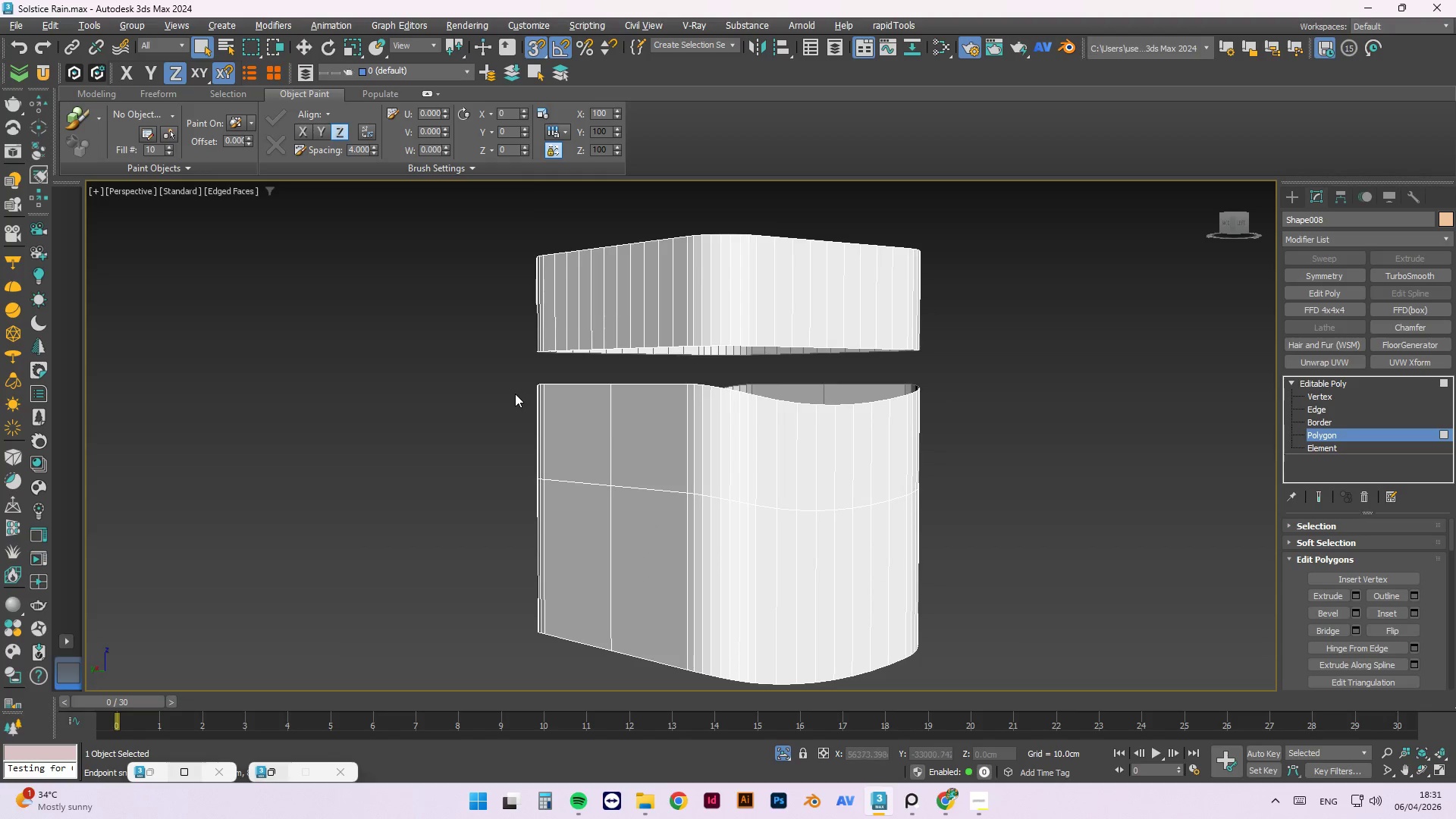 
left_click_drag(start_coordinate=[518, 389], to_coordinate=[951, 428])
 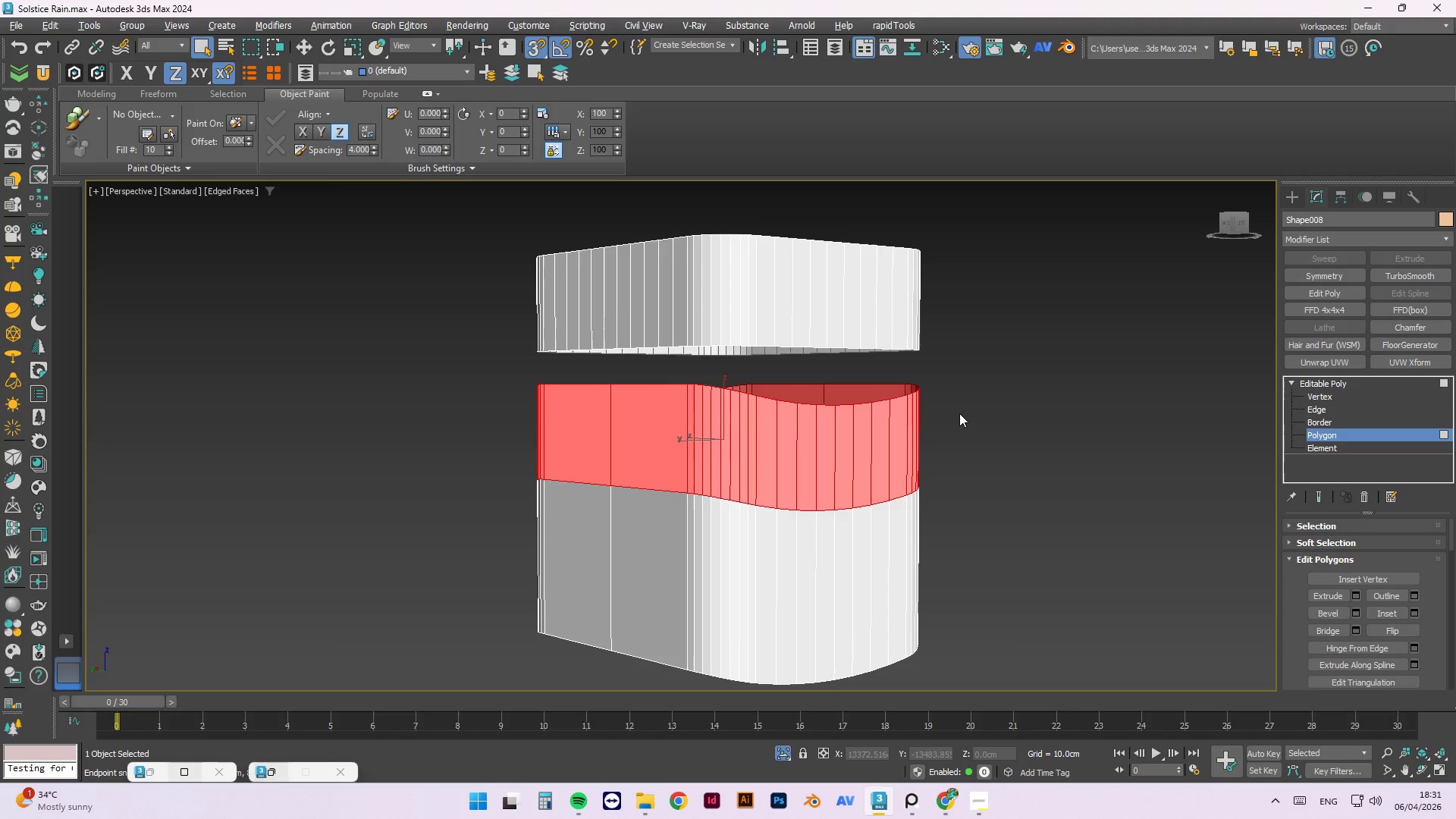 
key(Delete)
 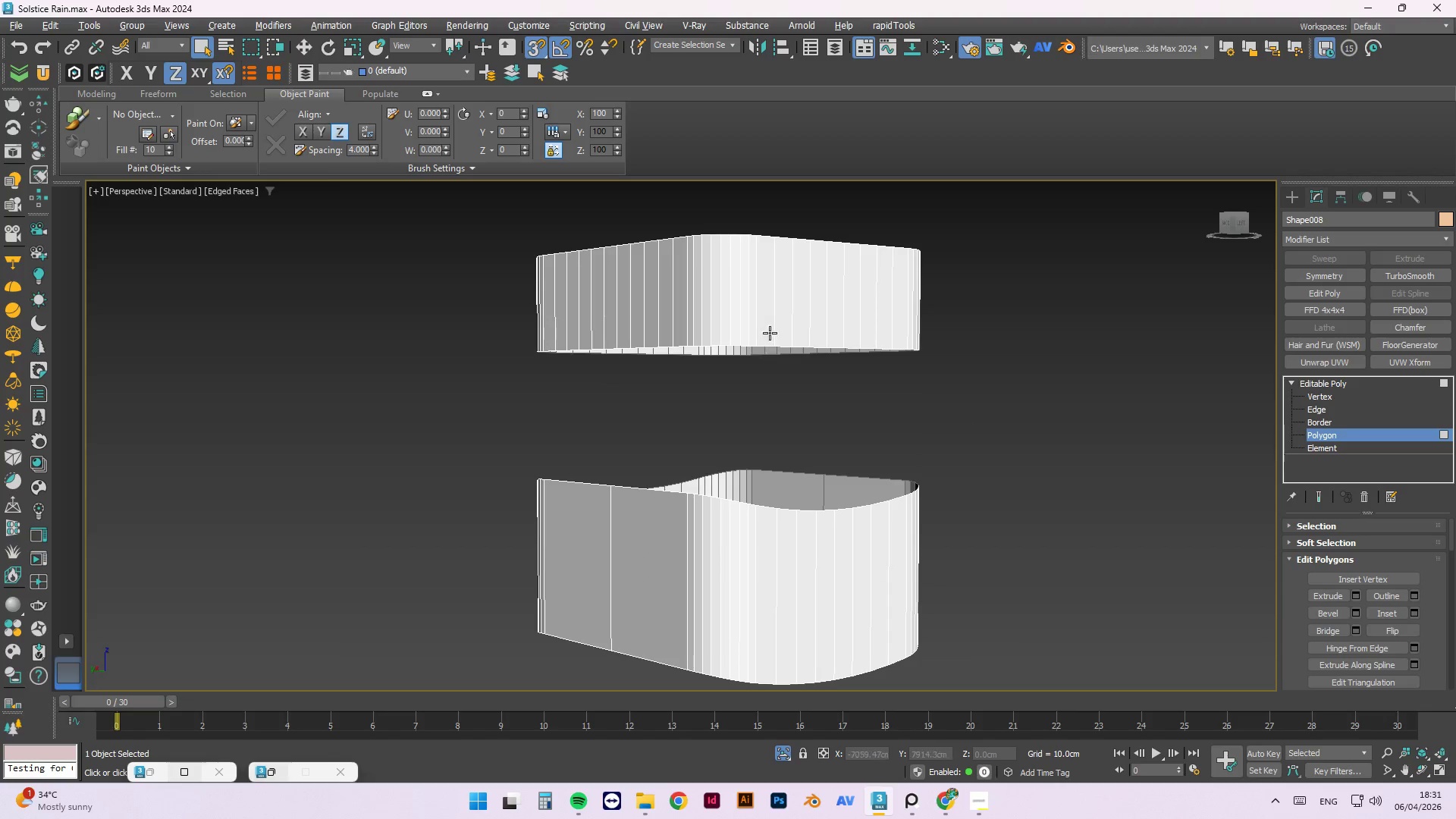 
scroll: coordinate [772, 352], scroll_direction: down, amount: 1.0
 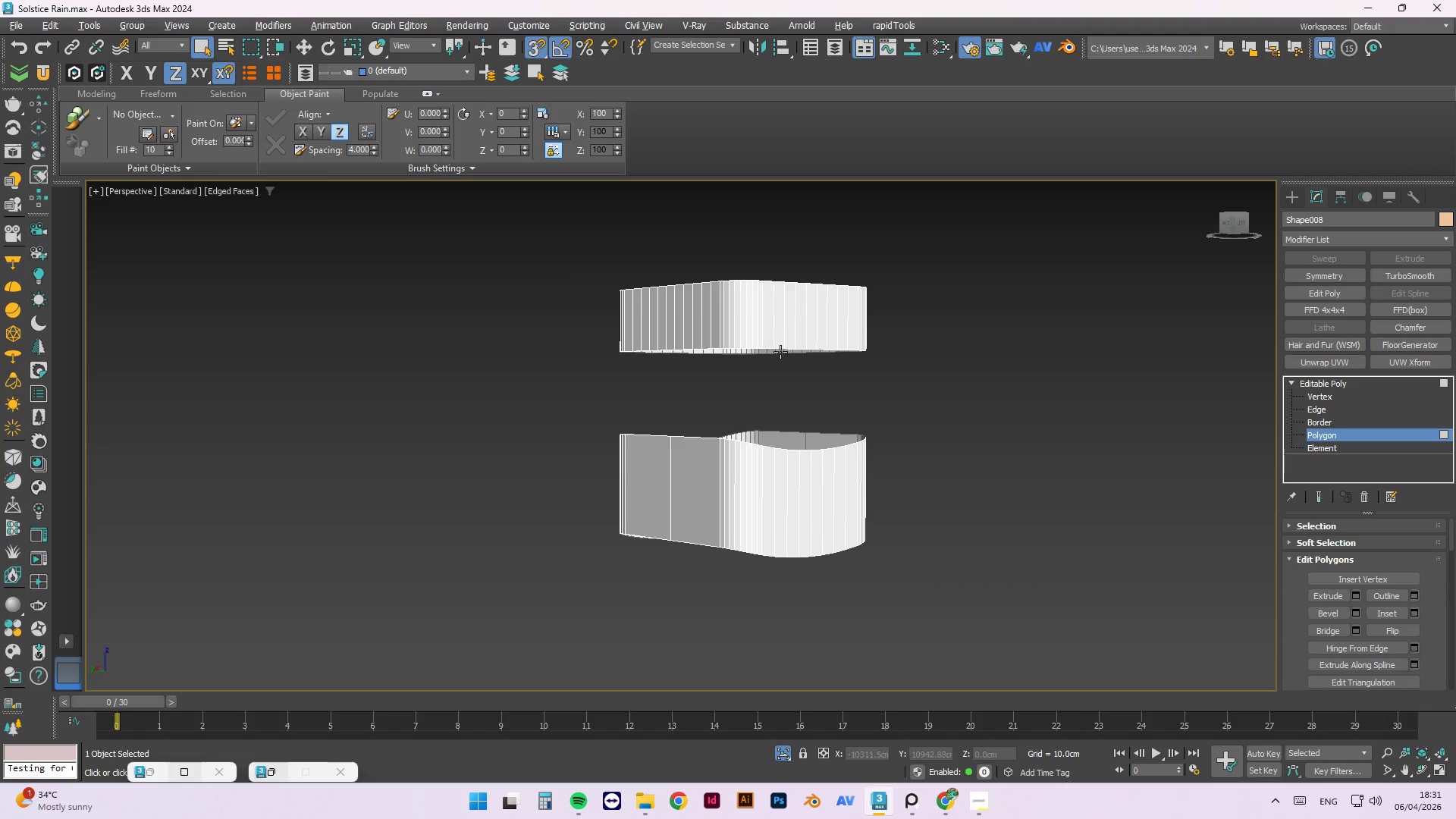 
hold_key(key=AltLeft, duration=1.31)
 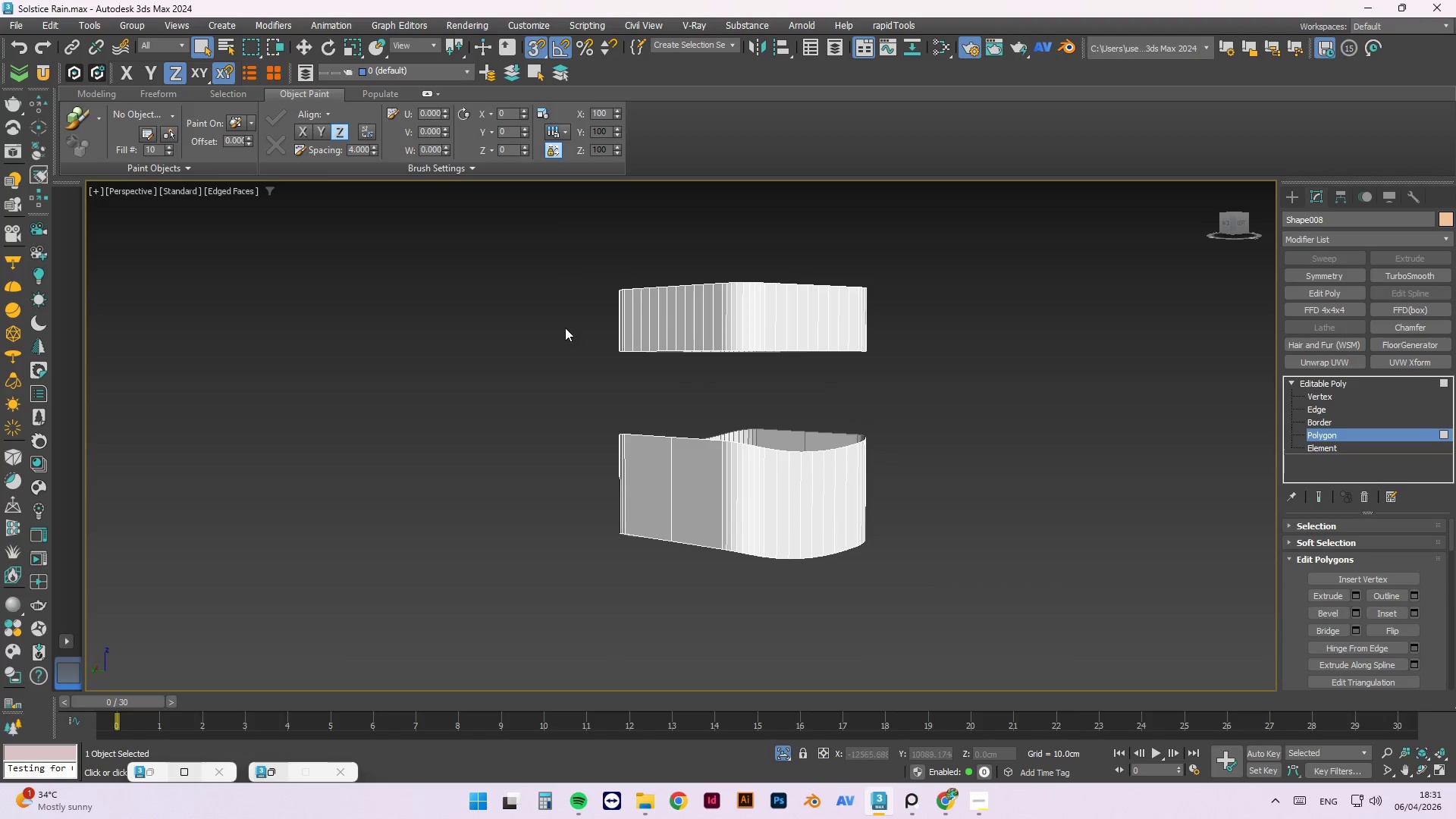 
left_click_drag(start_coordinate=[567, 328], to_coordinate=[907, 384])
 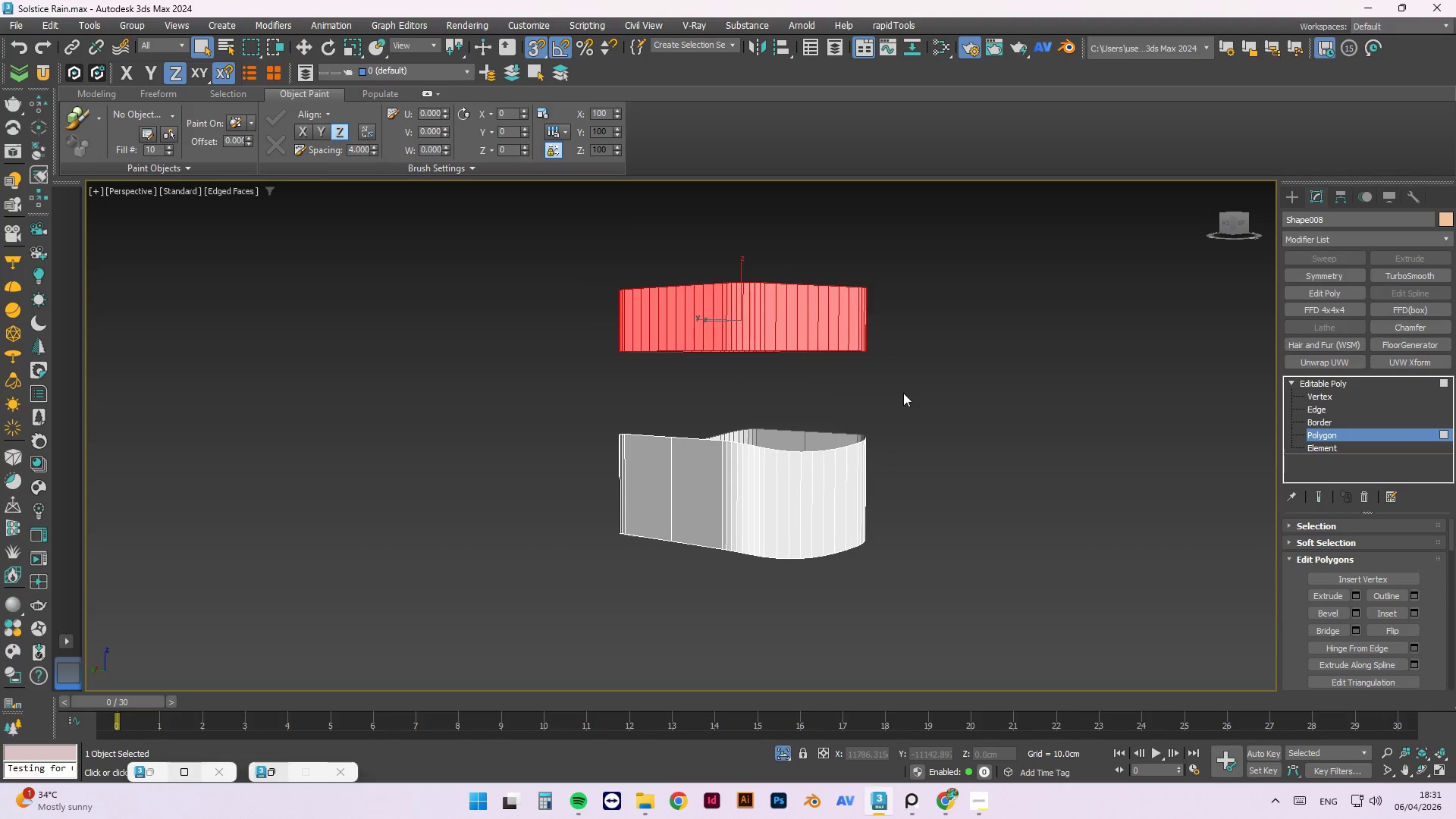 
key(Delete)
 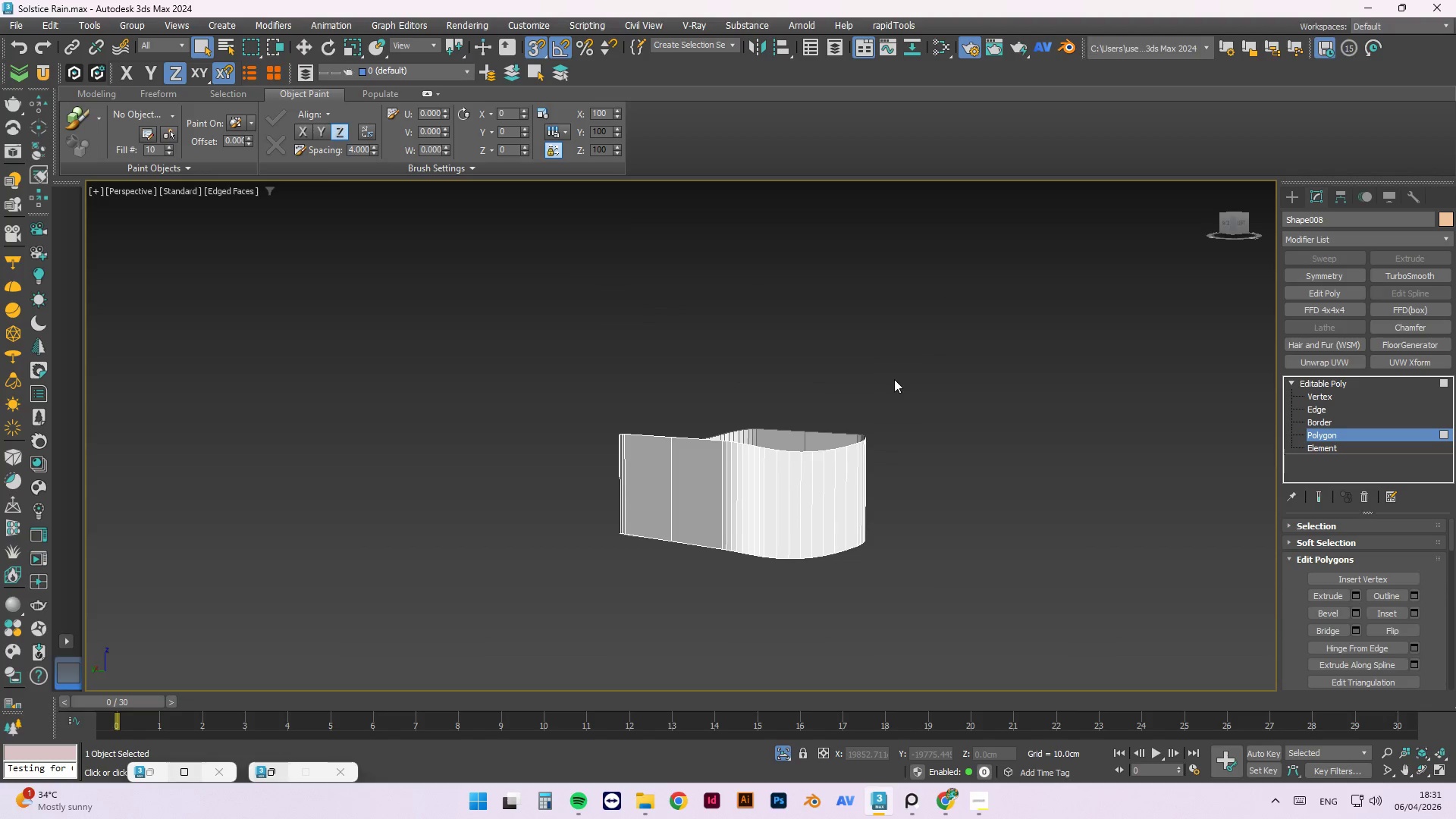 
key(Control+Z)
 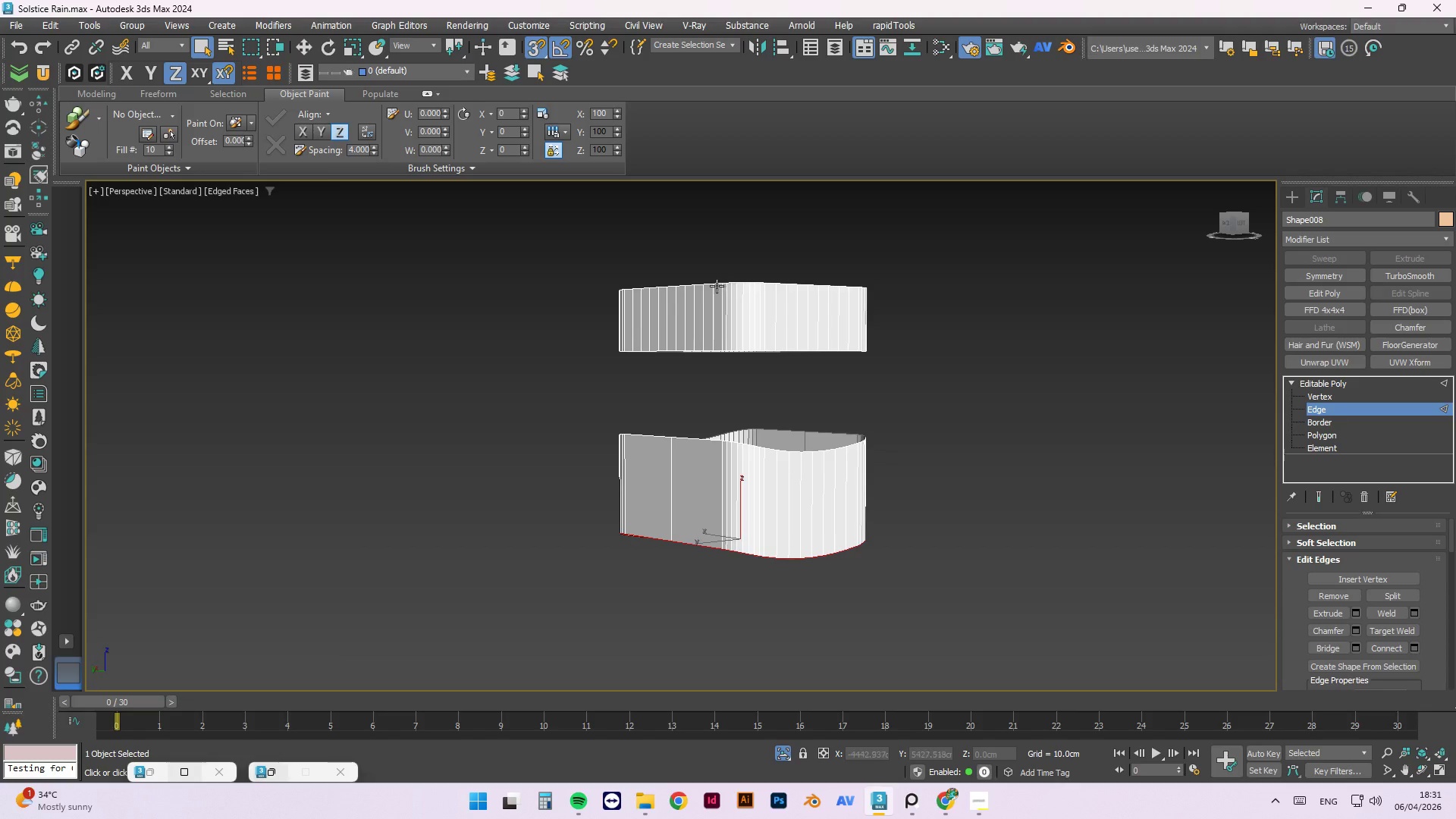 
double_click([708, 284])
 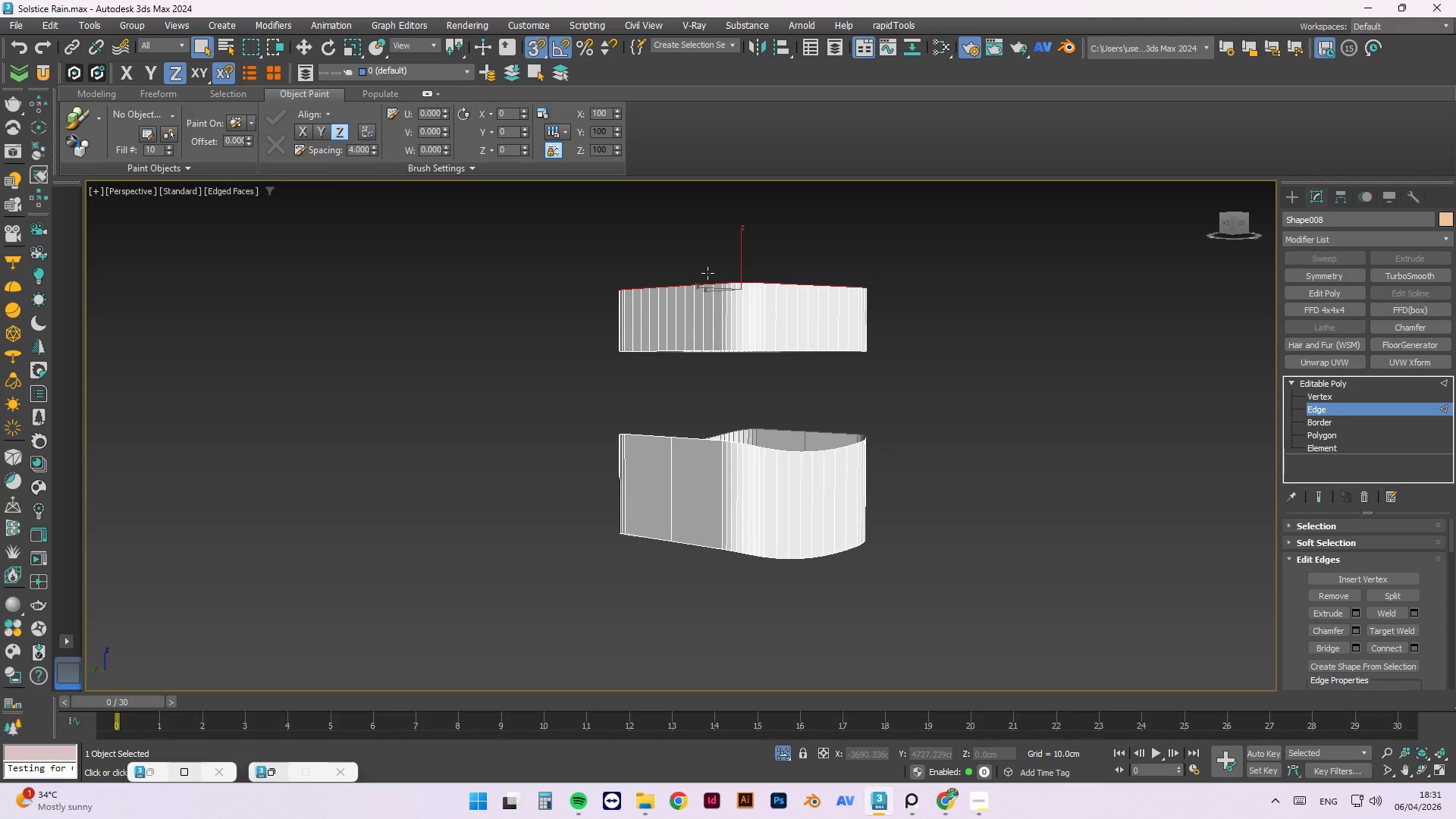 
key(W)
 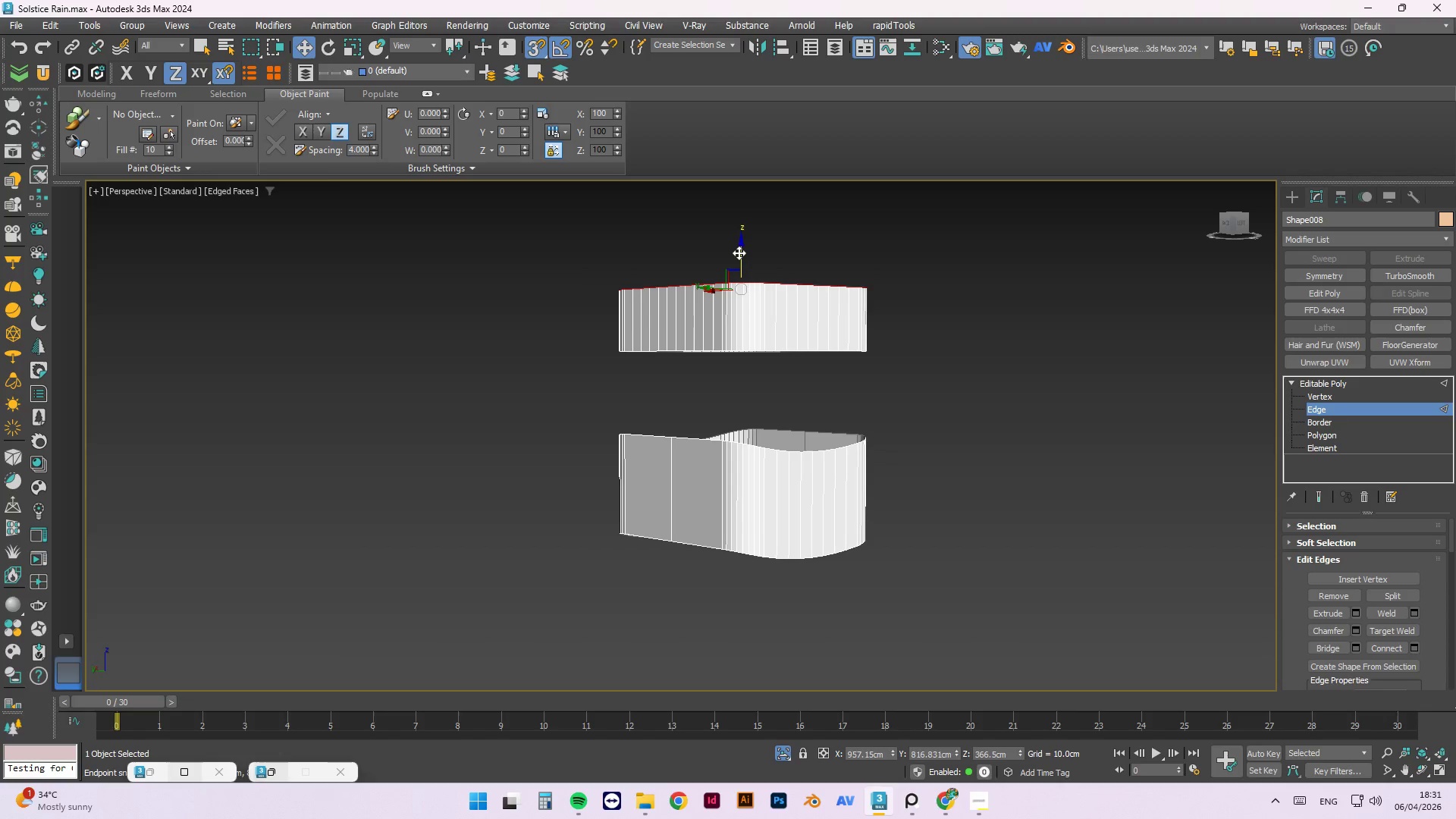 
hold_key(key=ControlLeft, duration=0.8)
left_click_drag(start_coordinate=[739, 253], to_coordinate=[737, 202])
 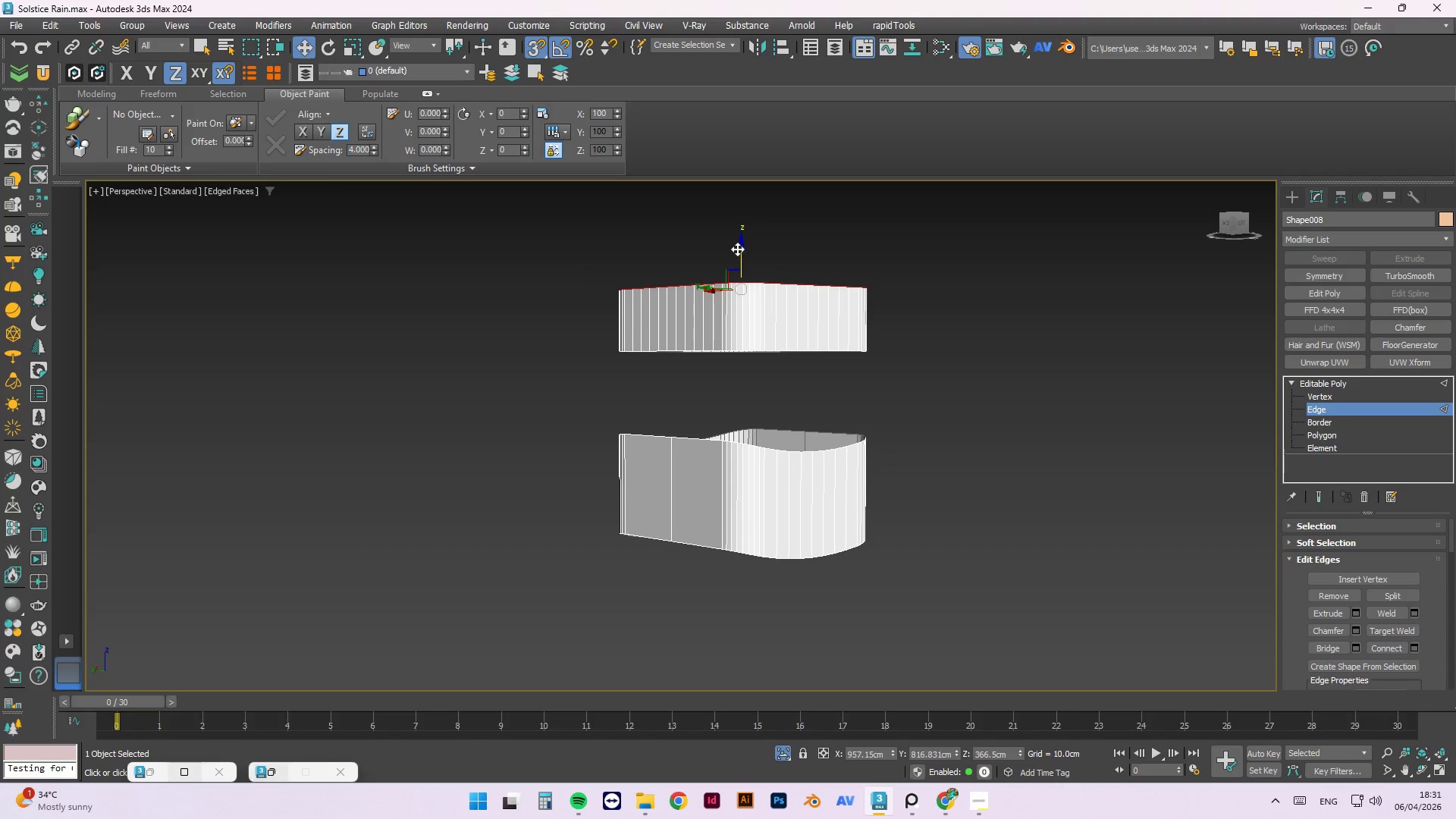 
hold_key(key=ShiftLeft, duration=0.92)
left_click_drag(start_coordinate=[741, 250], to_coordinate=[737, 175])
 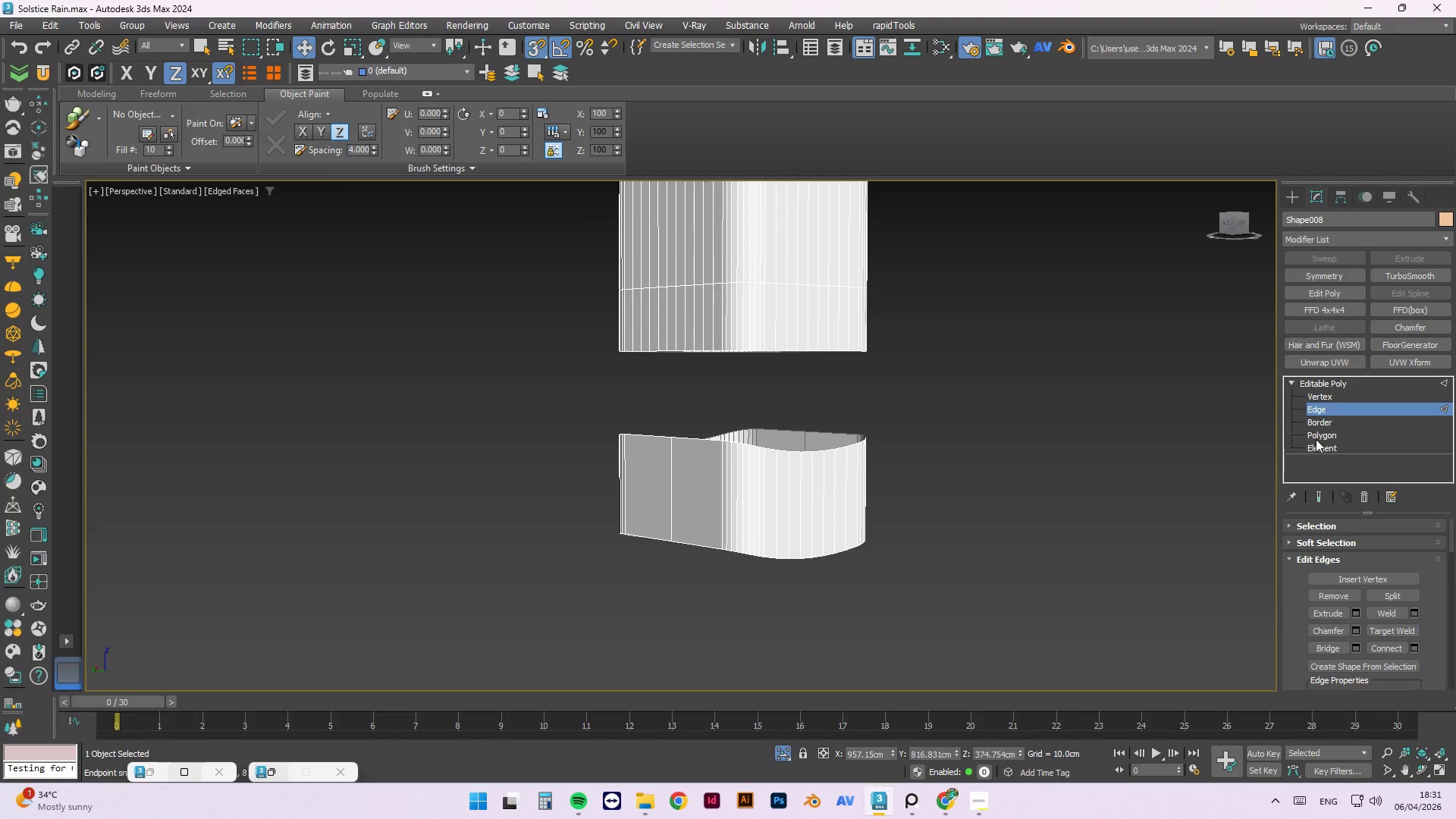 
left_click_drag(start_coordinate=[1316, 435], to_coordinate=[1307, 435])
 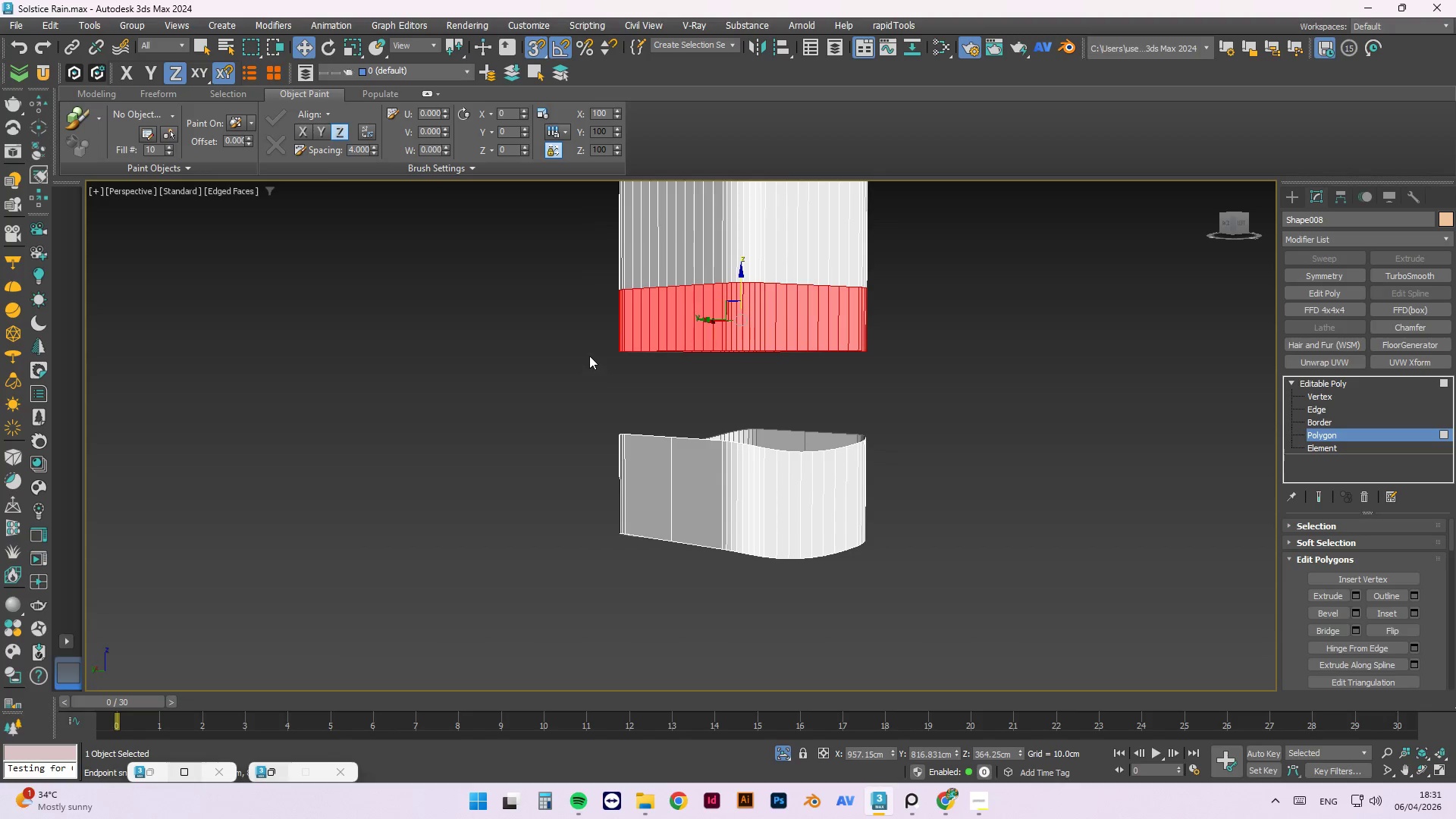 
left_click_drag(start_coordinate=[590, 343], to_coordinate=[932, 371])
 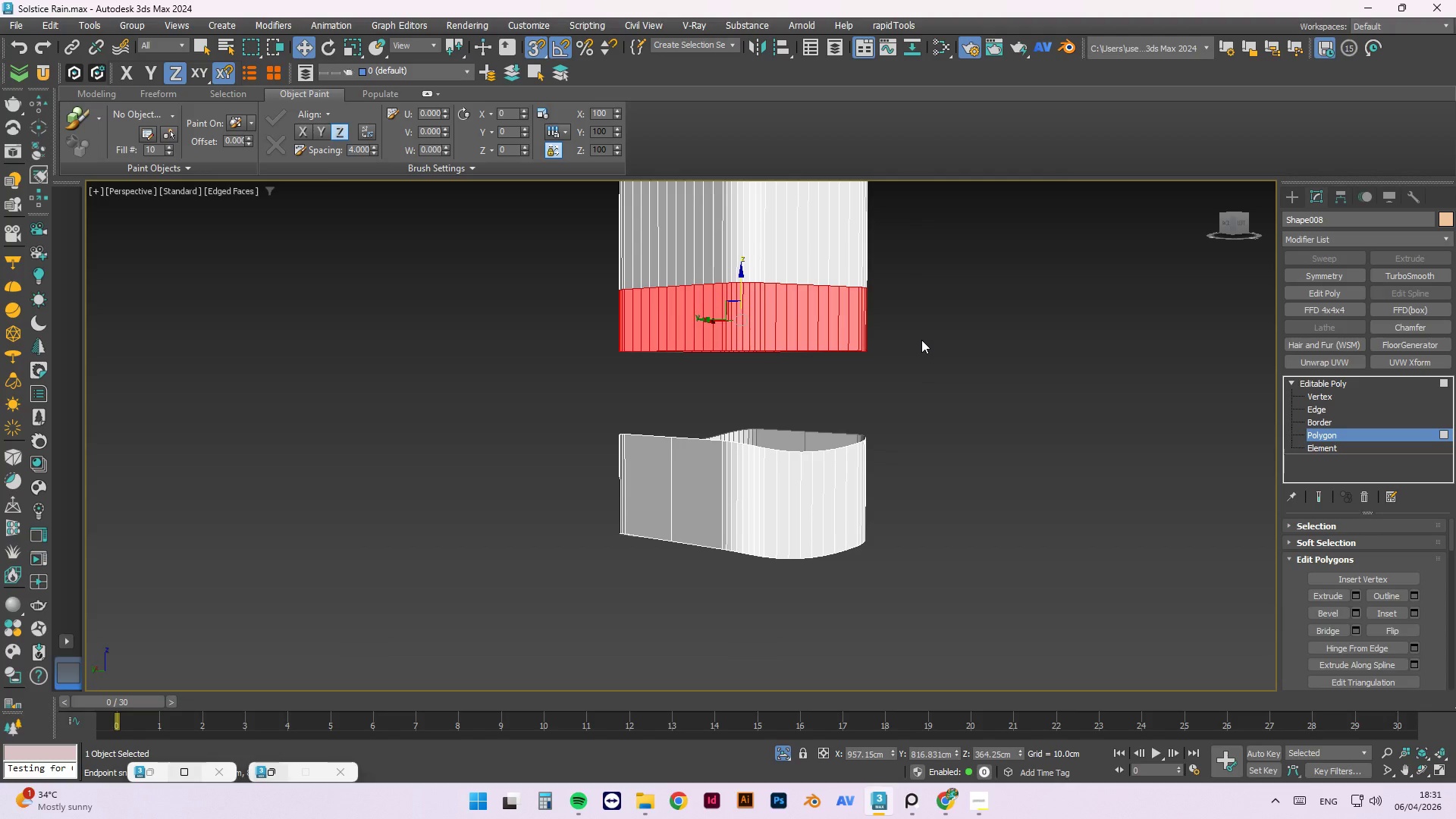 
key(Delete)
 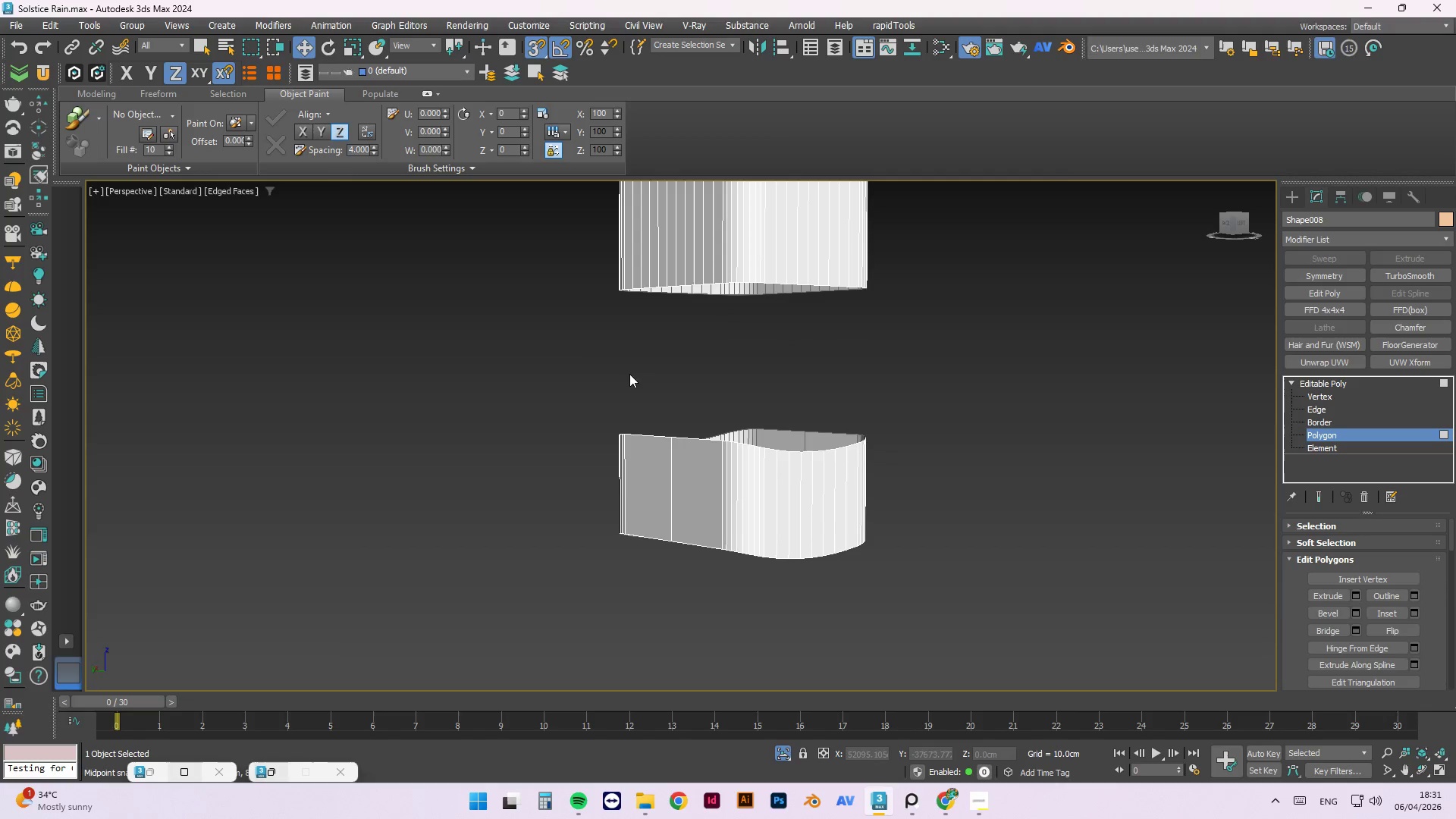 
key(Q)
 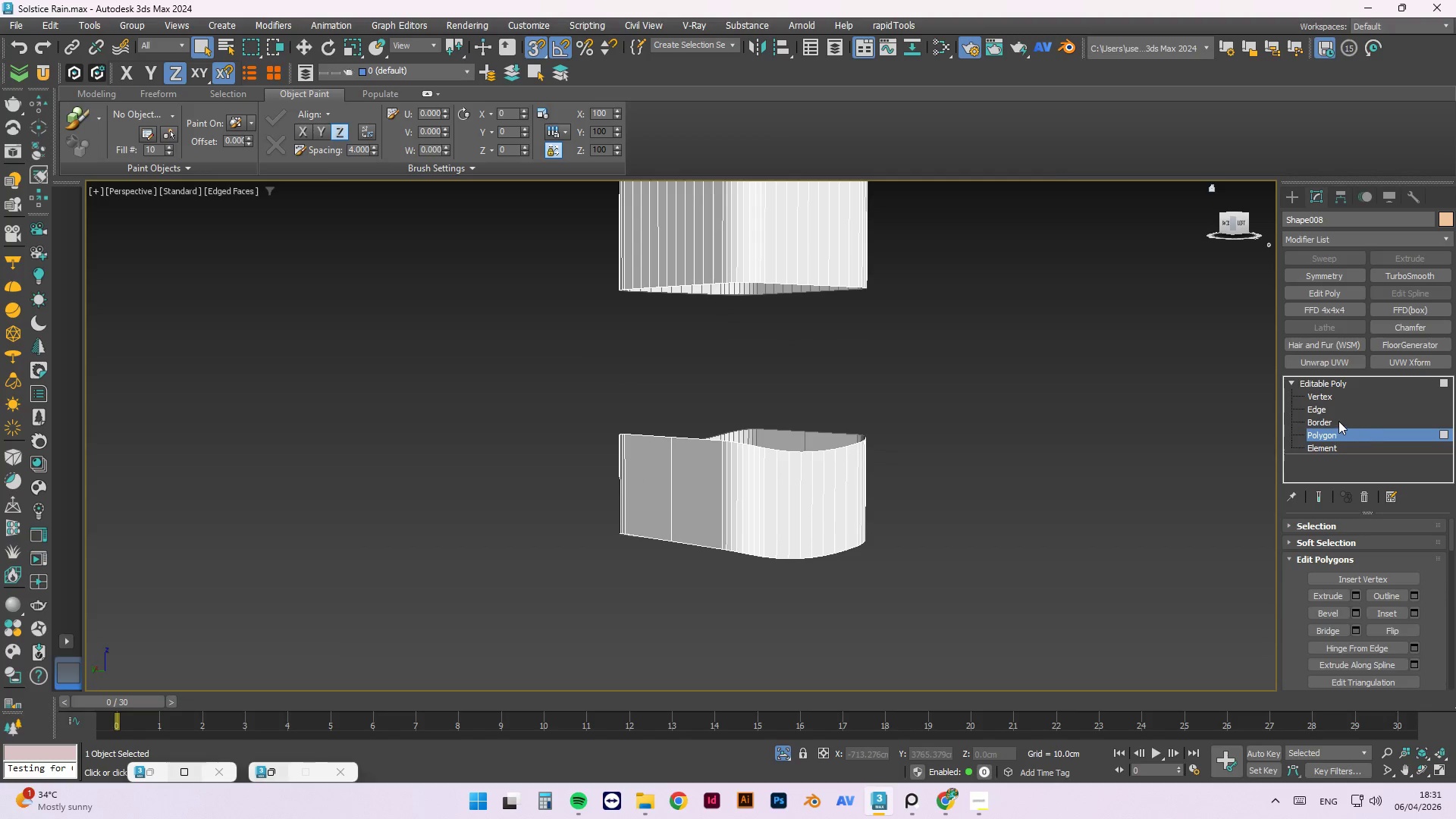 
left_click([1337, 413])
 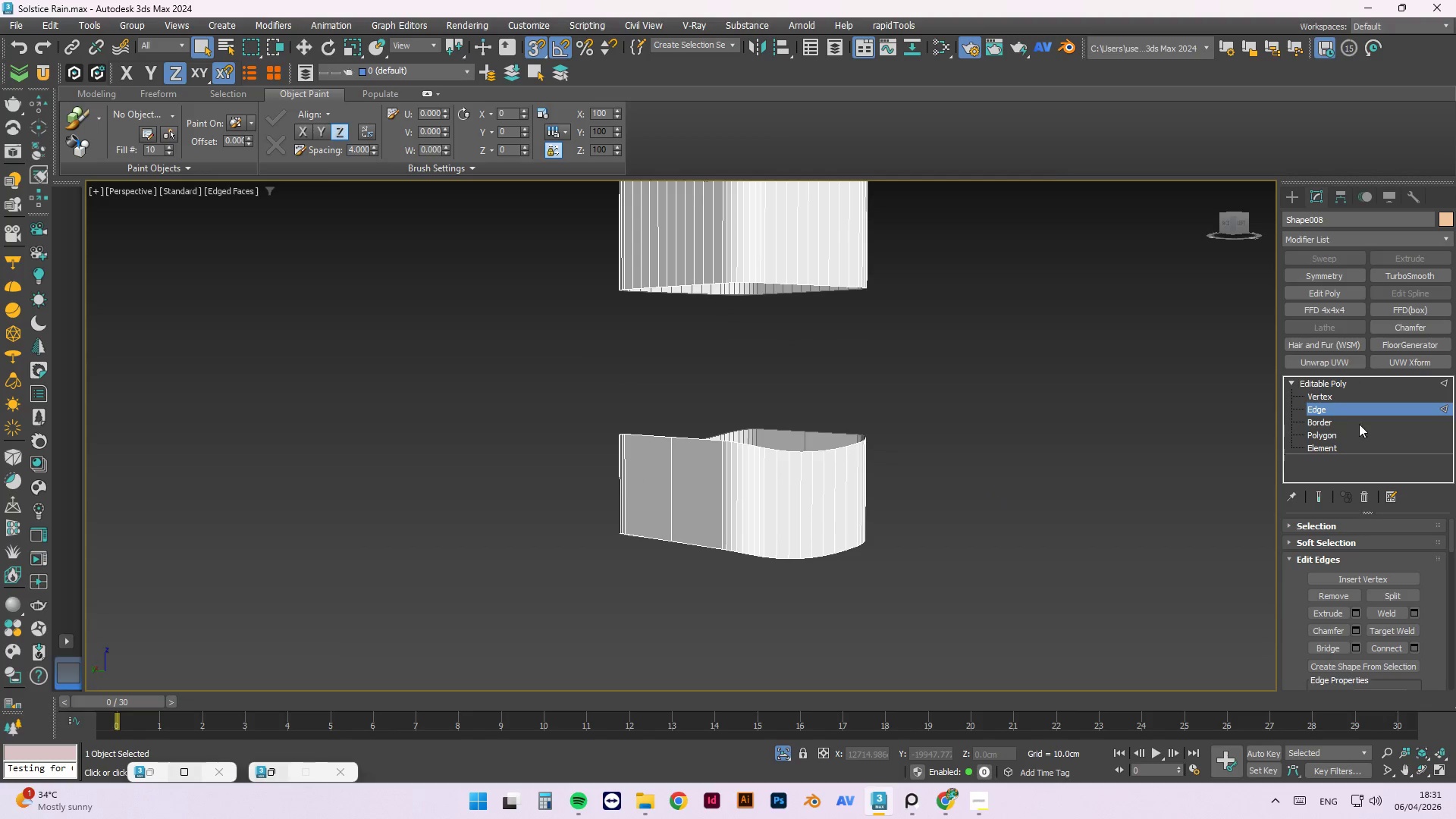 
left_click([1349, 422])
 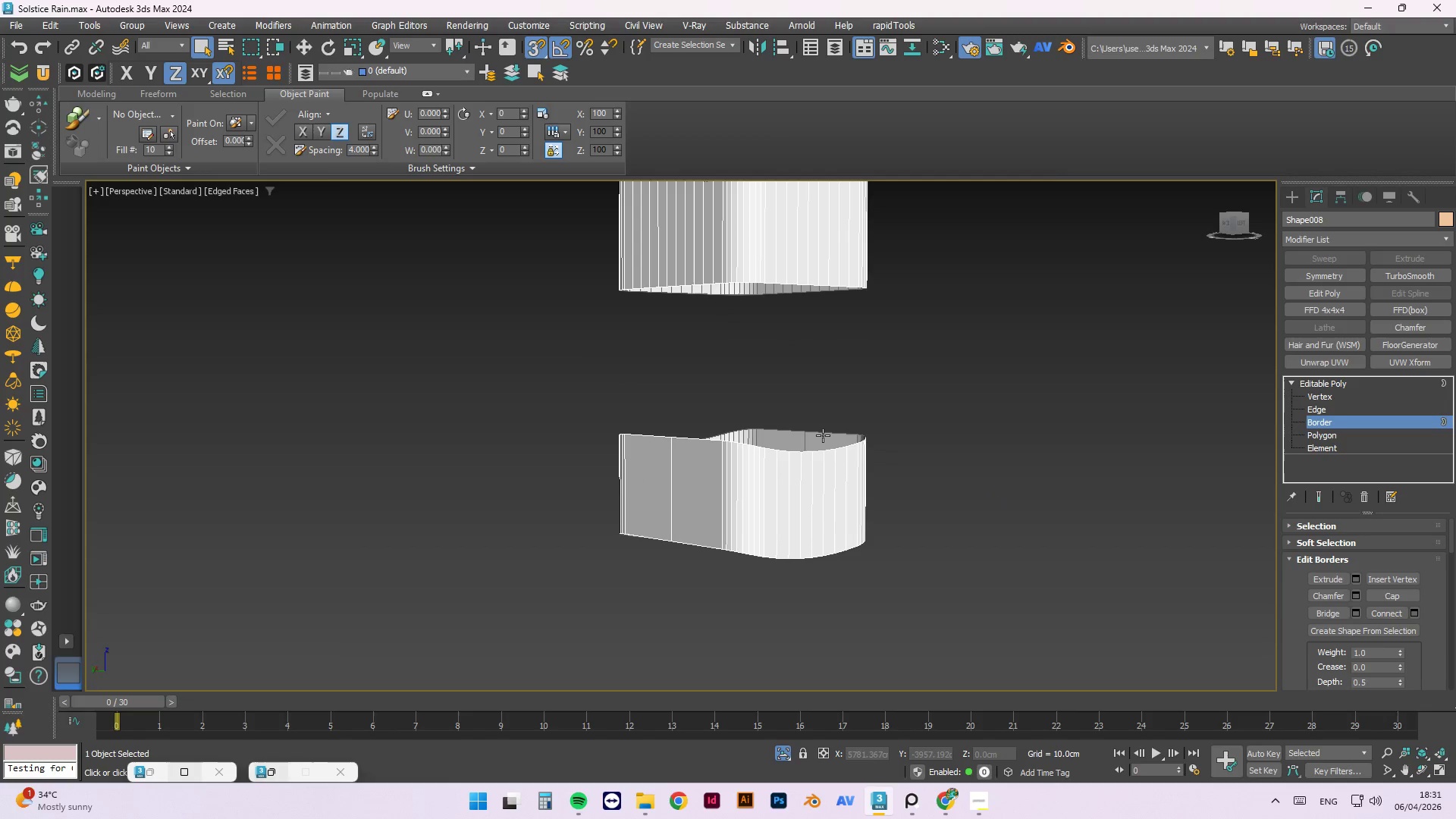 
left_click([823, 435])
 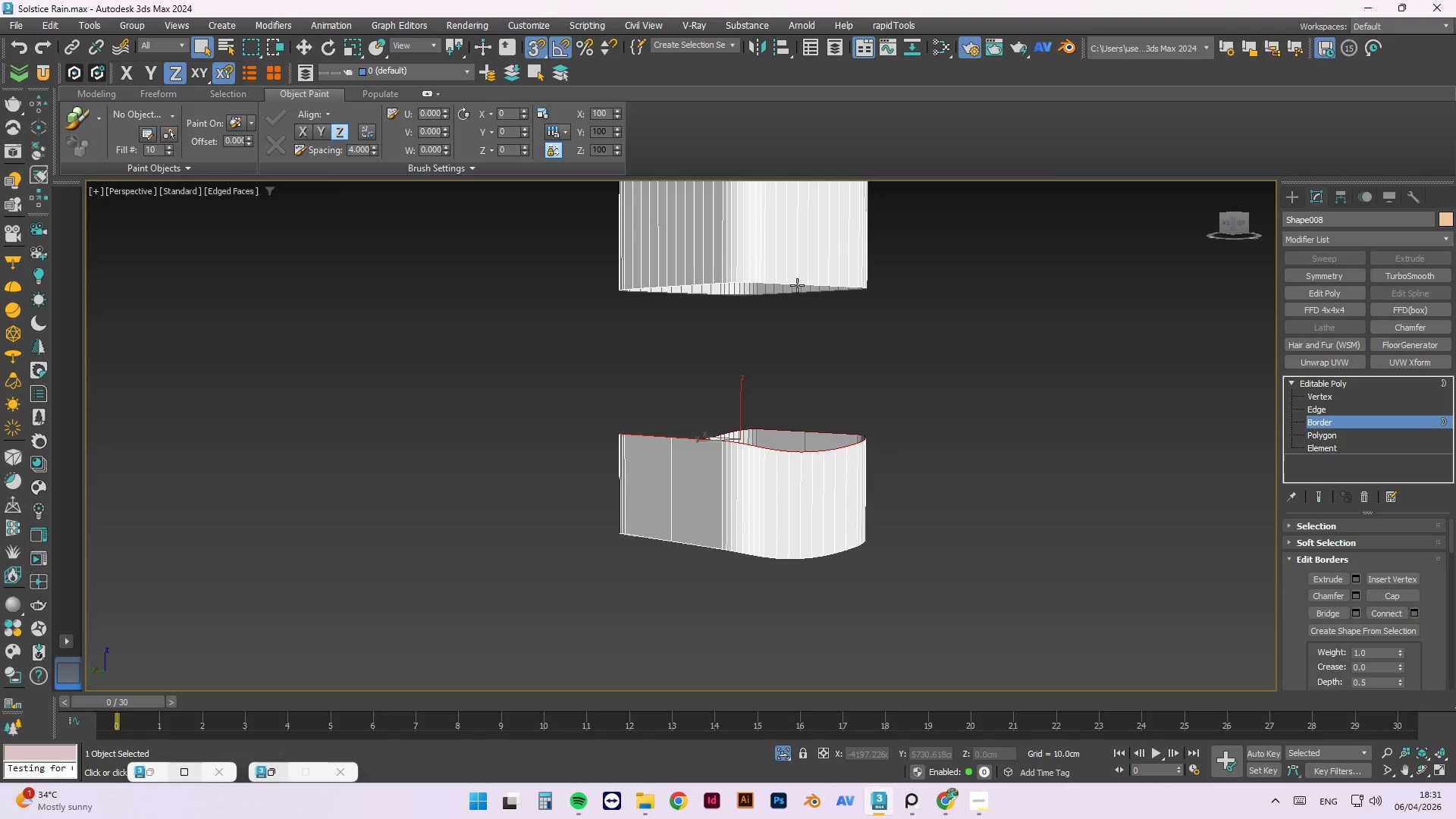 
hold_key(key=ControlLeft, duration=1.24)
left_click([770, 284])
 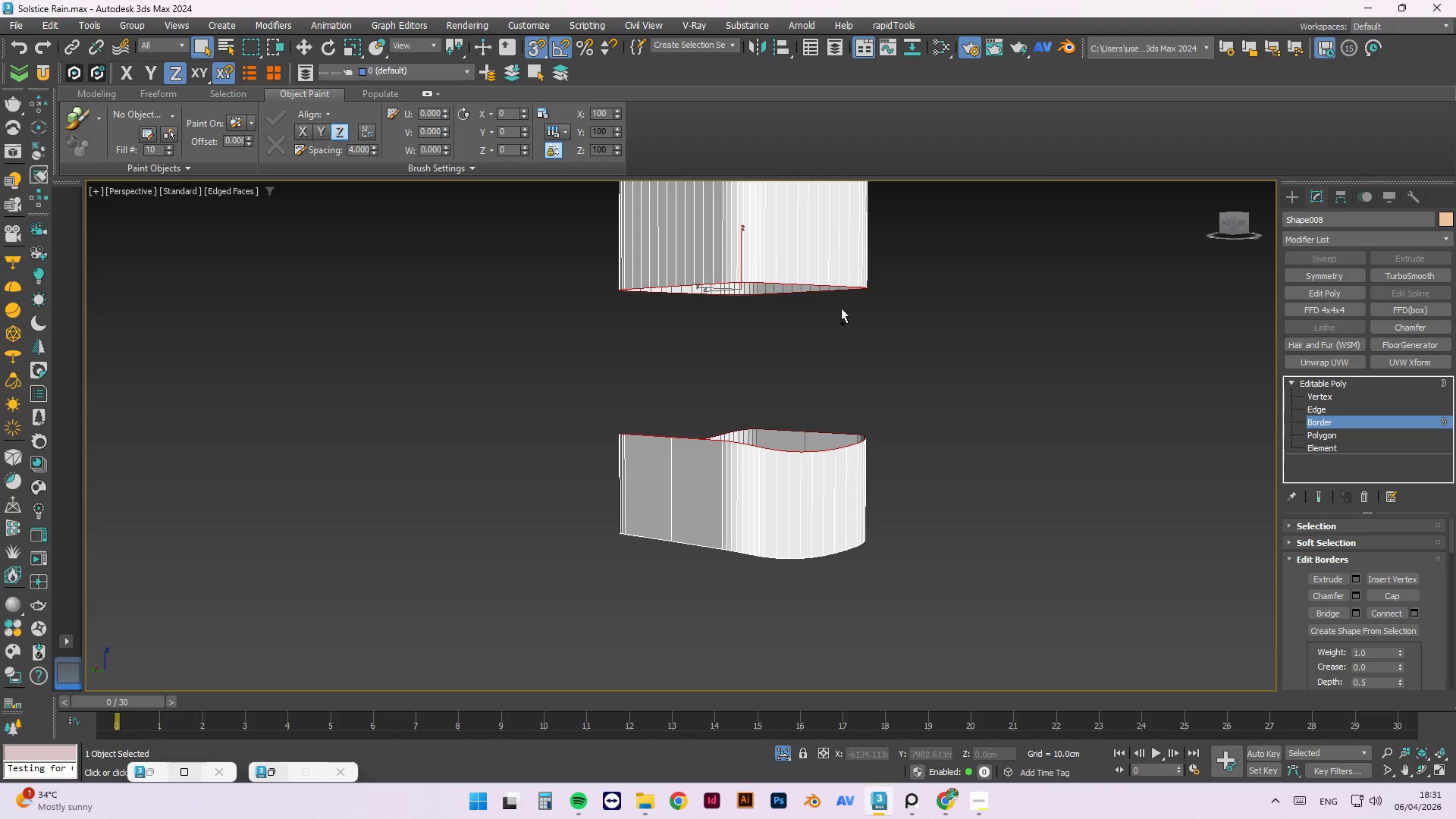 
hold_key(key=ControlLeft, duration=7.8)
scroll: coordinate [1338, 610], scroll_direction: down, amount: 2.0
 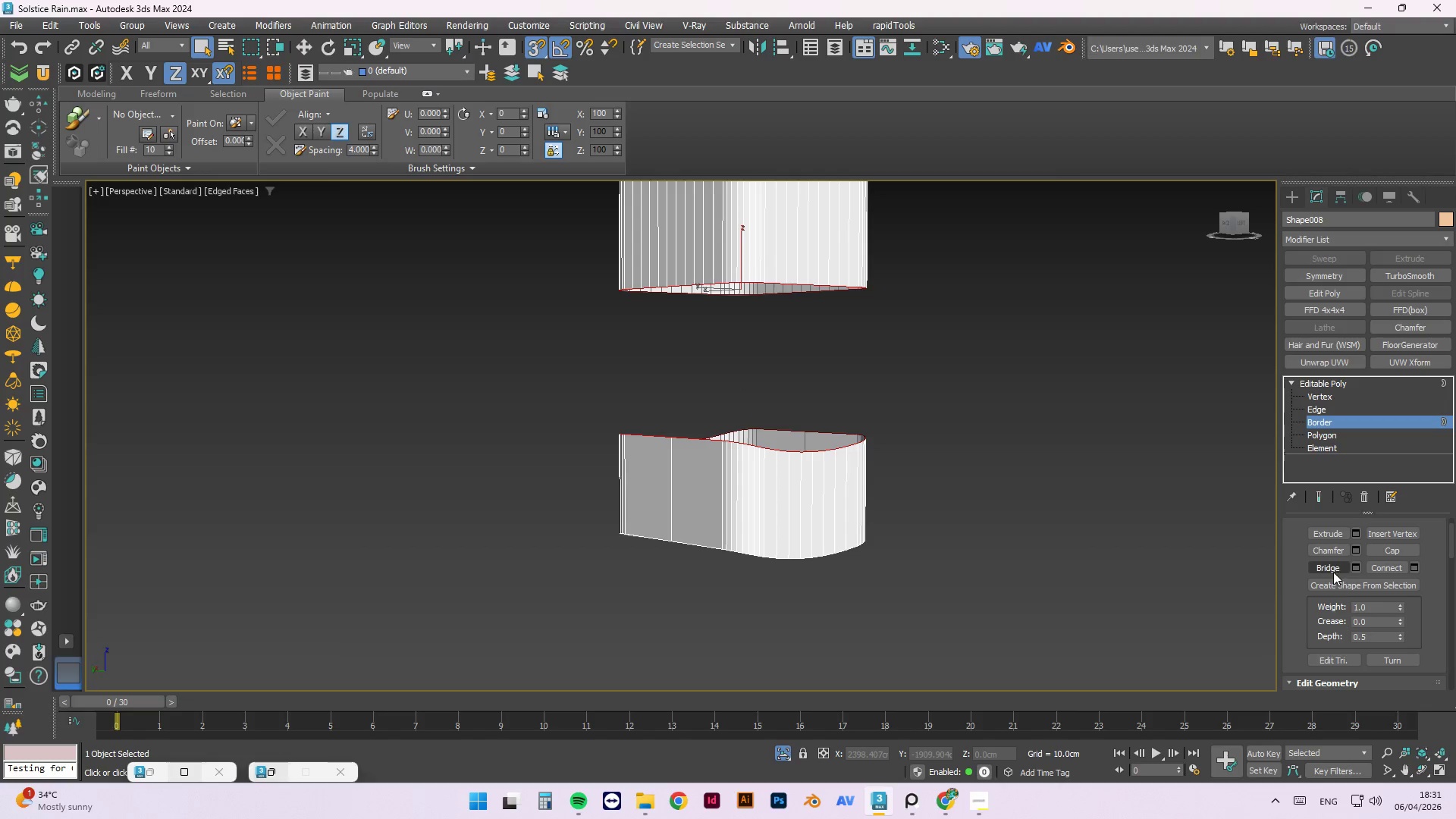 
left_click([1333, 571])
 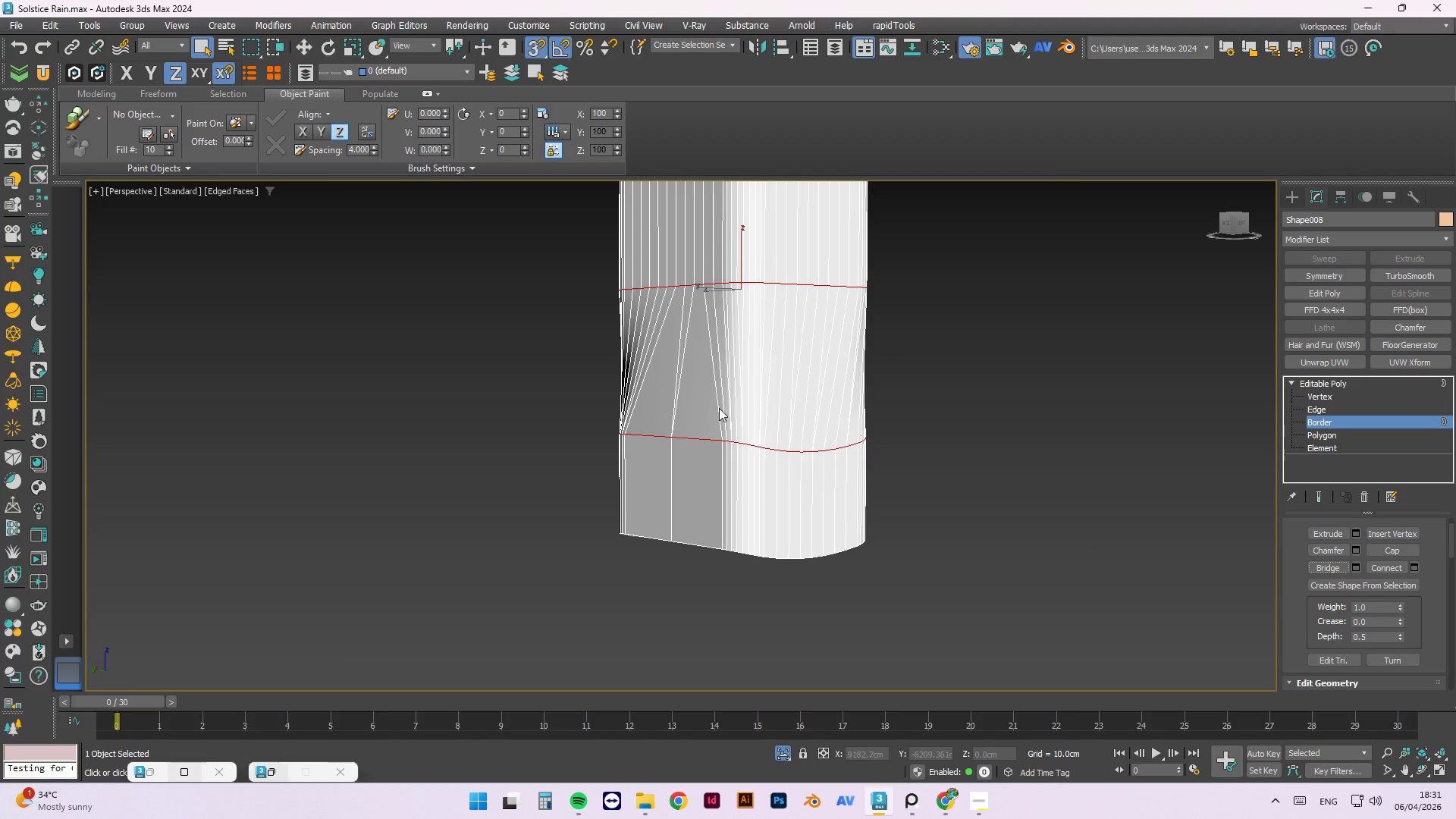 
hold_key(key=Space, duration=0.92)
 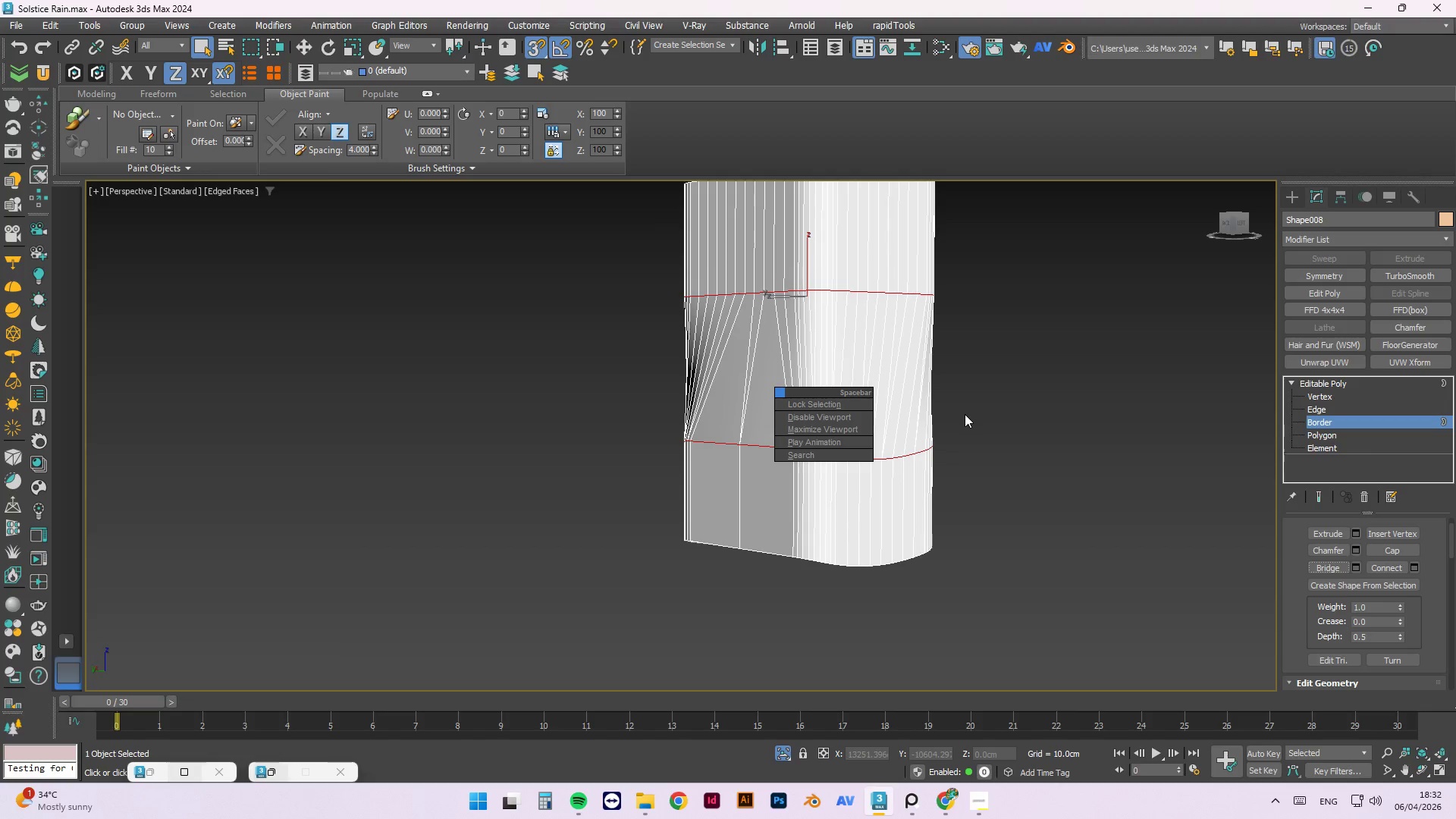 
key(Control+Z)
 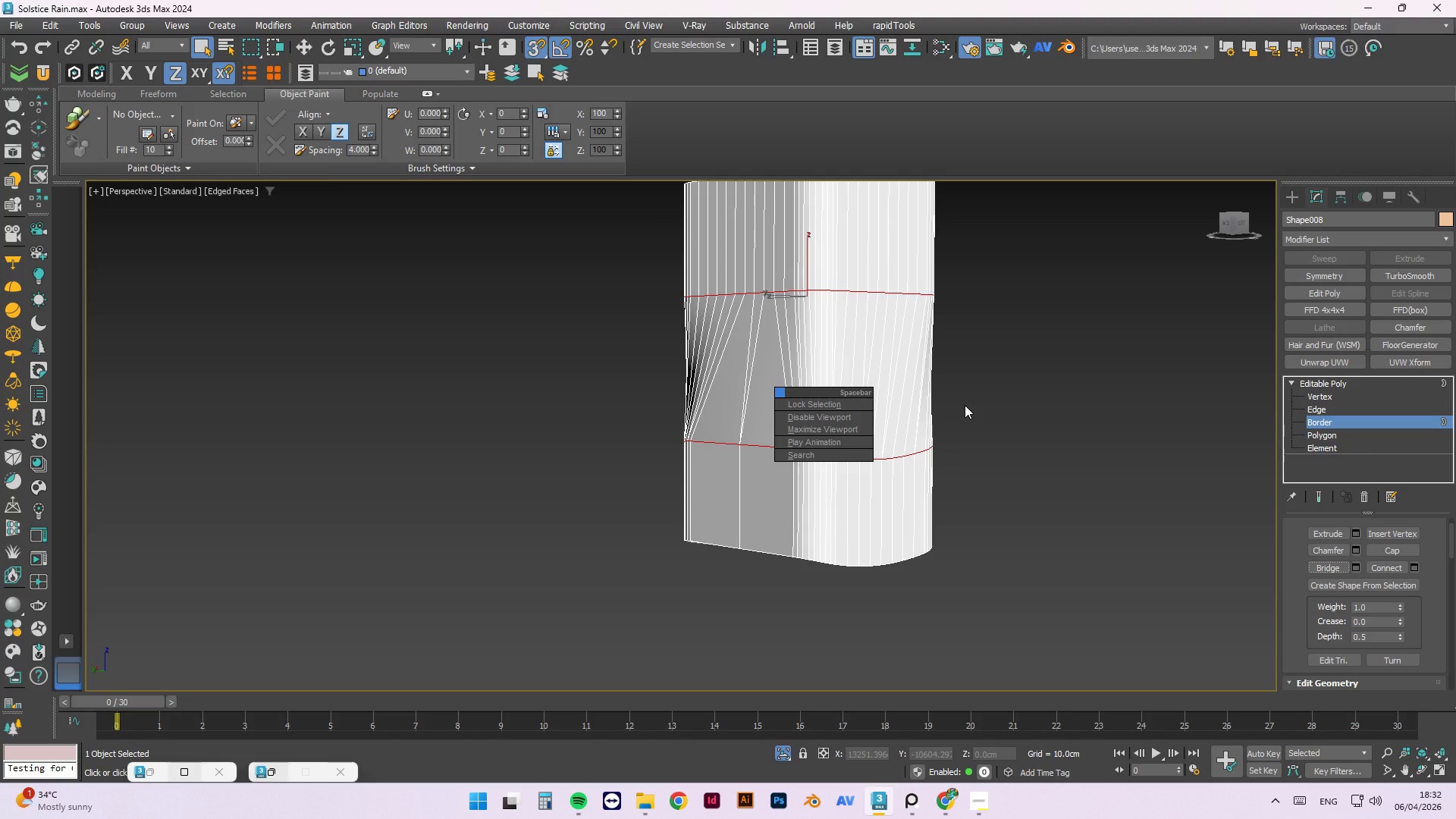 
key(Control+Z)
 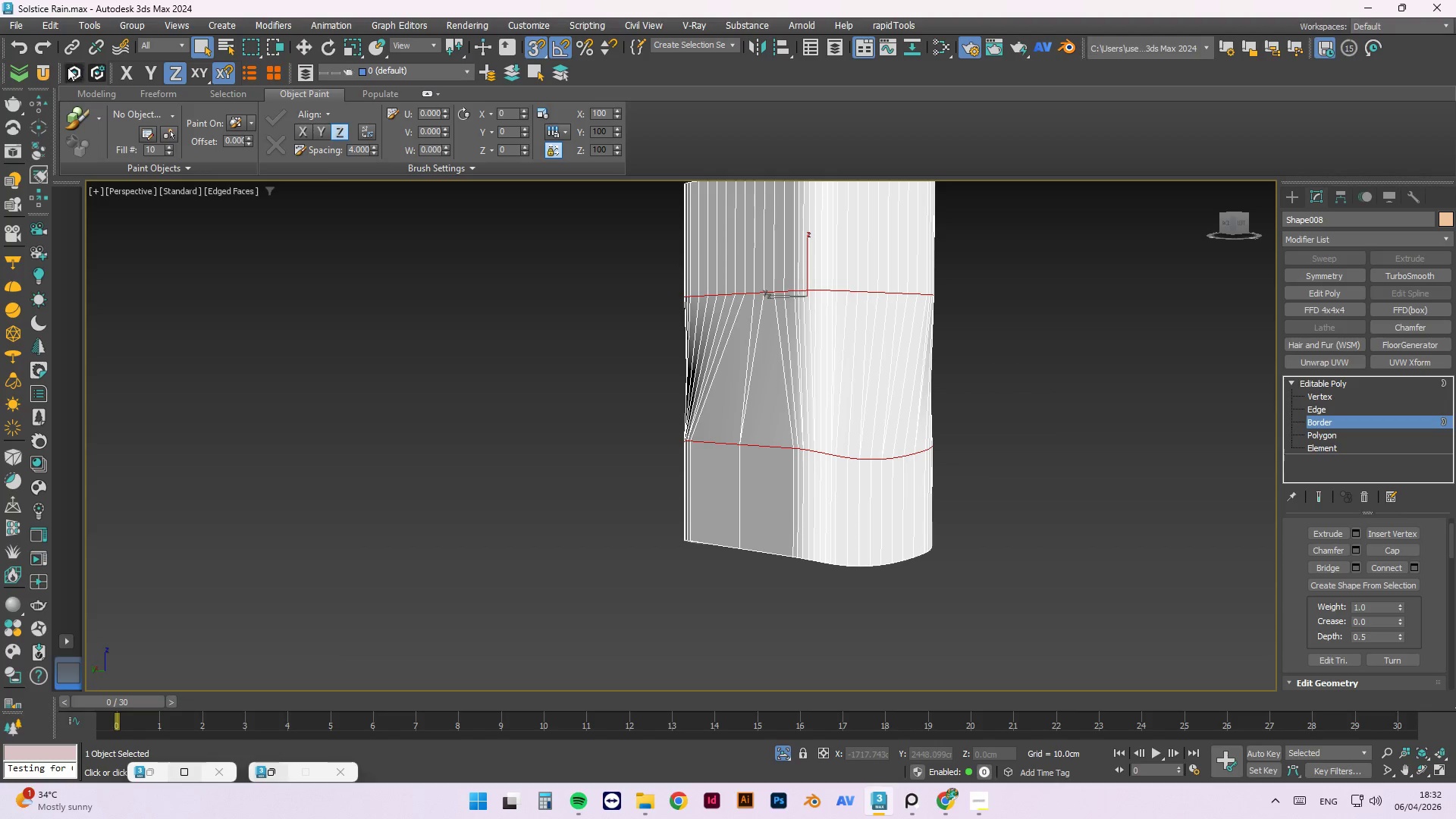 
left_click([28, 50])
 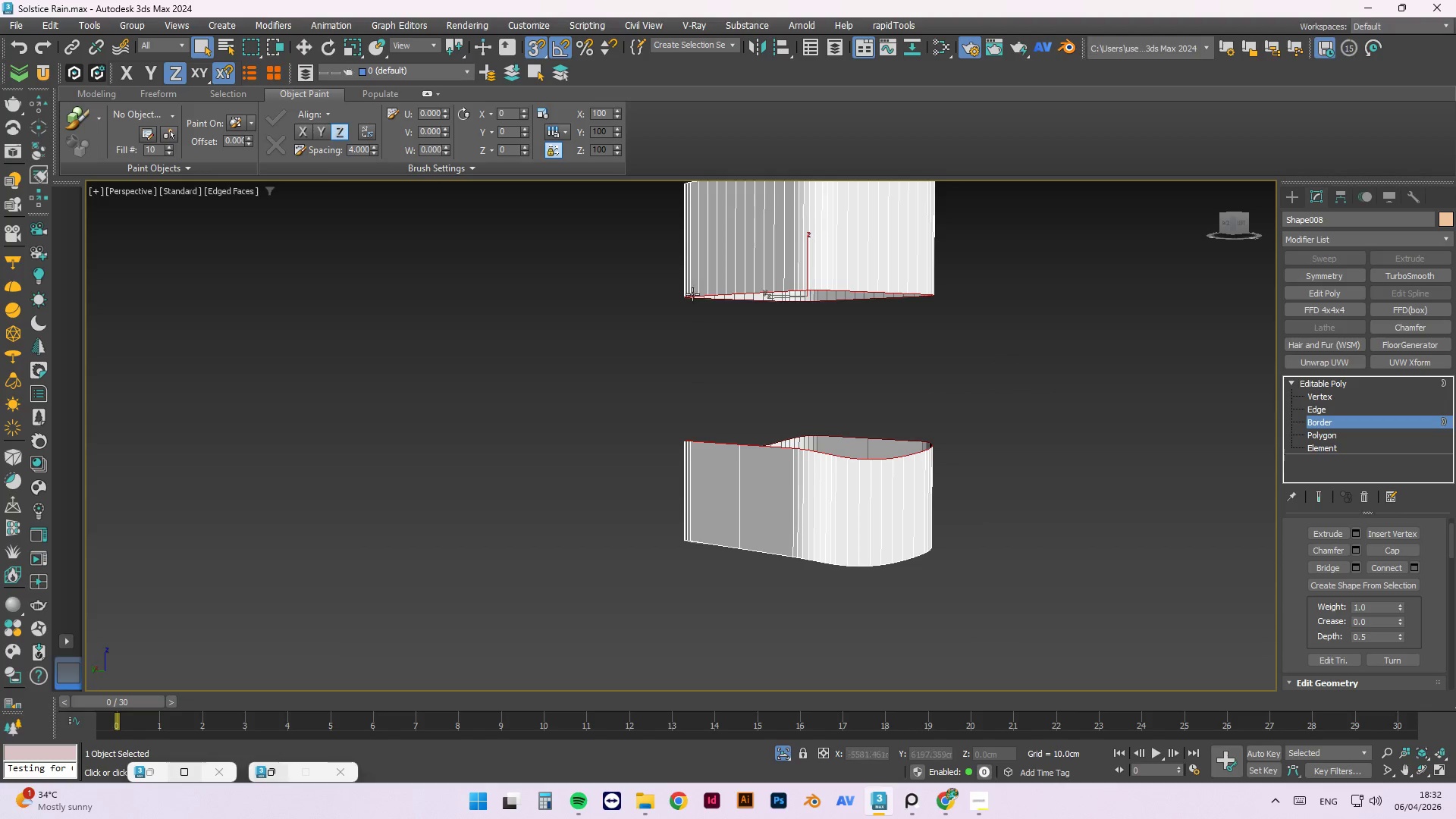 
hold_key(key=AltLeft, duration=1.52)
 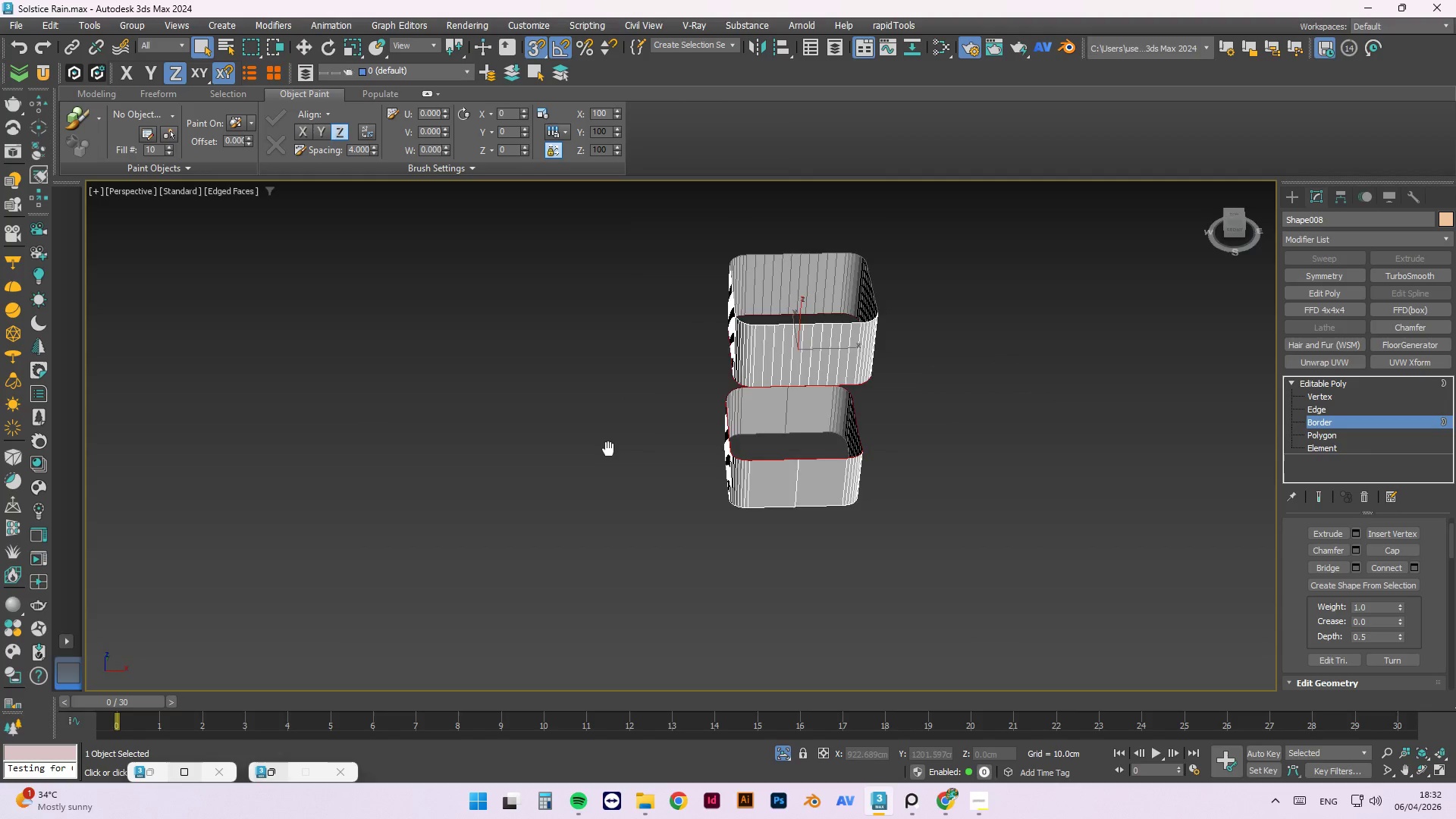 
scroll: coordinate [777, 416], scroll_direction: down, amount: 1.0
 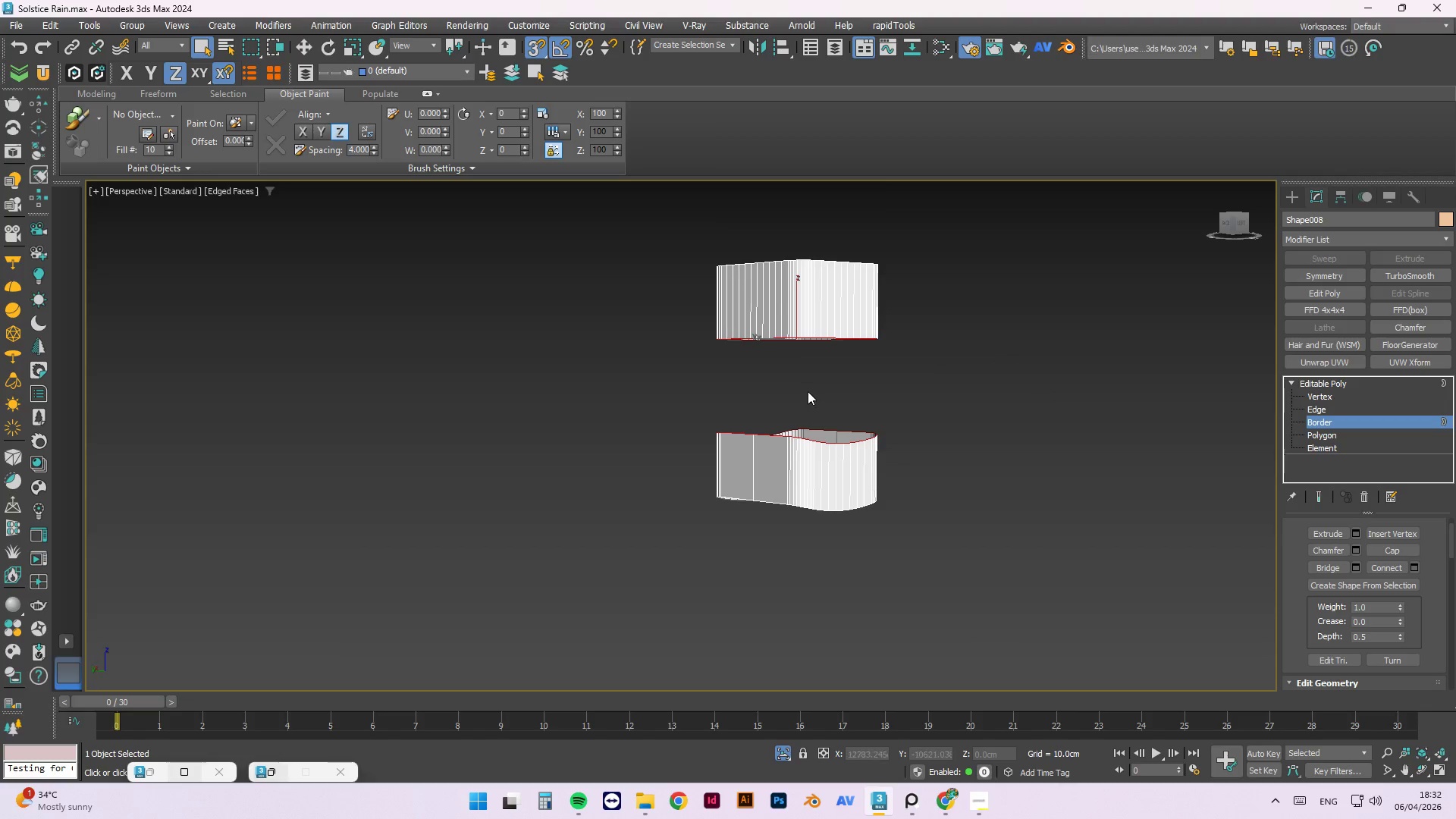 
hold_key(key=AltLeft, duration=1.5)
 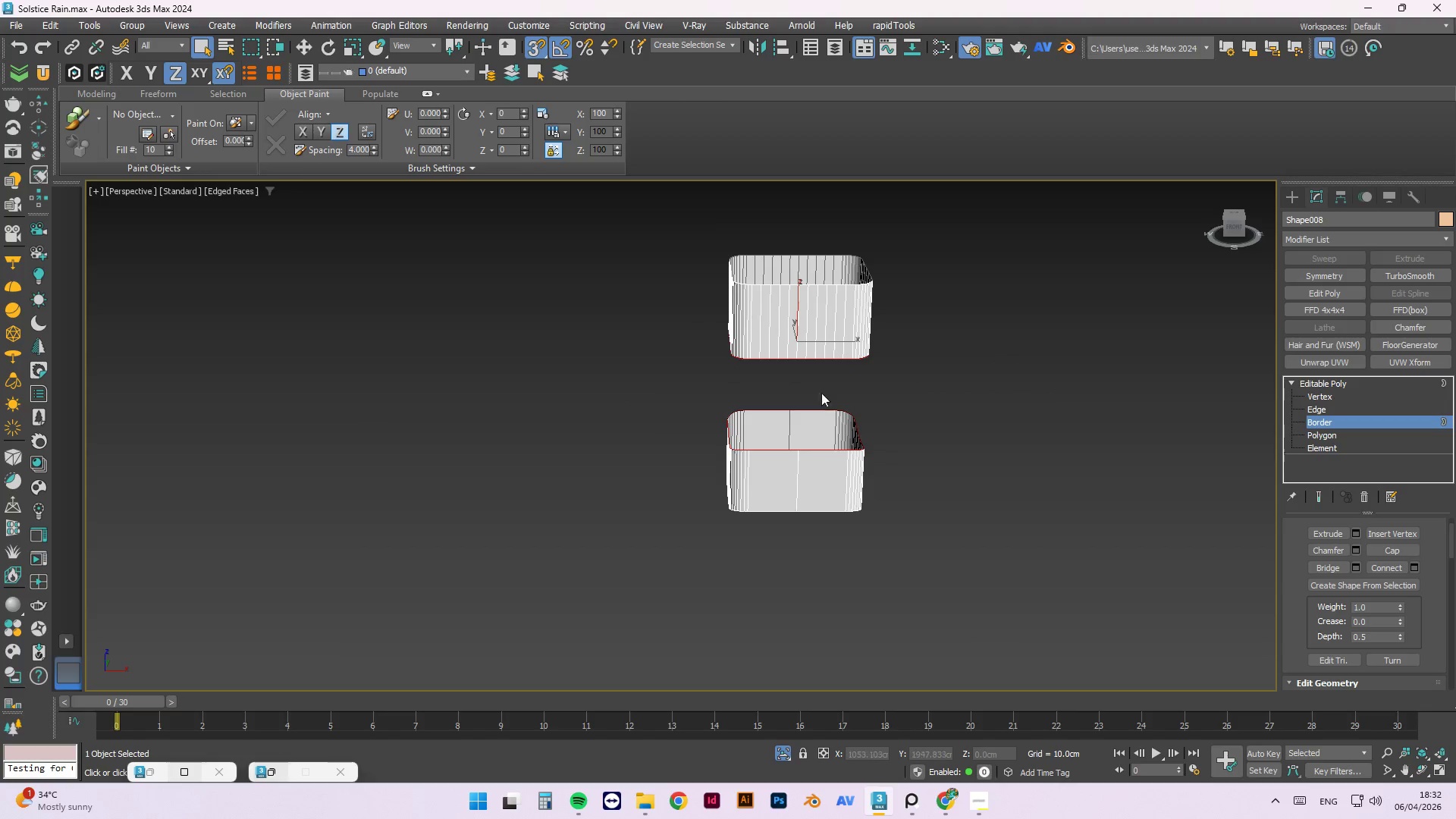 
hold_key(key=AltLeft, duration=0.45)
 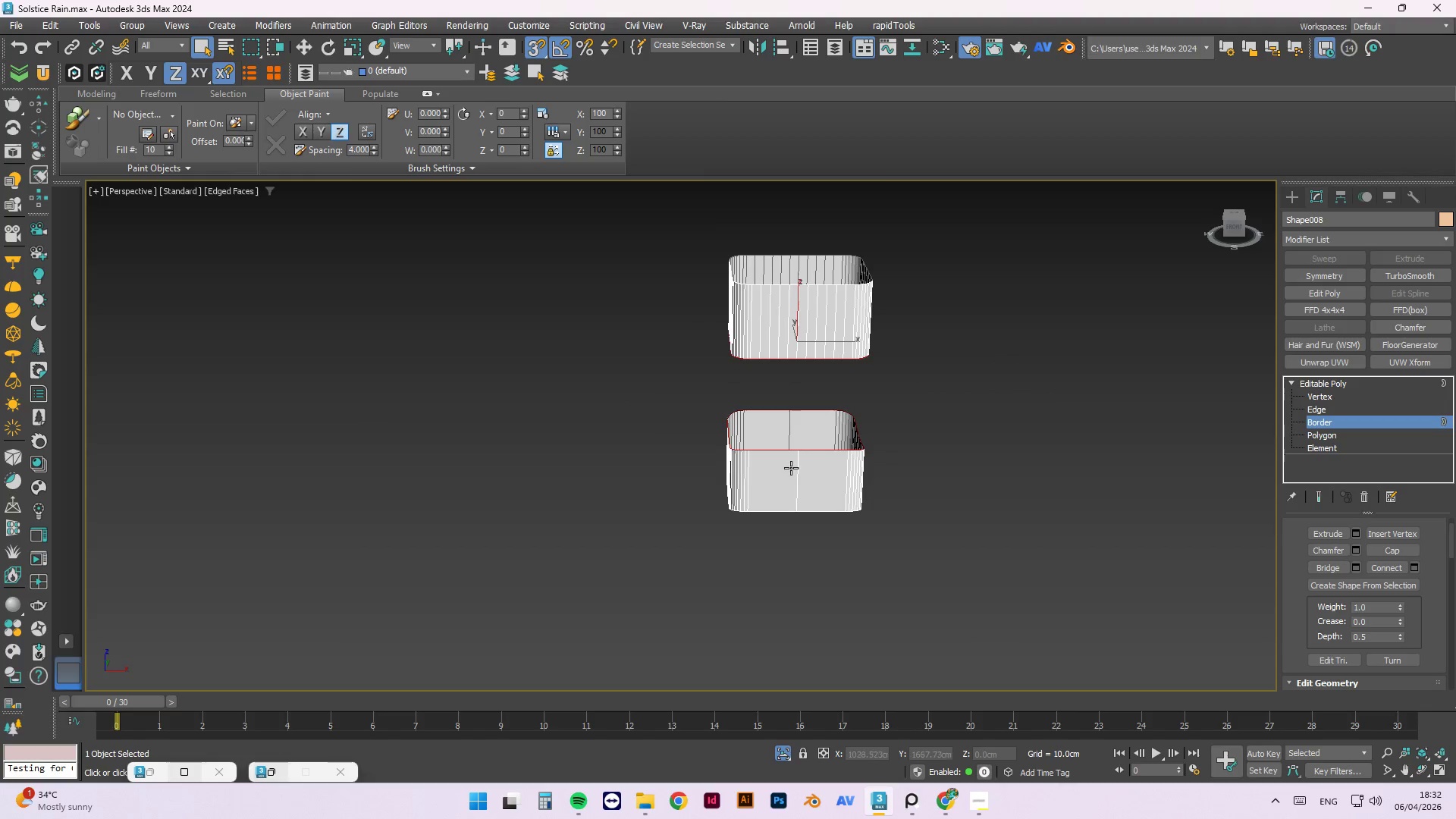 
scroll: coordinate [797, 436], scroll_direction: up, amount: 2.0
 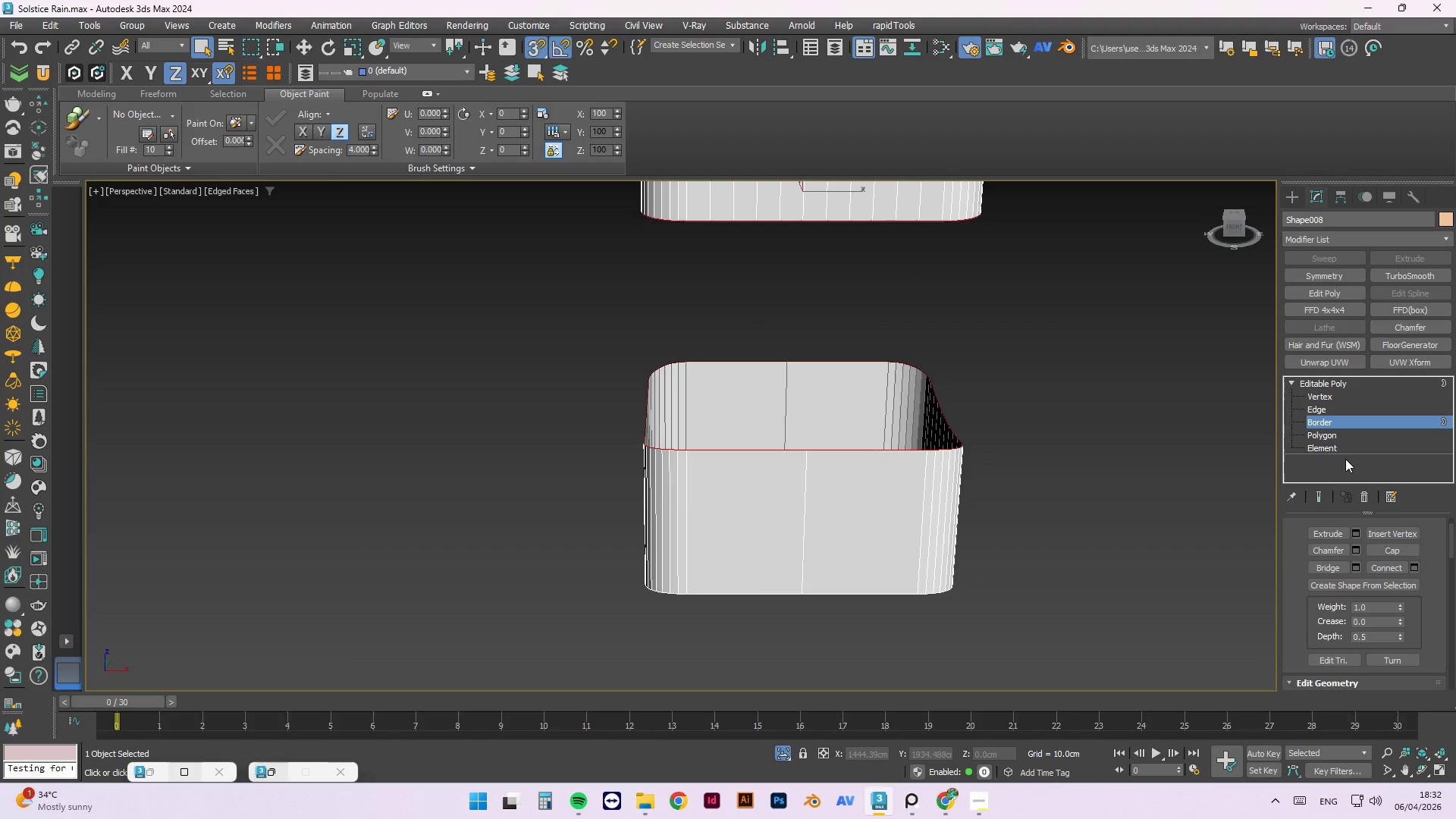 
left_click([1326, 410])
 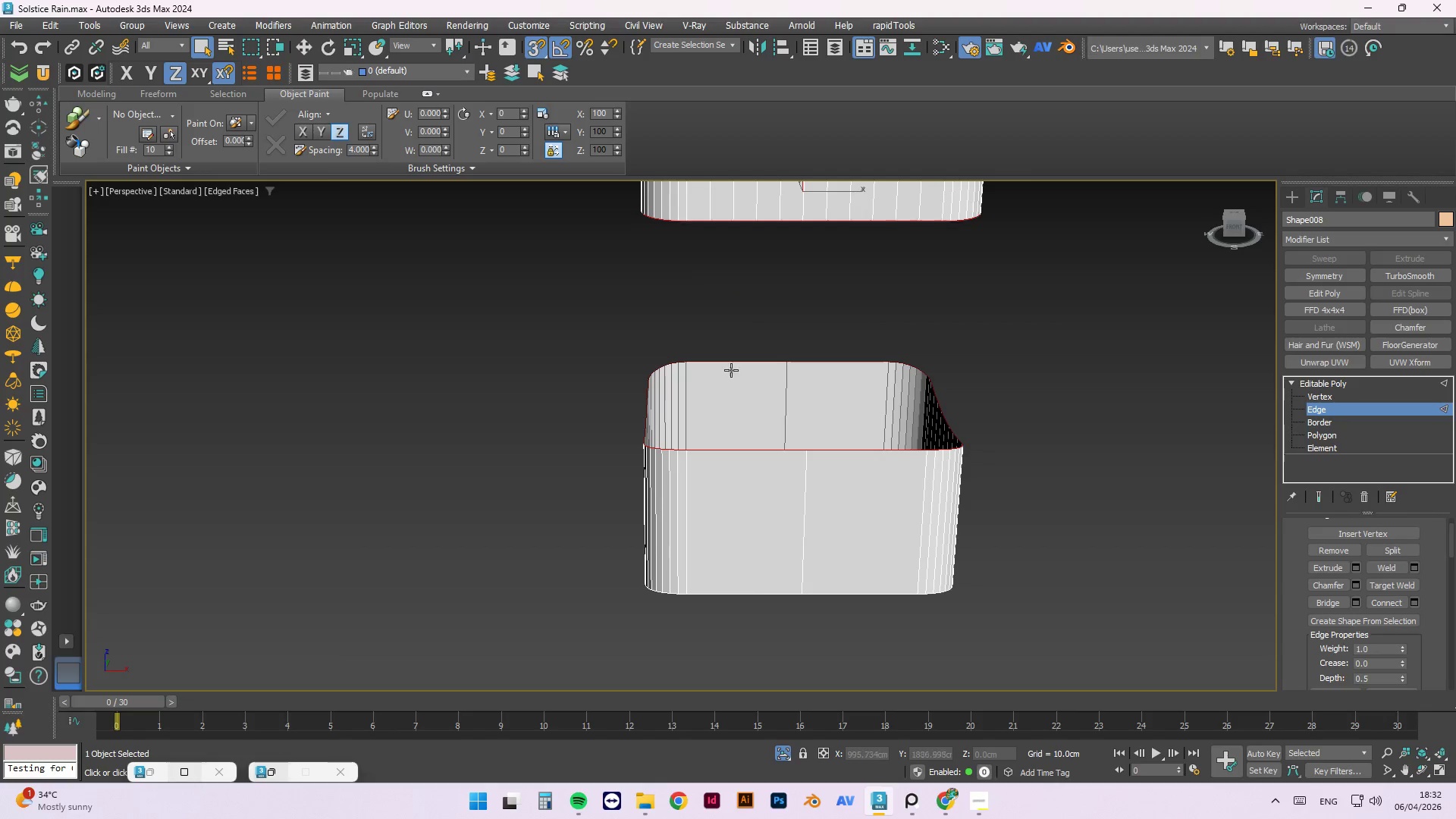 
left_click_drag(start_coordinate=[719, 343], to_coordinate=[753, 785])
 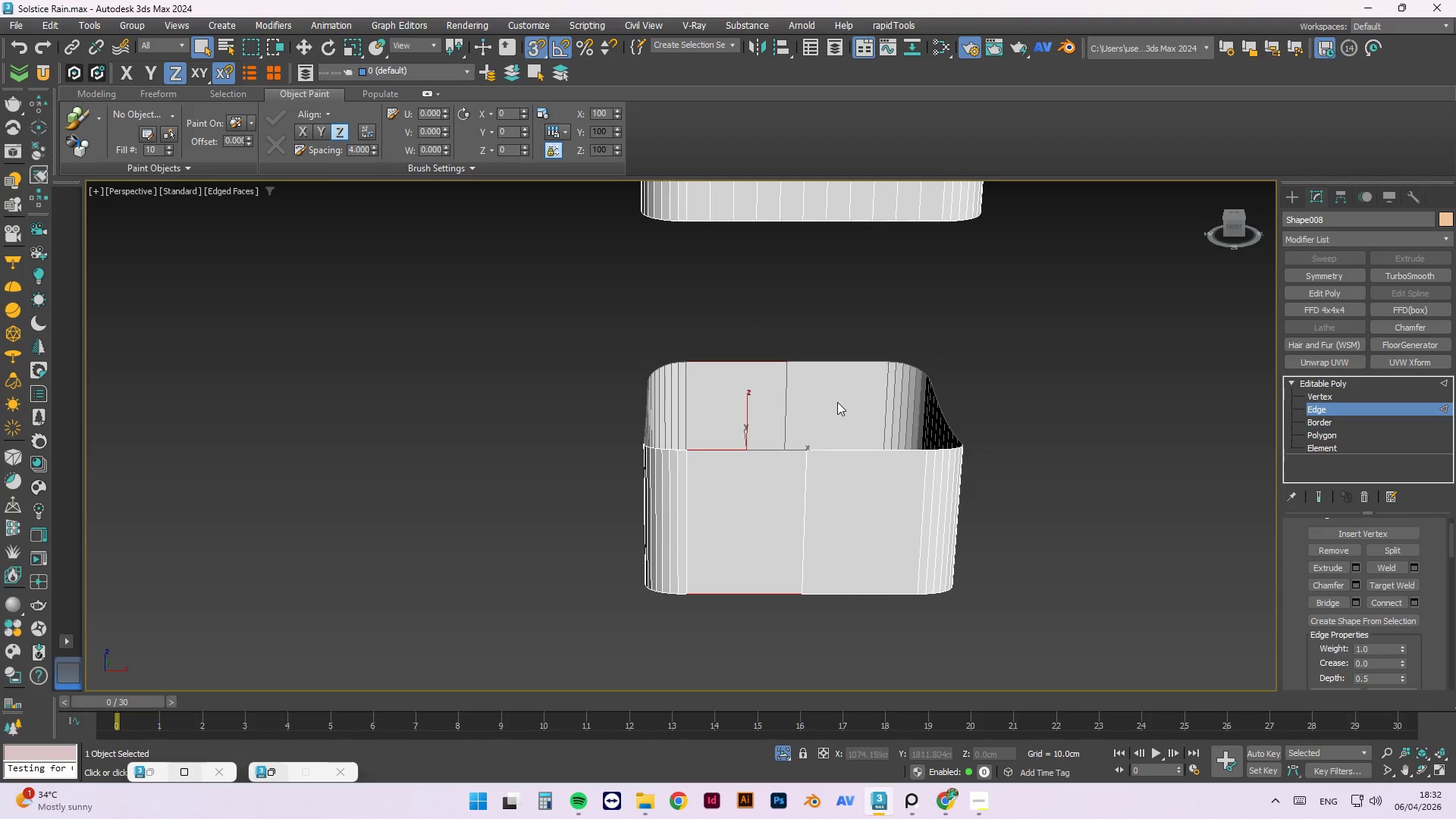 
hold_key(key=ControlLeft, duration=1.11)
left_click_drag(start_coordinate=[822, 344], to_coordinate=[867, 637])
 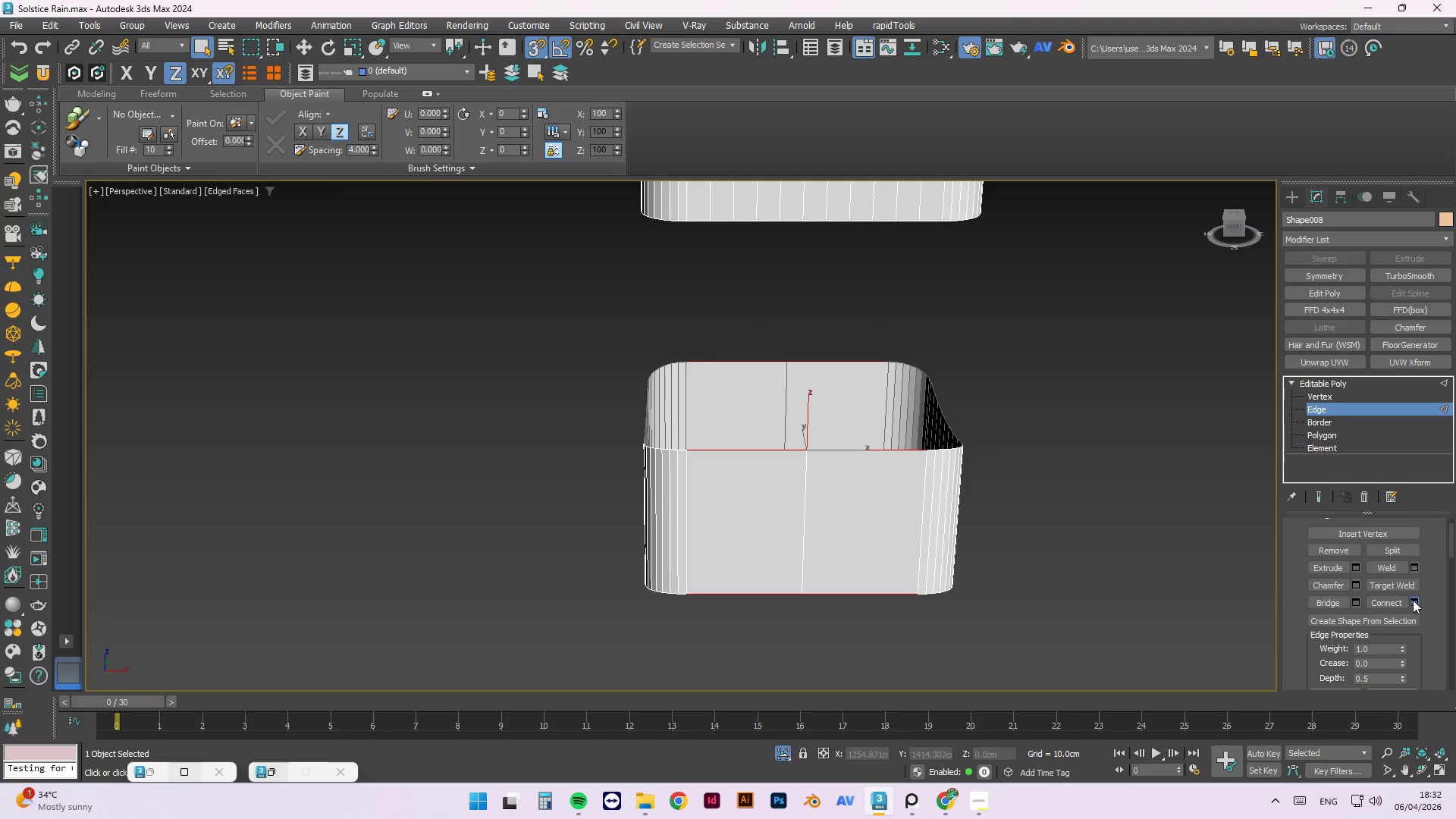 
scroll: coordinate [1007, 515], scroll_direction: down, amount: 1.0
 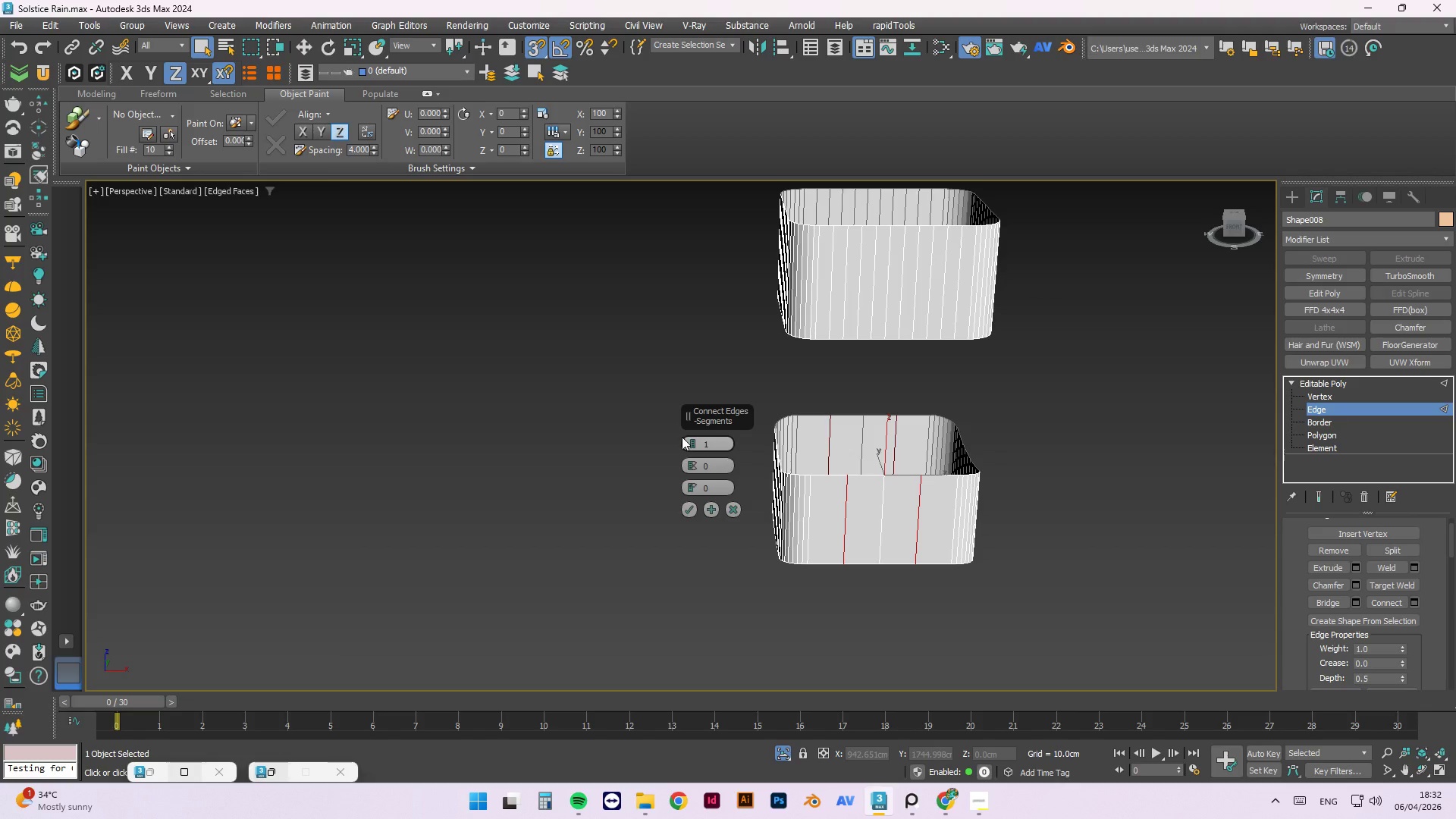 
left_click([689, 440])
 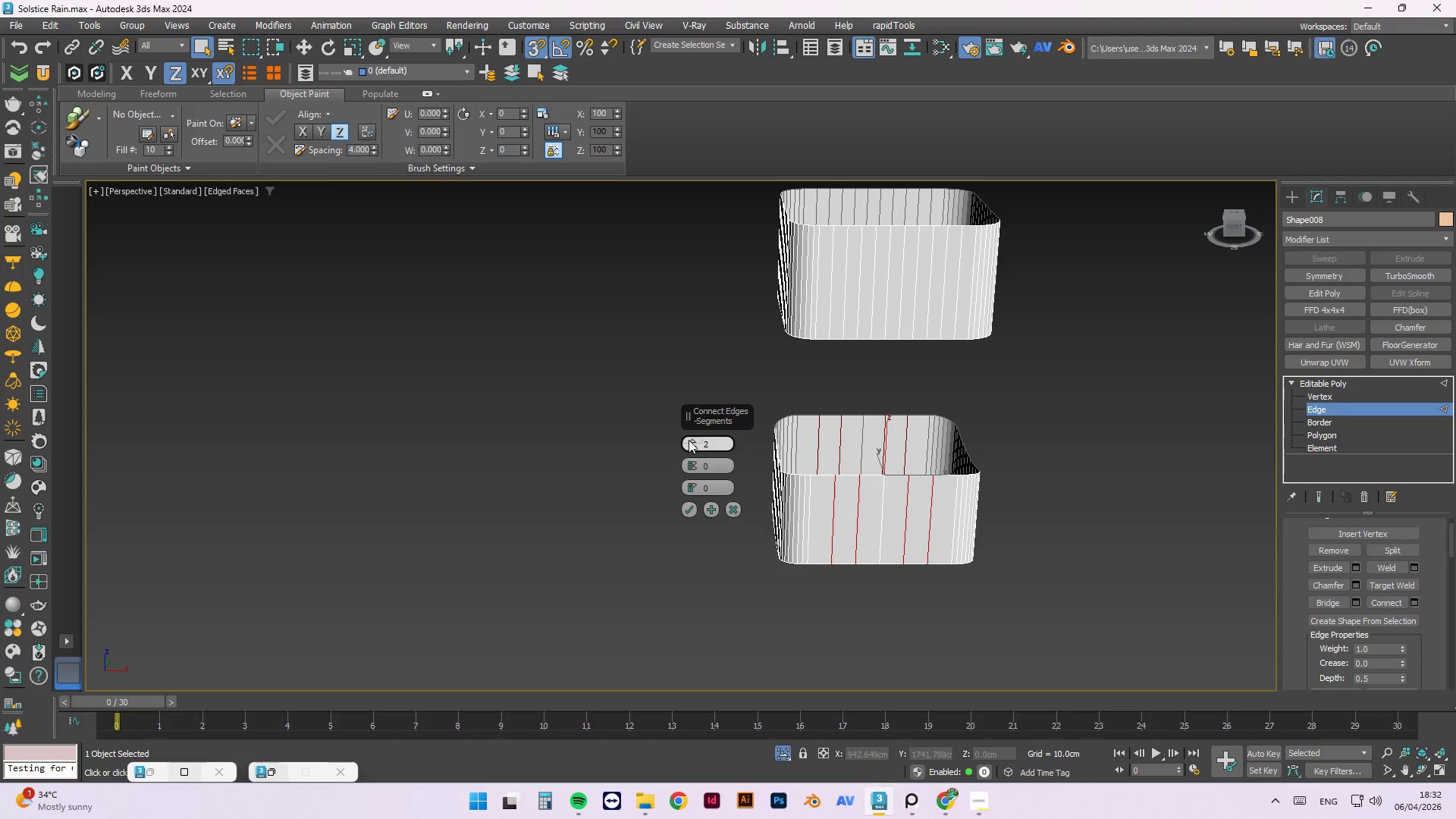 
left_click([689, 440])
 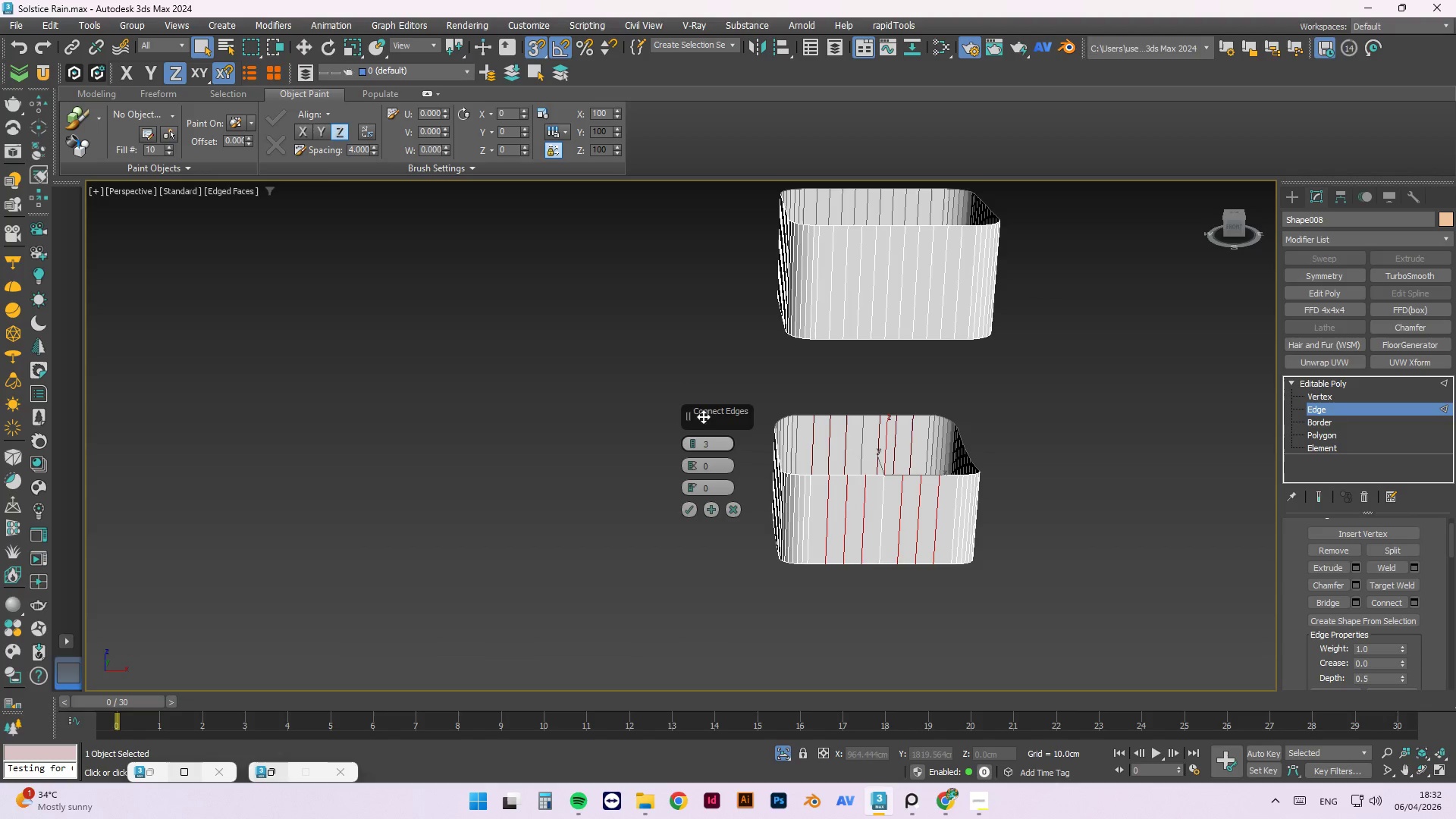 
left_click([690, 441])
 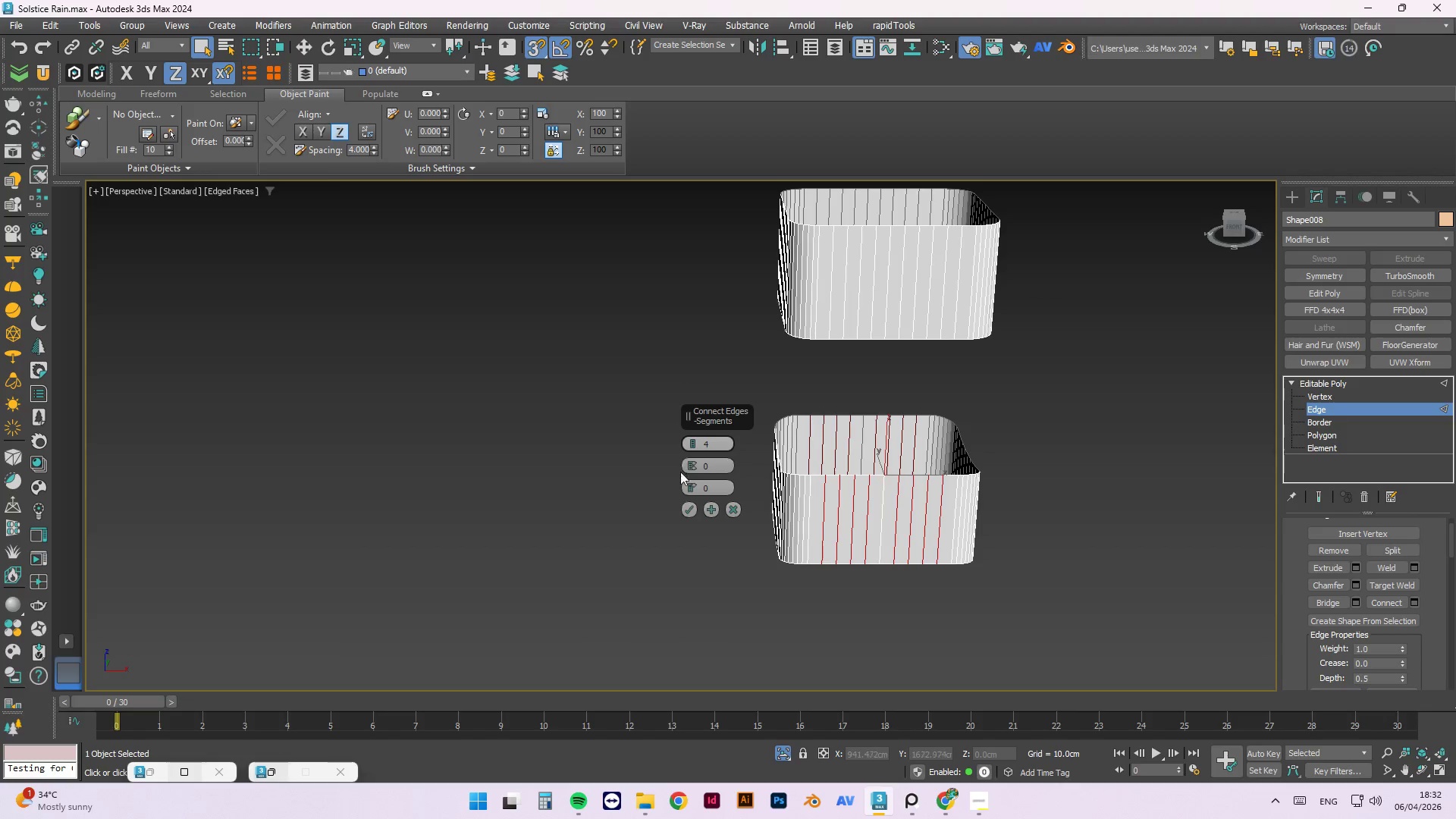 
left_click([686, 508])
 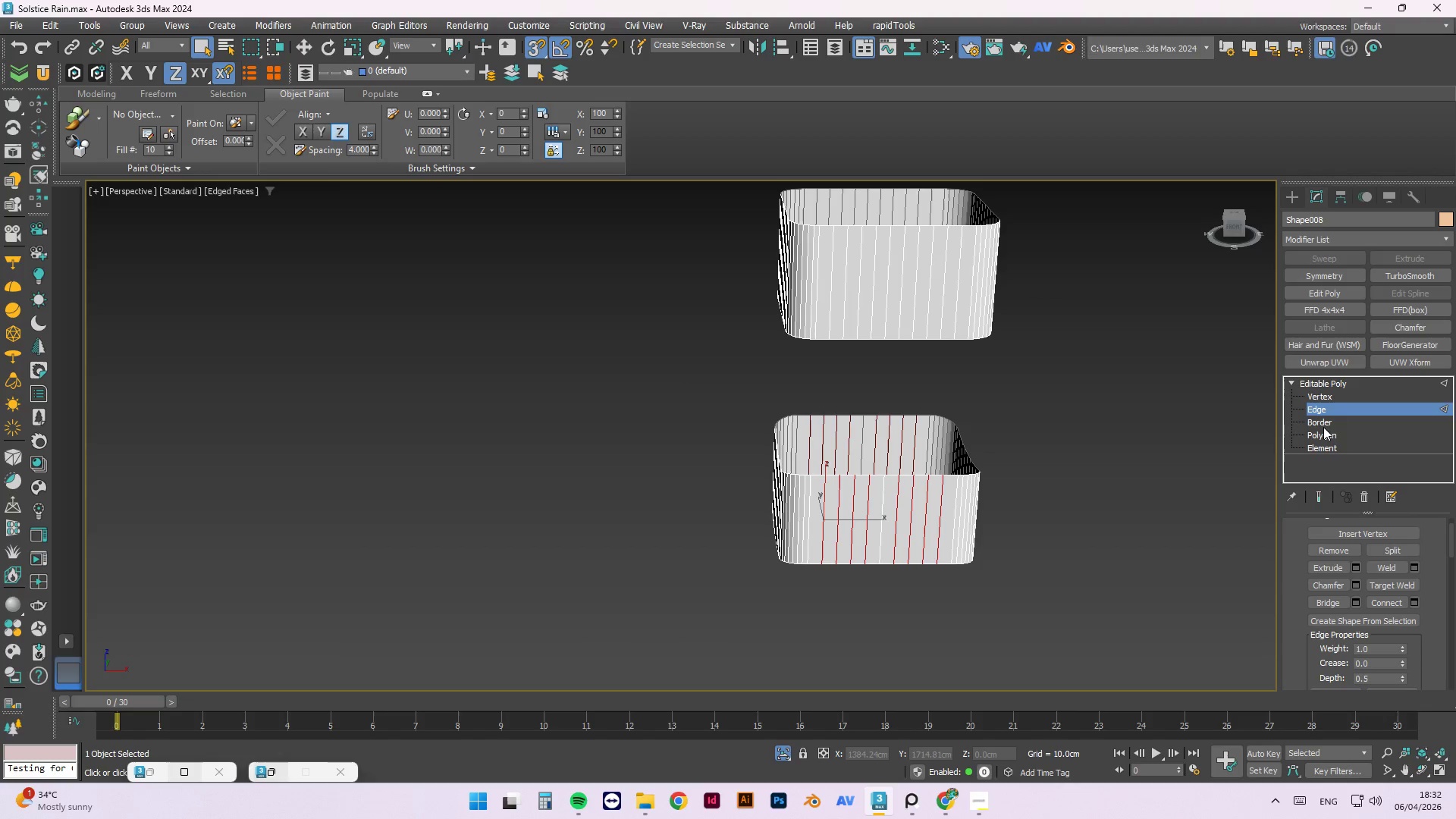 
left_click([1323, 422])
 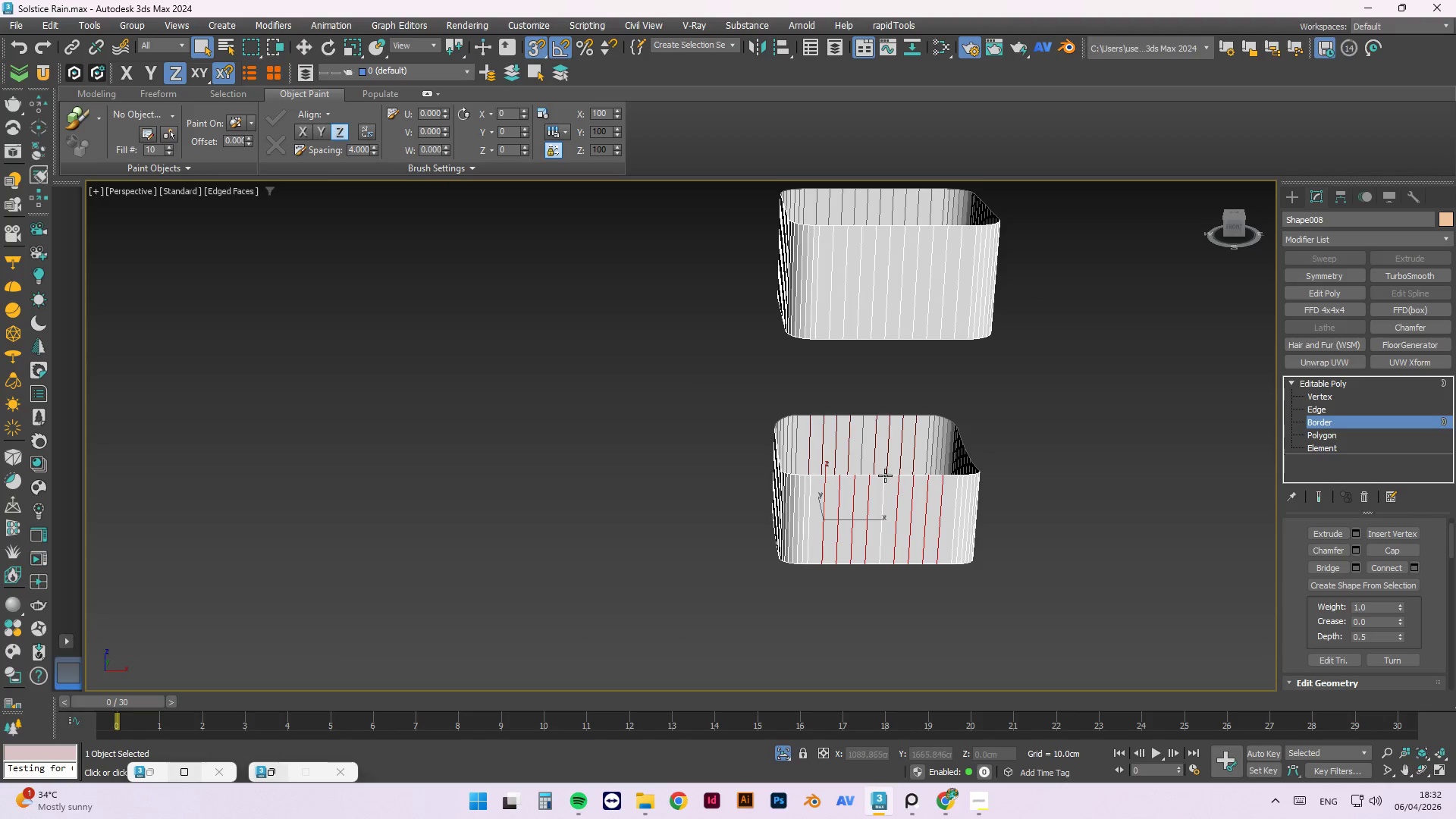 
left_click([883, 475])
 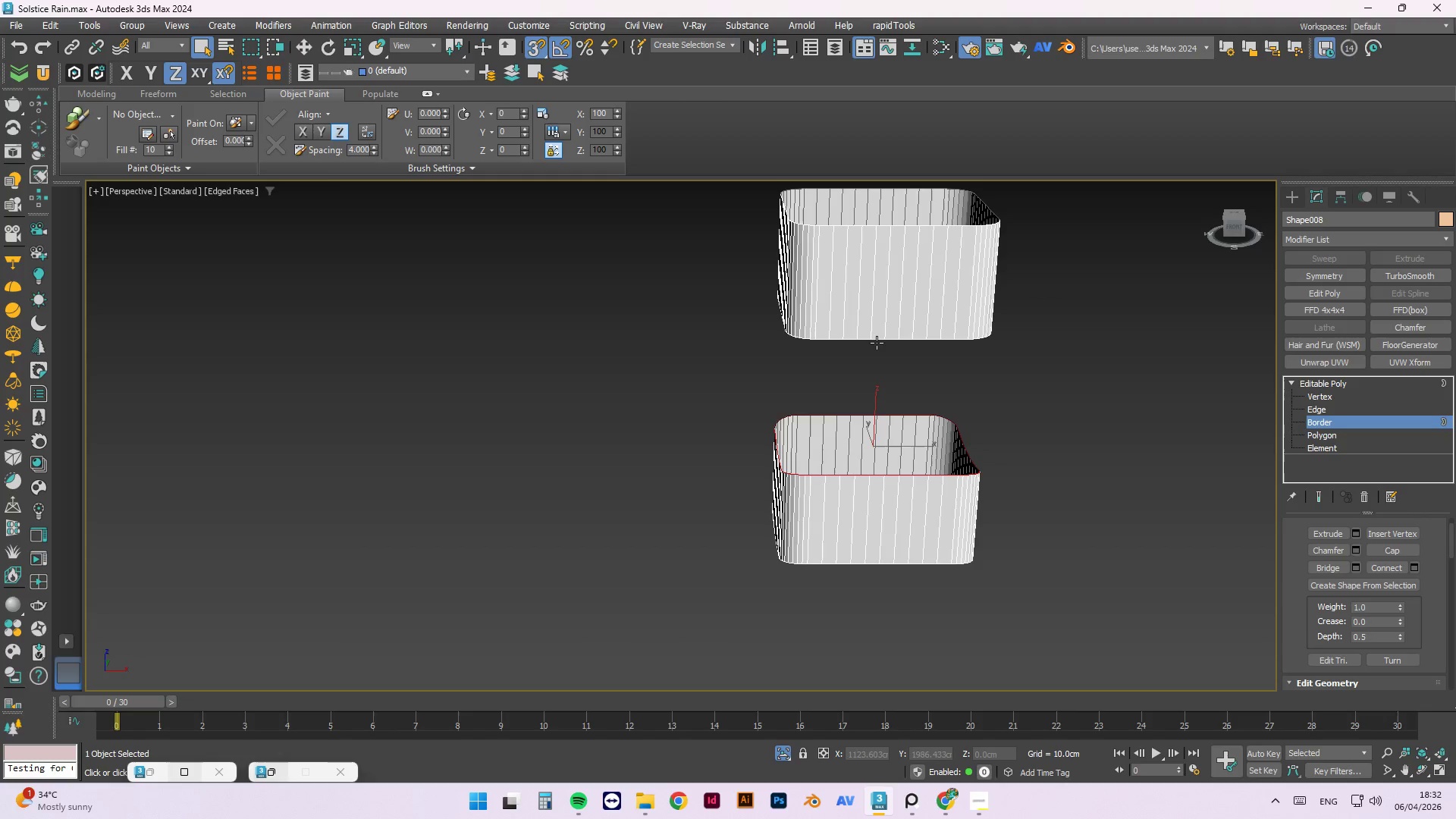 
hold_key(key=ControlLeft, duration=0.69)
left_click([876, 341])
 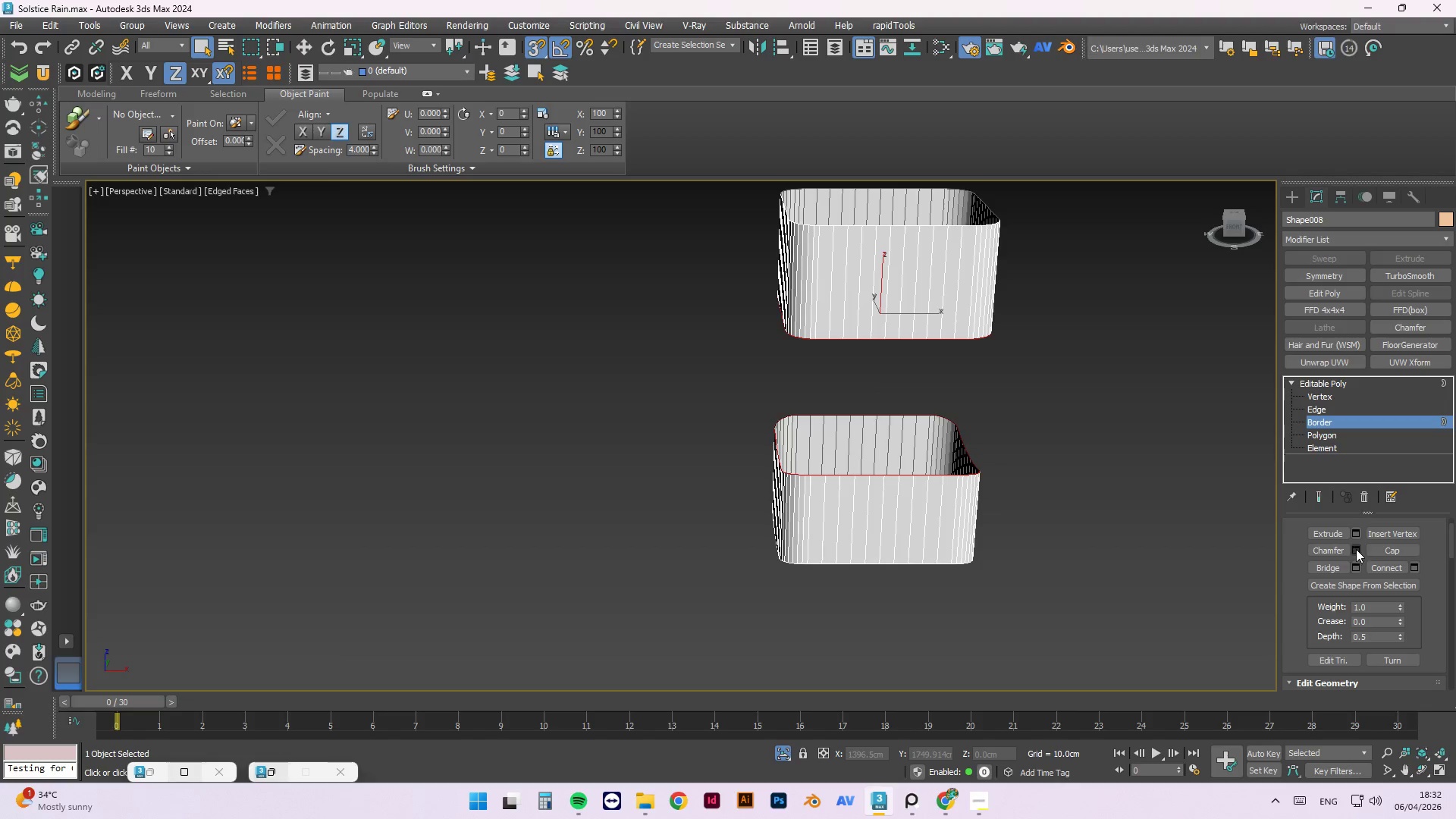 
left_click([1332, 563])
 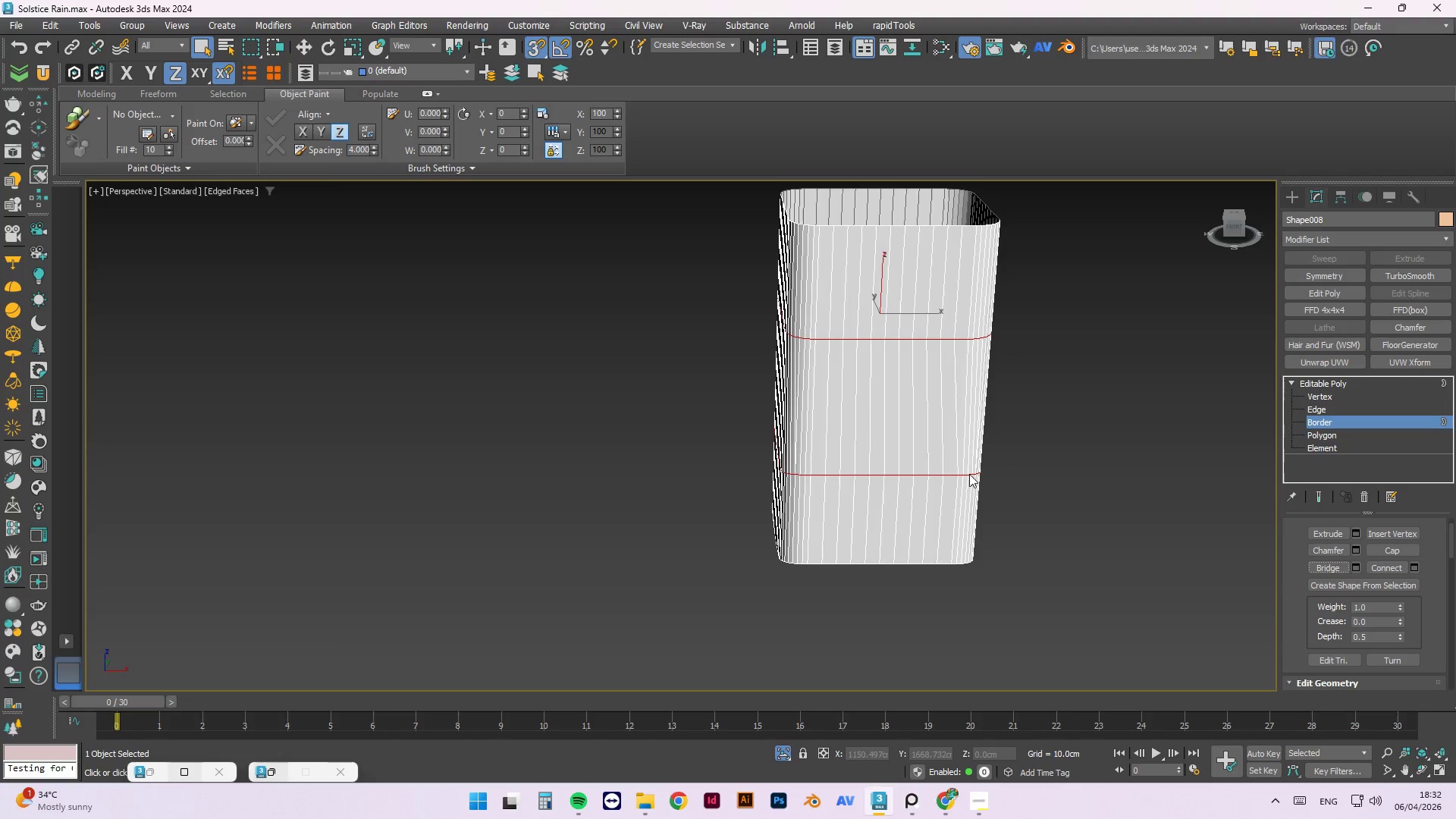 
hold_key(key=AltLeft, duration=1.52)
 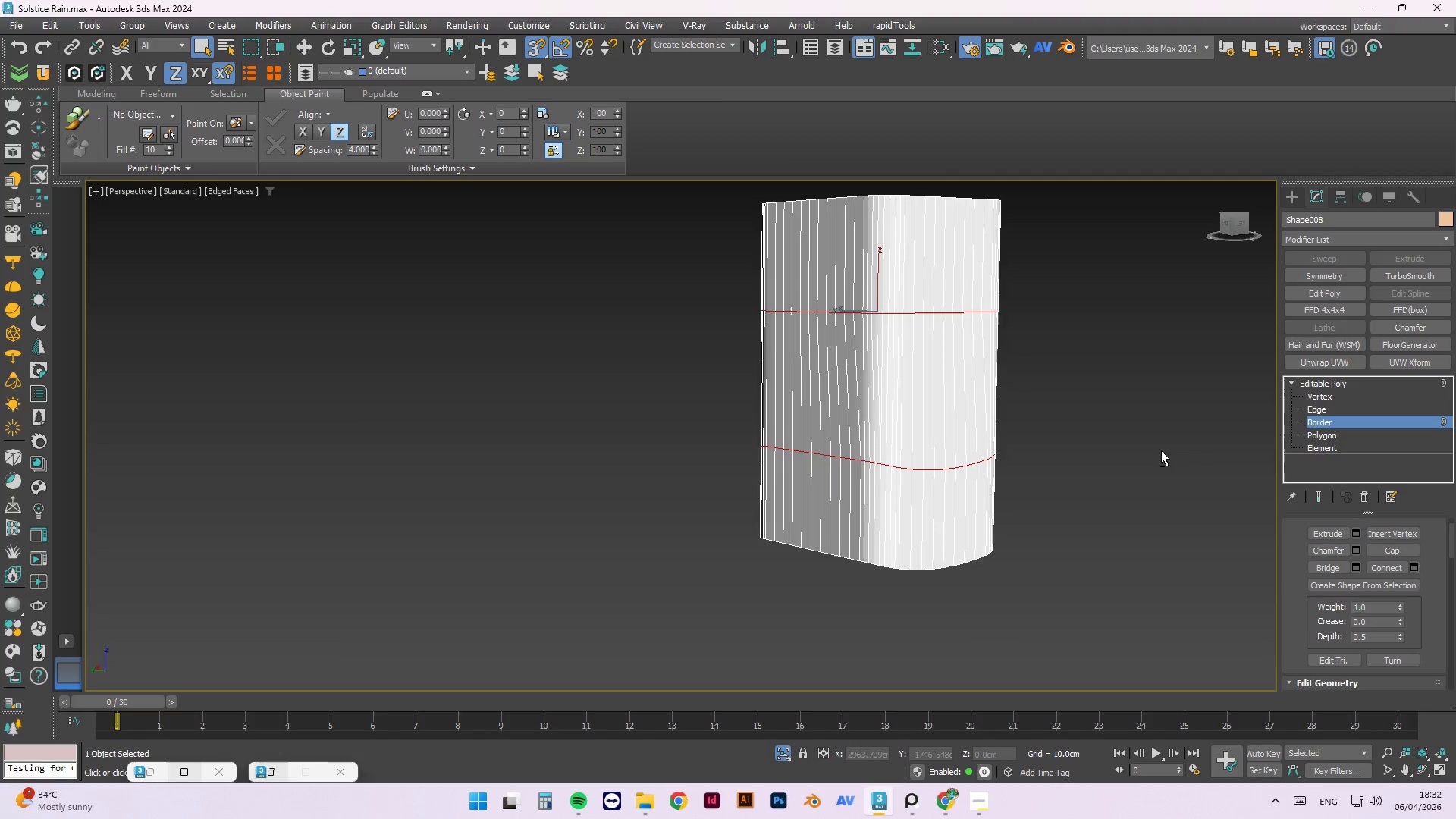 
hold_key(key=AltLeft, duration=1.53)
 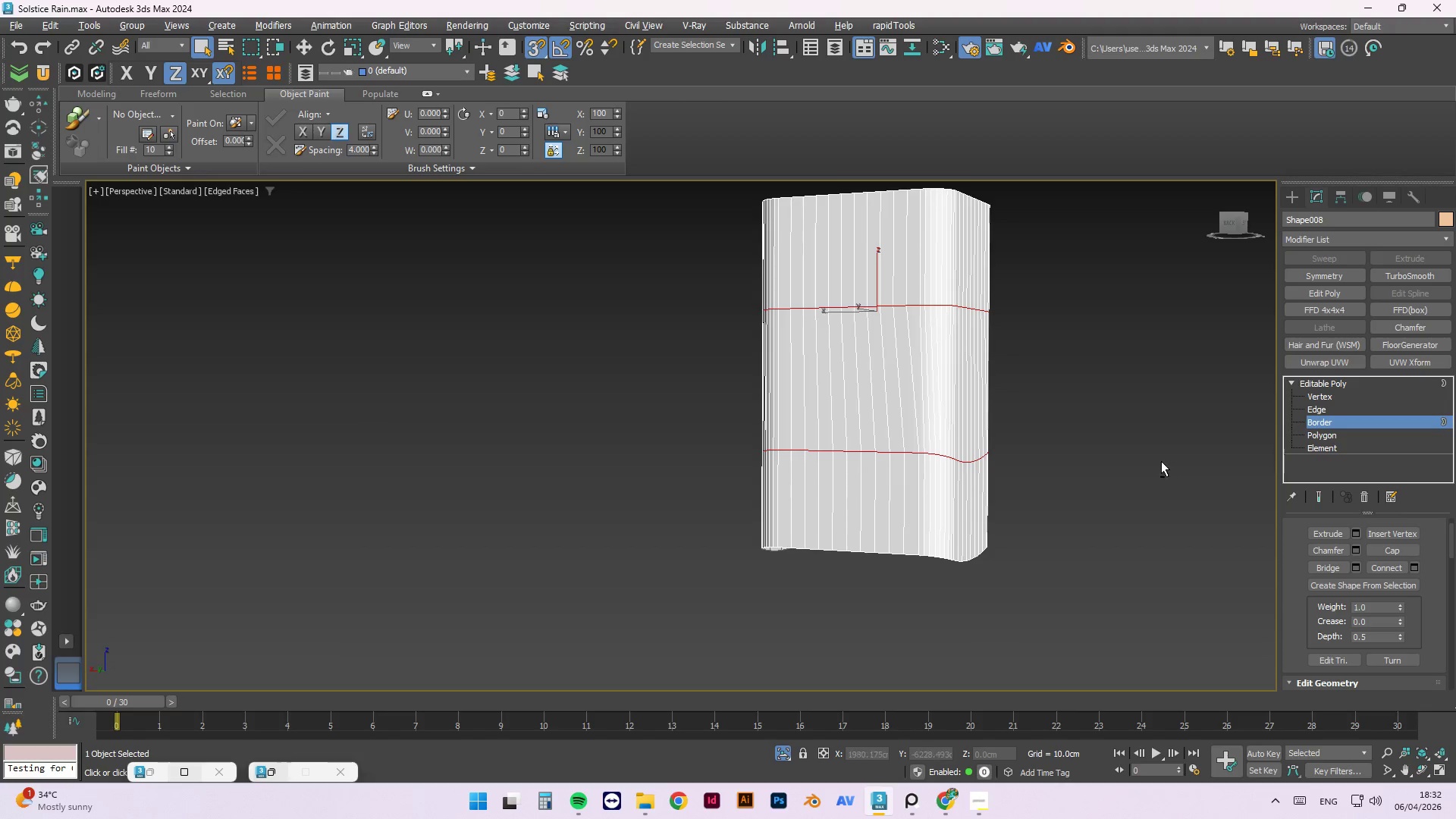 
hold_key(key=AltLeft, duration=0.77)
 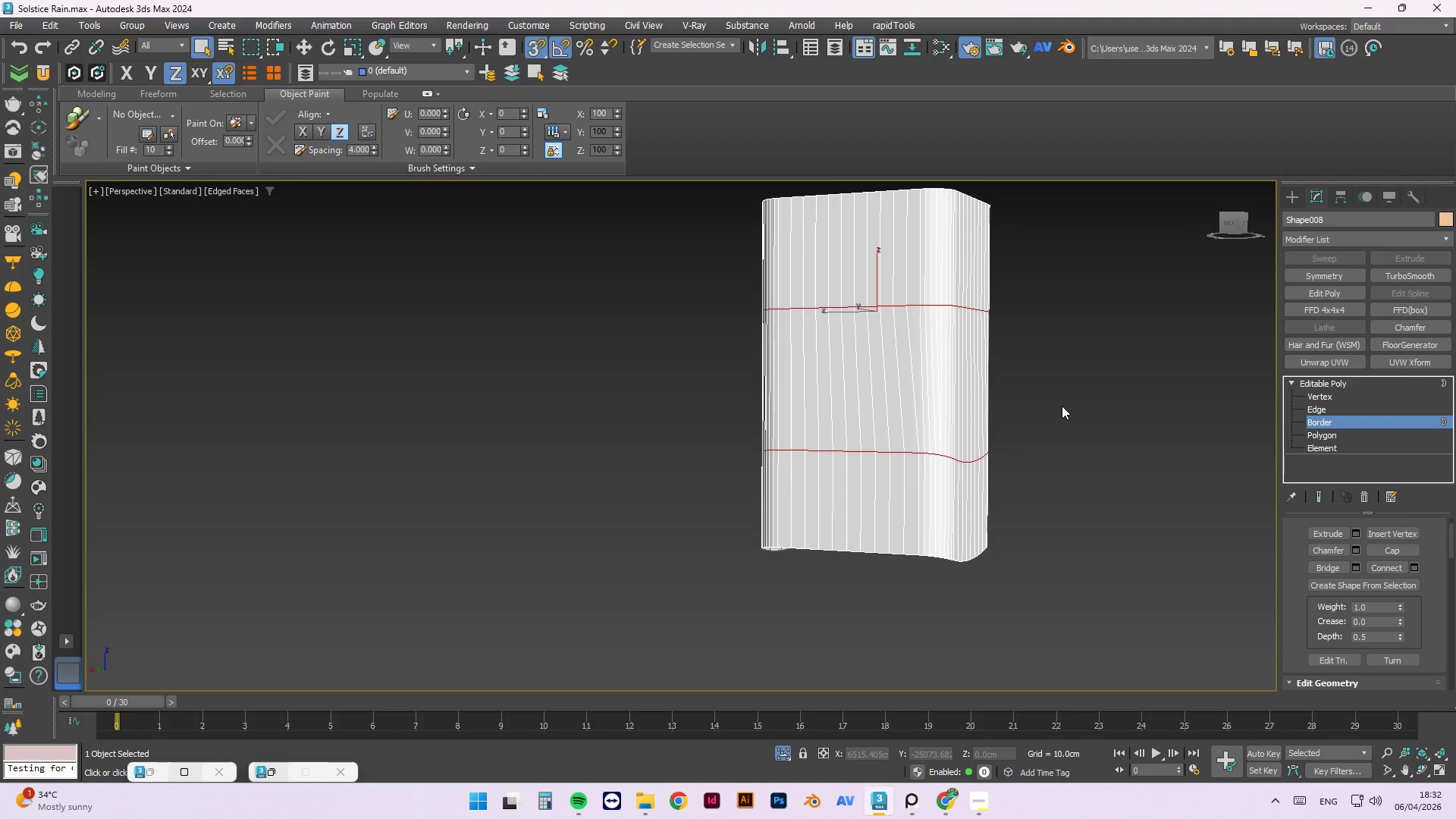 
hold_key(key=AltLeft, duration=1.51)
 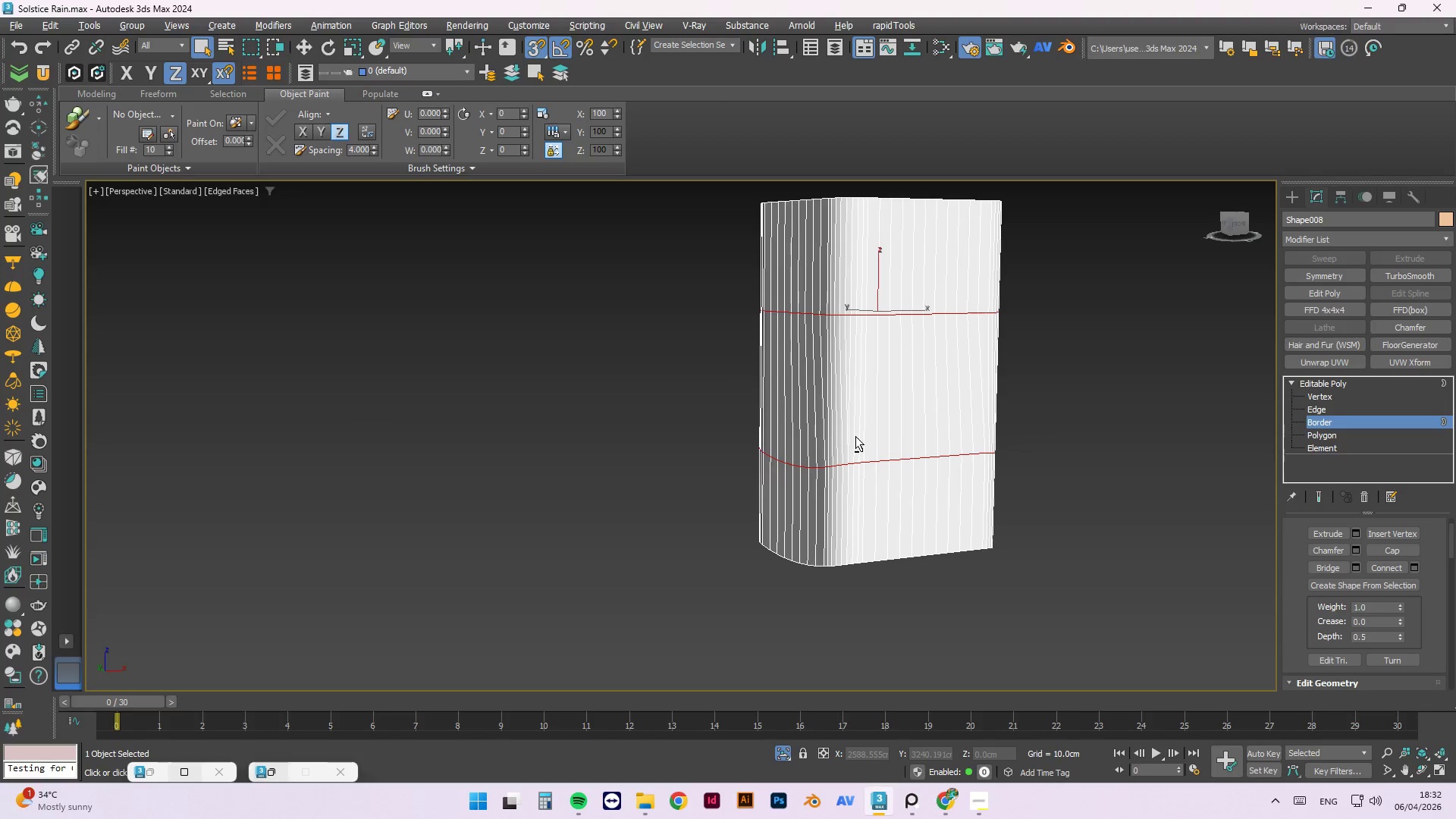 
key(Alt+AltLeft)
 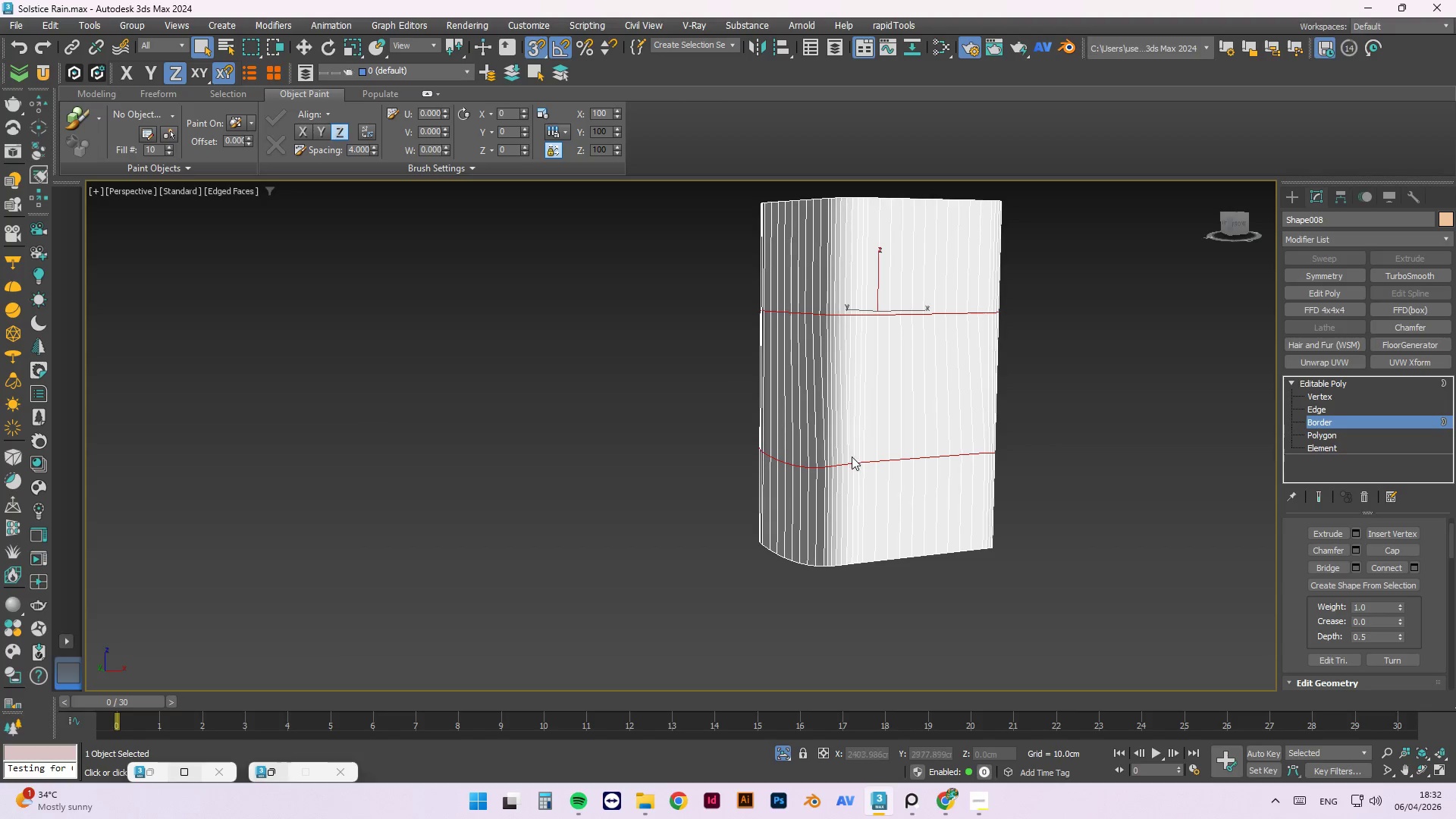 
scroll: coordinate [825, 383], scroll_direction: up, amount: 4.0
 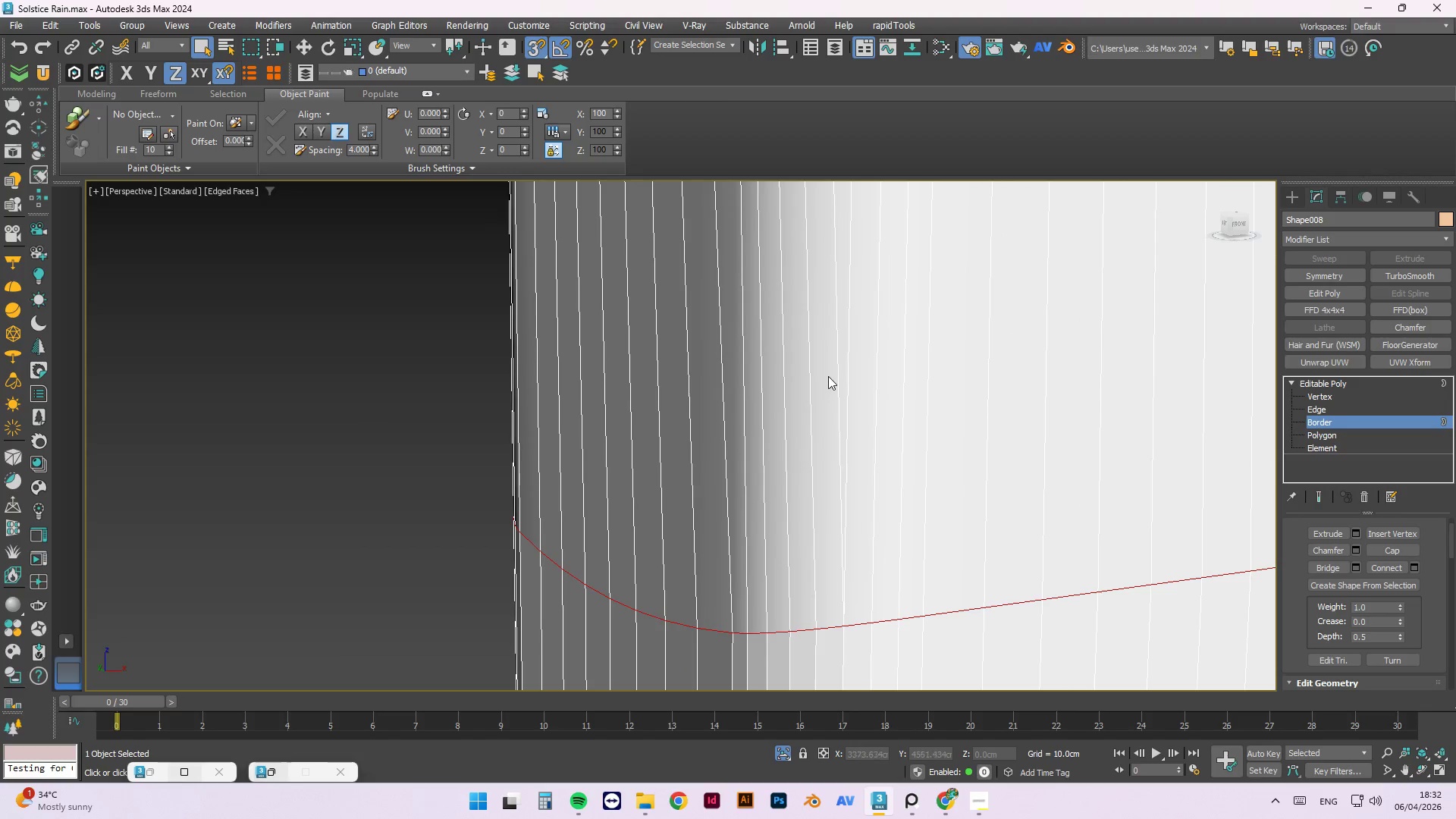 
scroll: coordinate [834, 354], scroll_direction: down, amount: 3.0
 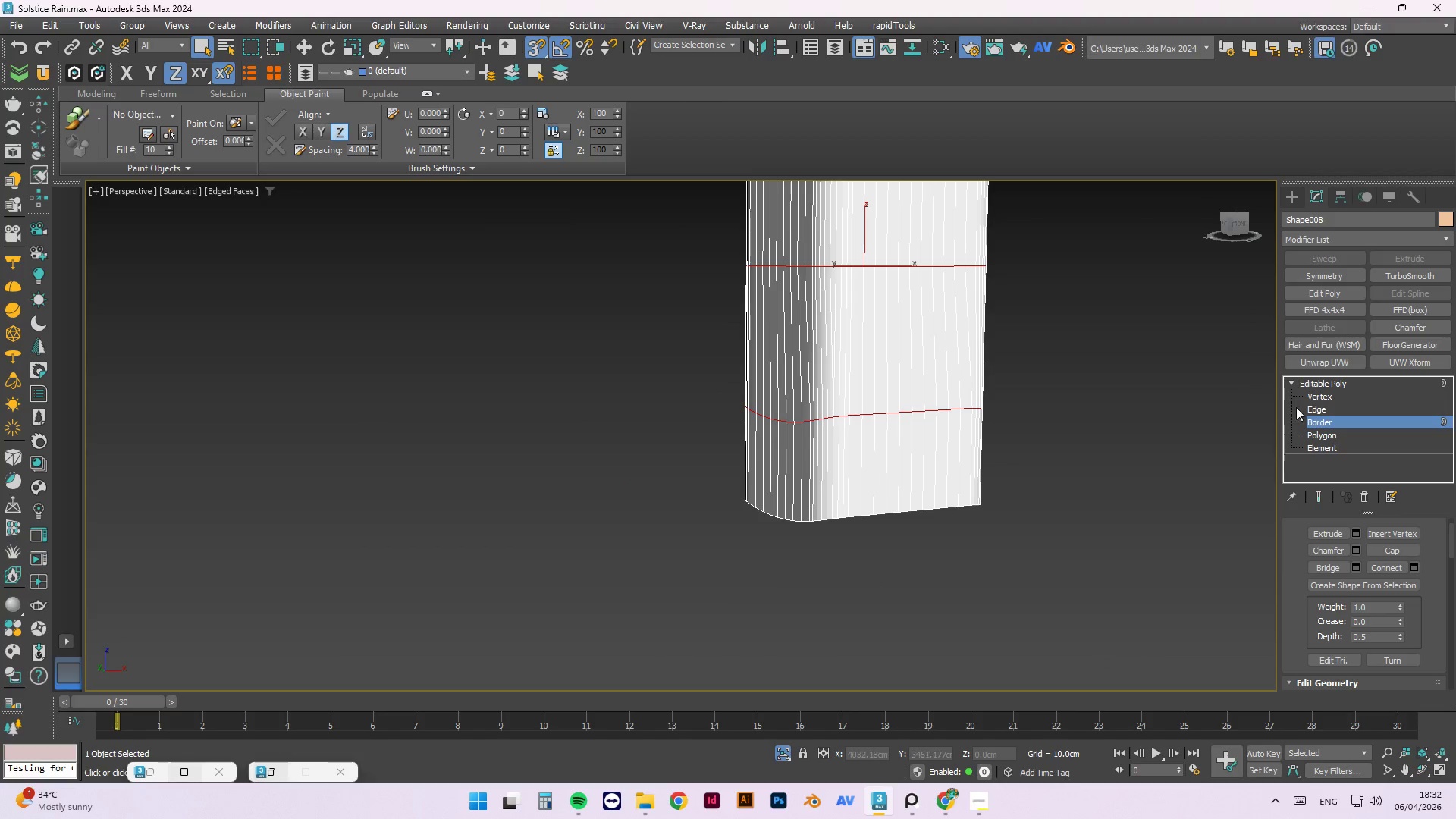 
left_click([1322, 406])
 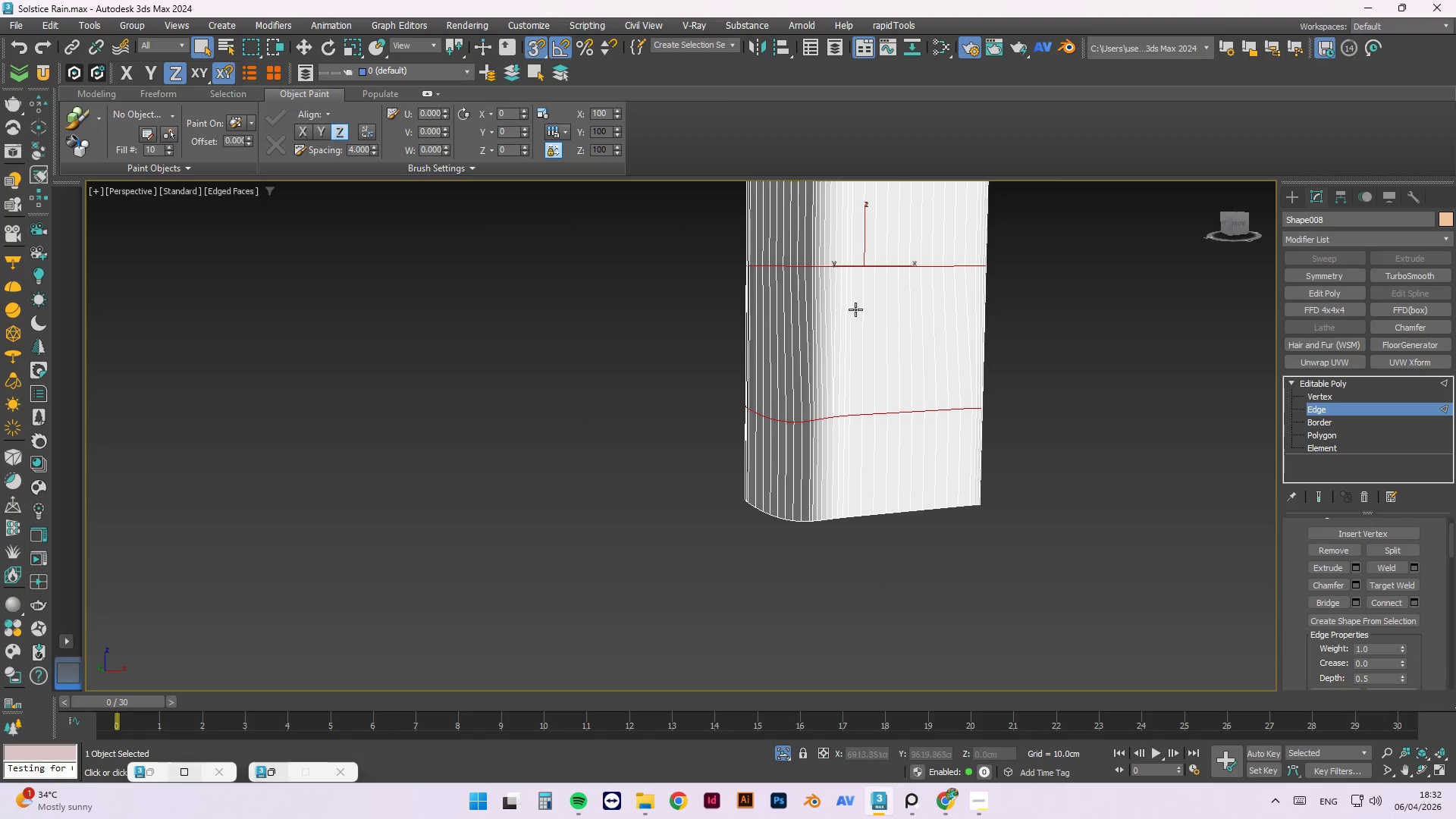 
scroll: coordinate [839, 332], scroll_direction: up, amount: 2.0
 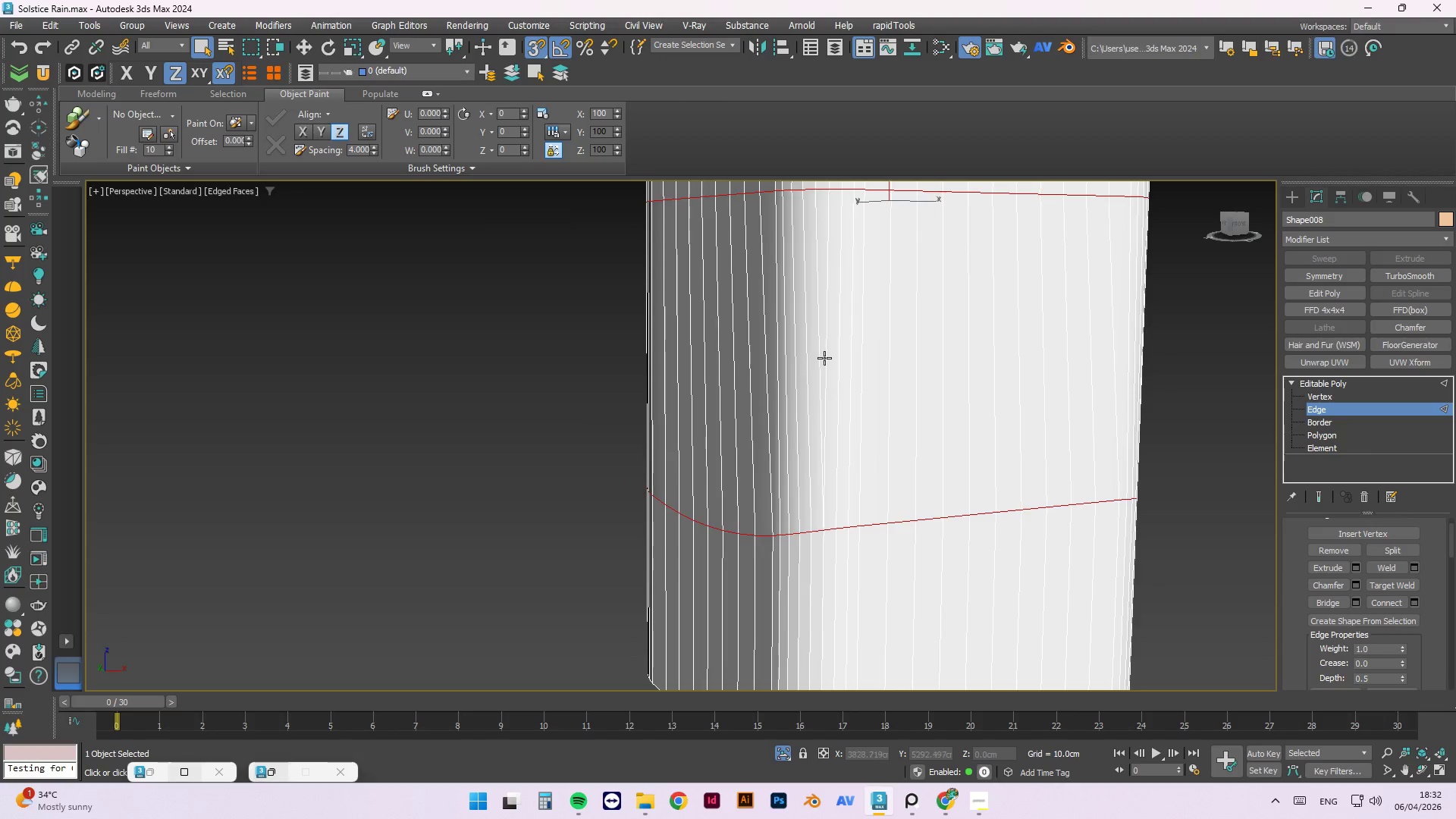 
double_click([824, 358])
 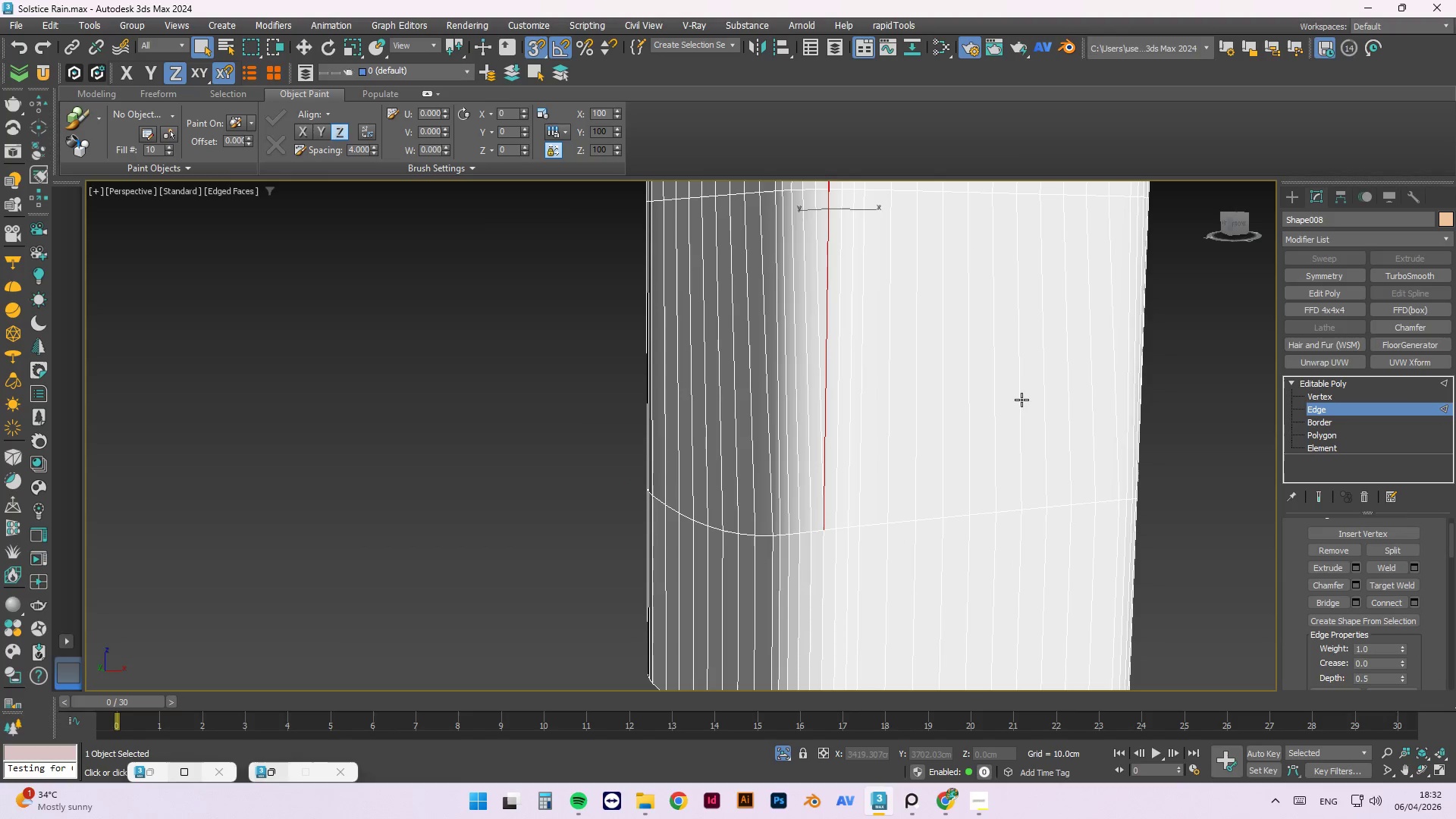 
hold_key(key=AltLeft, duration=1.2)
 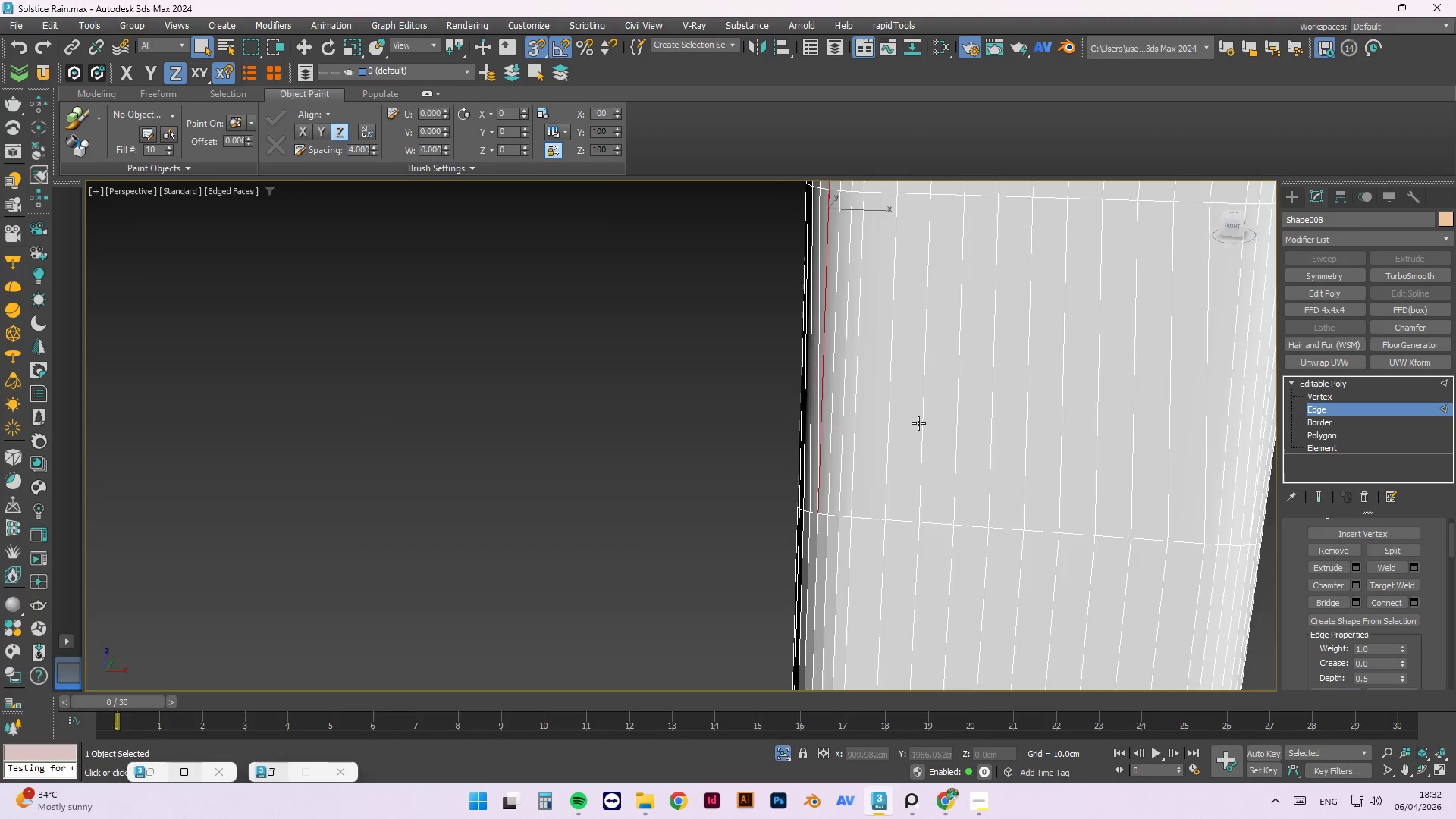 
scroll: coordinate [918, 423], scroll_direction: down, amount: 1.0
 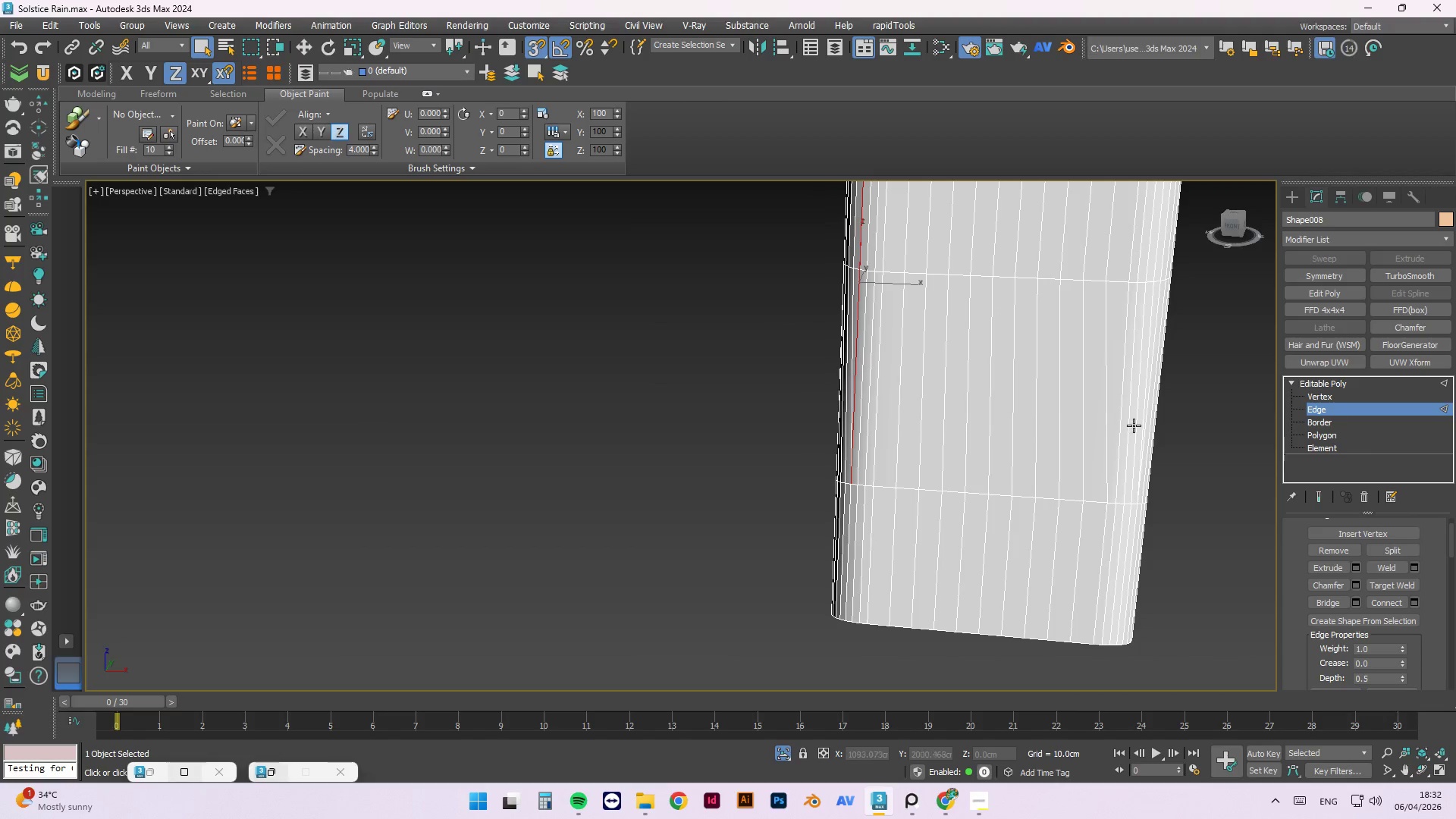 
scroll: coordinate [1143, 427], scroll_direction: up, amount: 3.0
 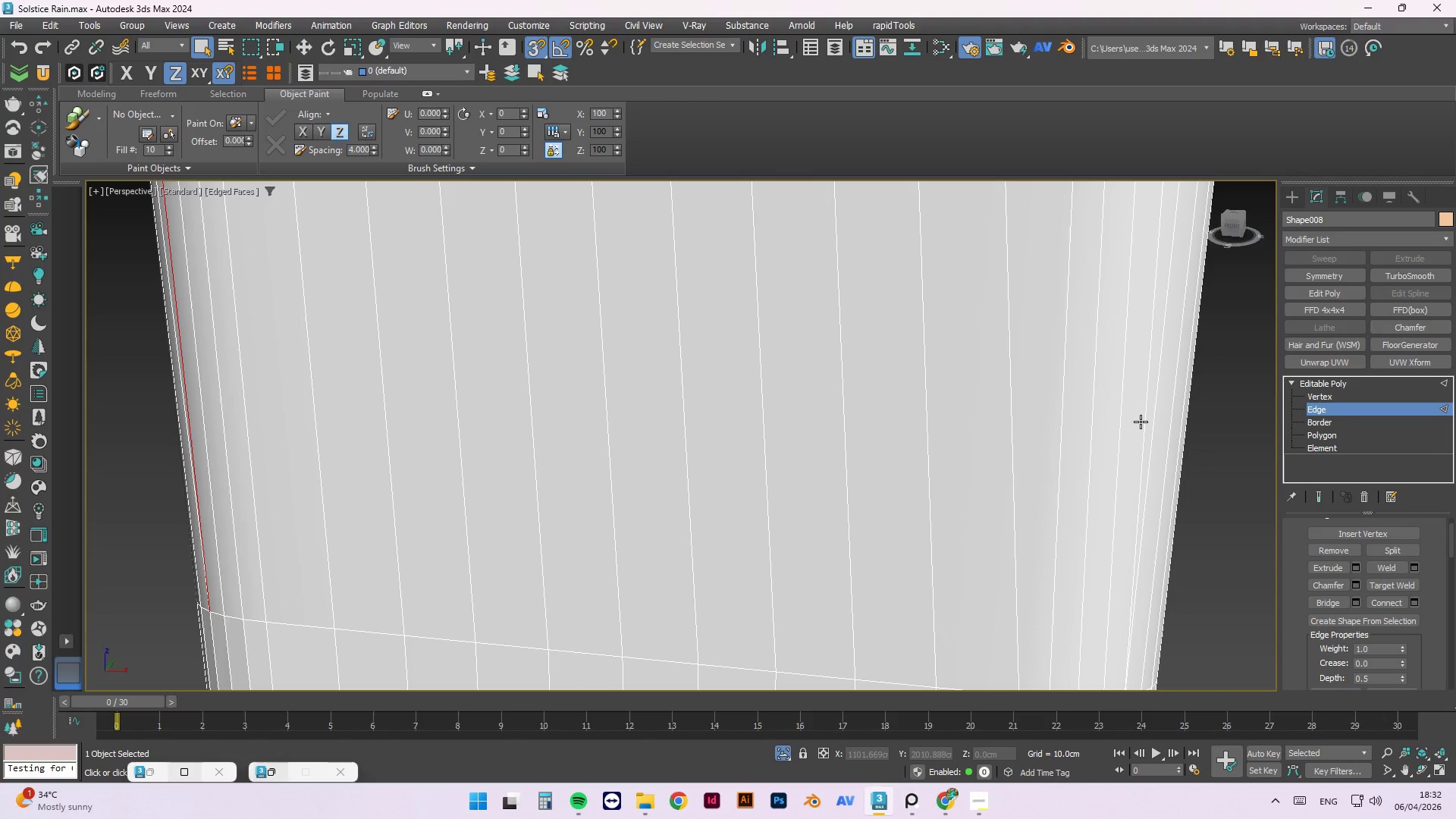 
hold_key(key=MetaLeft, duration=1.5)
left_click([1153, 407])
 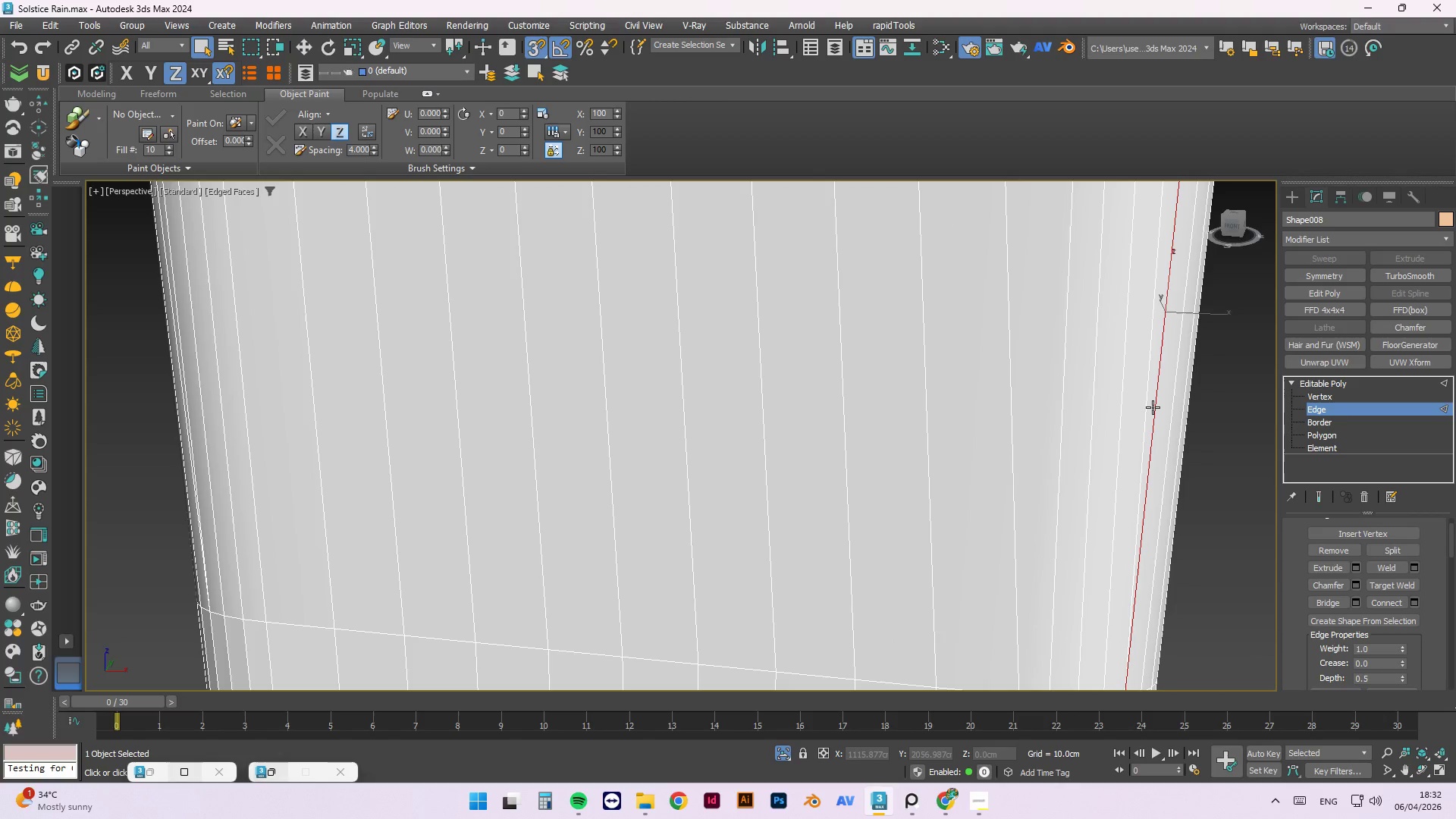 
double_click([1153, 407])
 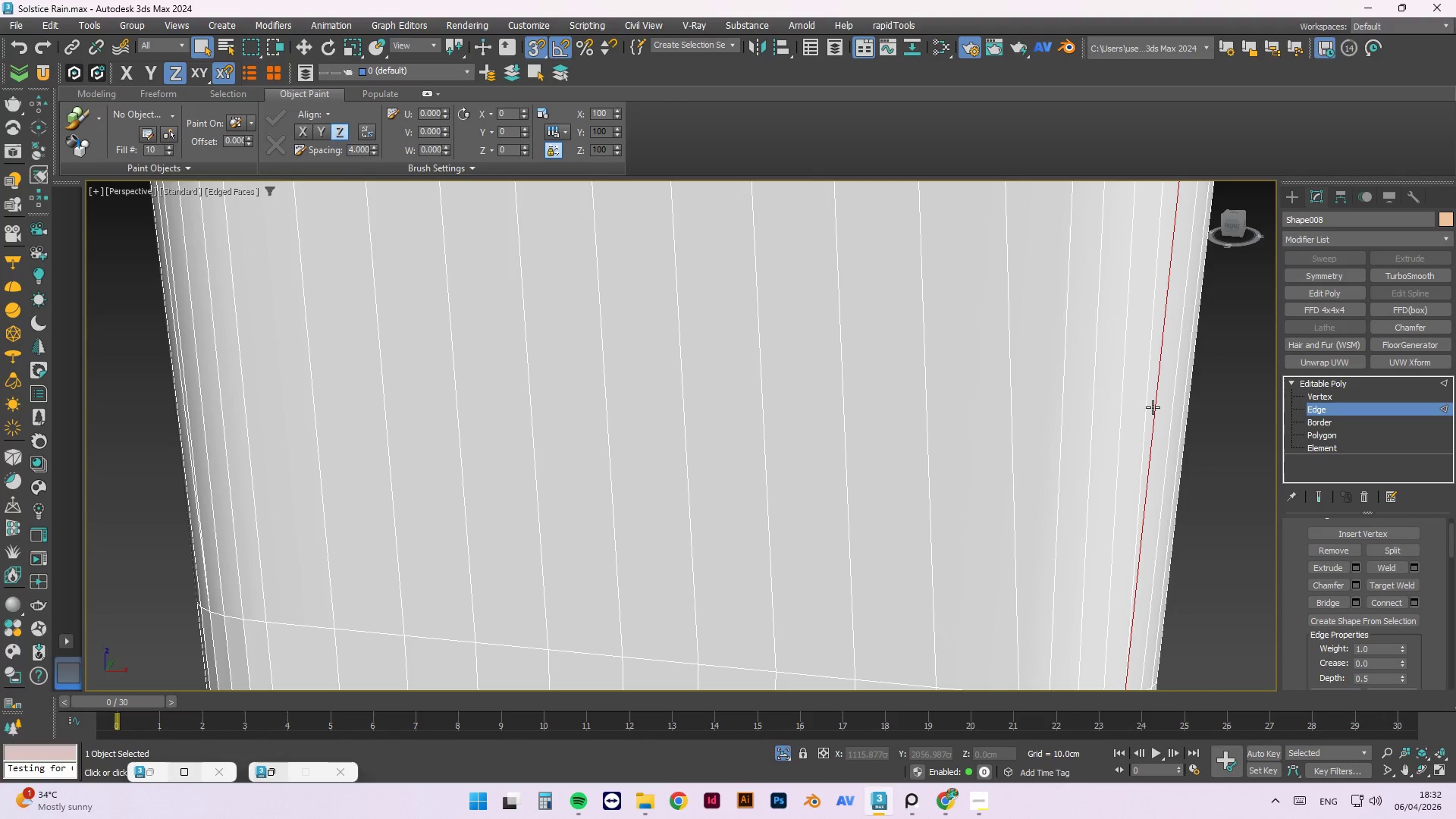 
key(Meta+Backspace)
 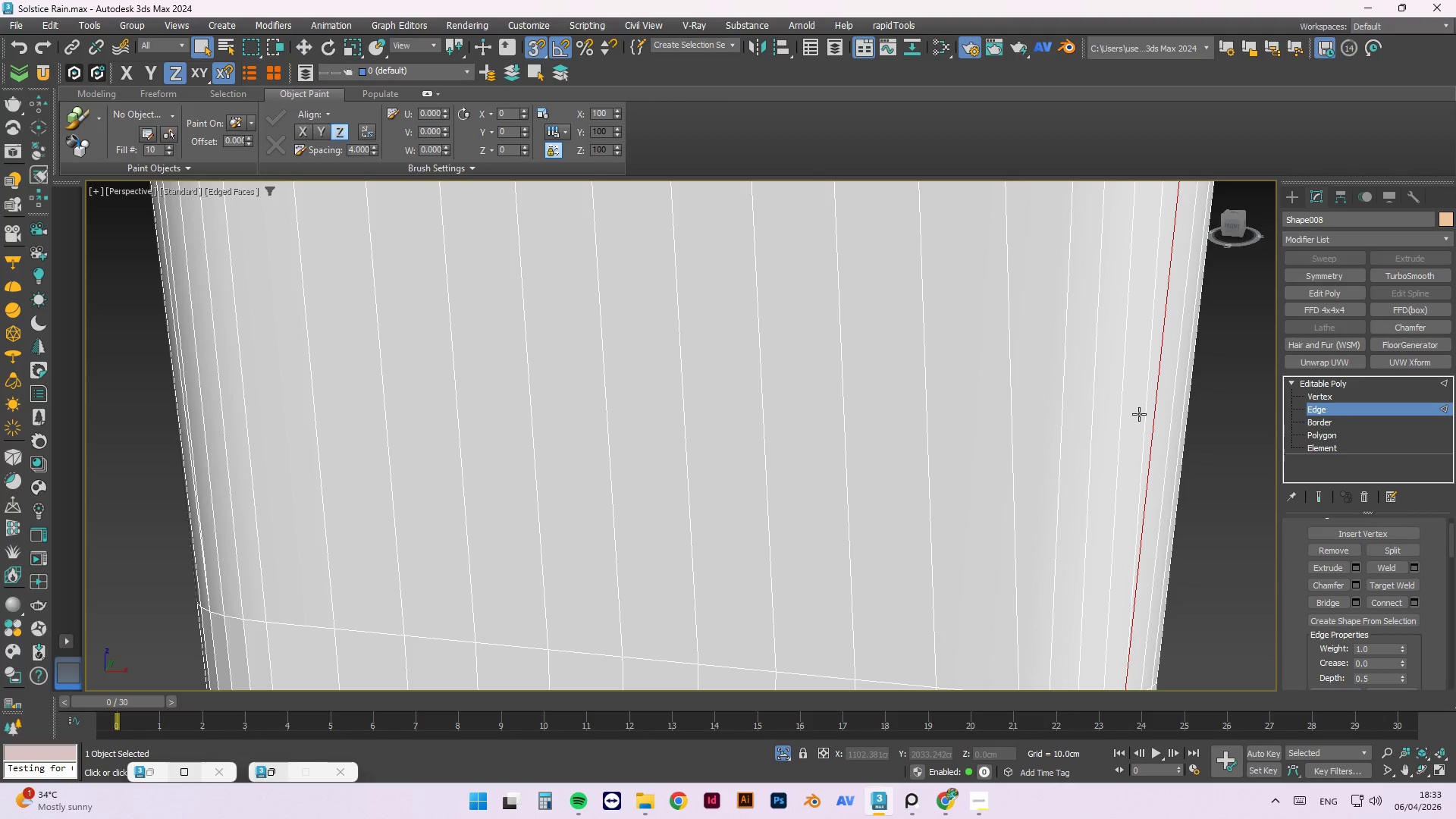 
key(Control+Backspace)
 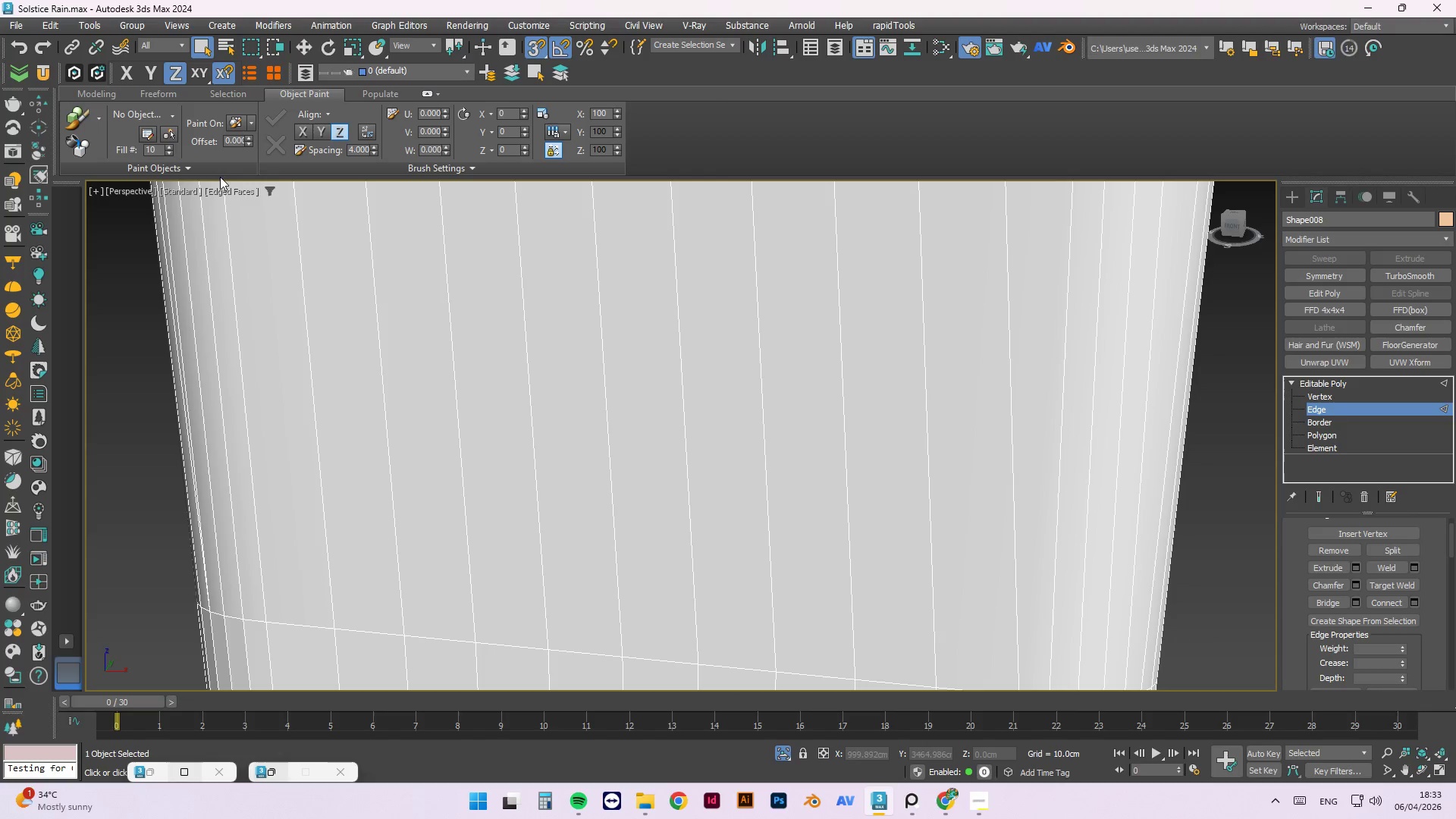 
double_click([174, 268])
 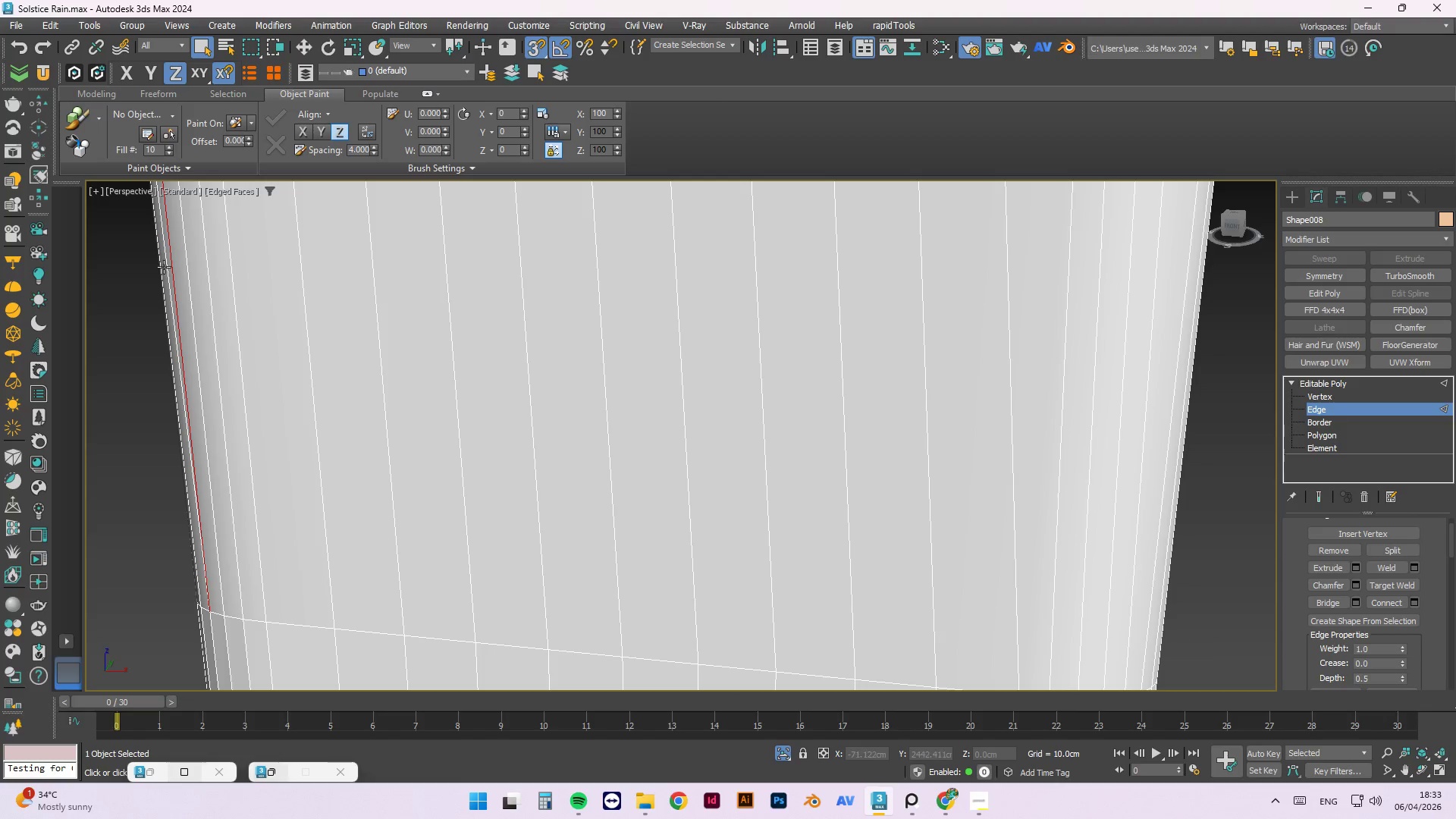 
double_click([164, 267])
 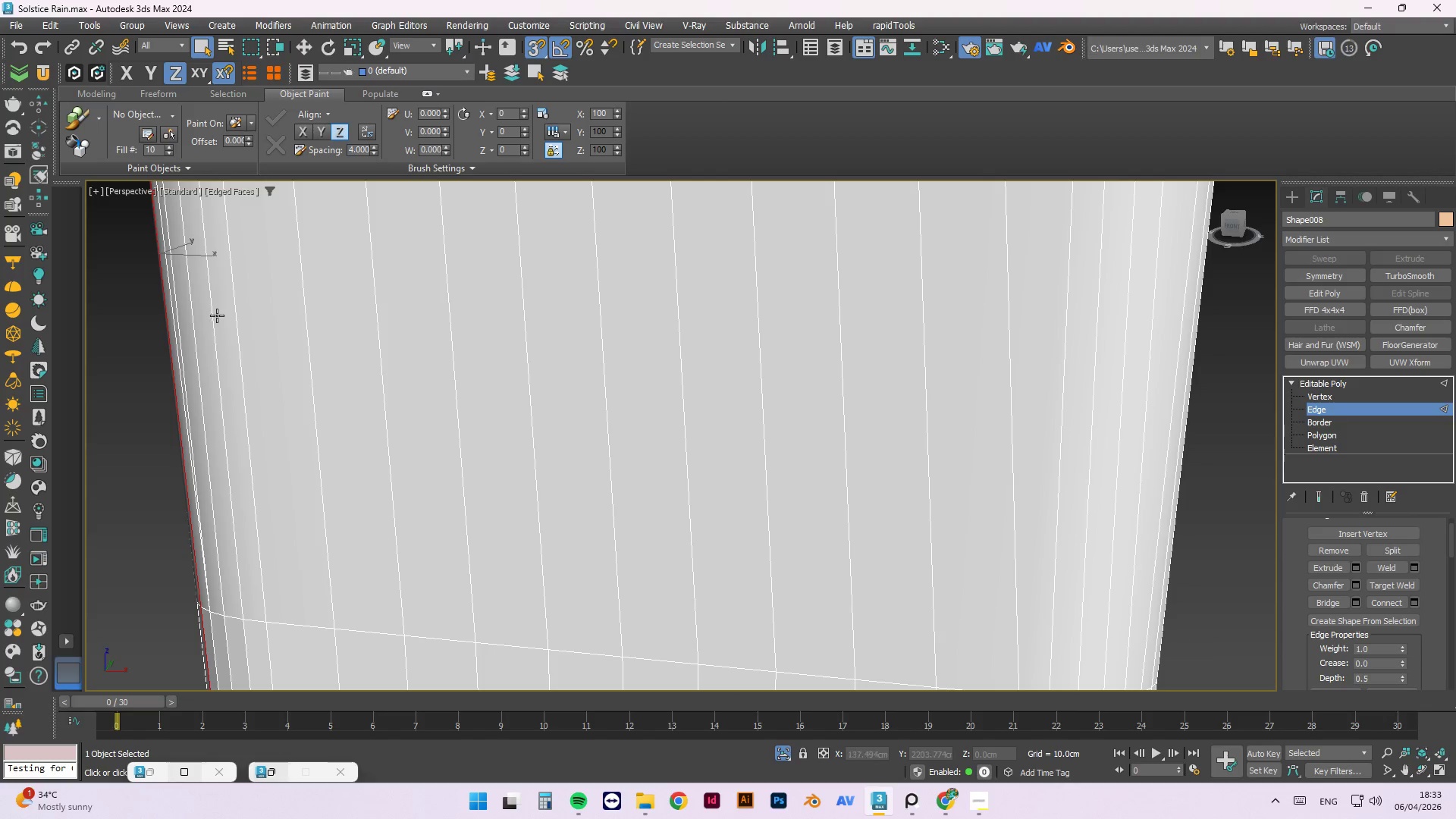 
hold_key(key=AltLeft, duration=1.52)
 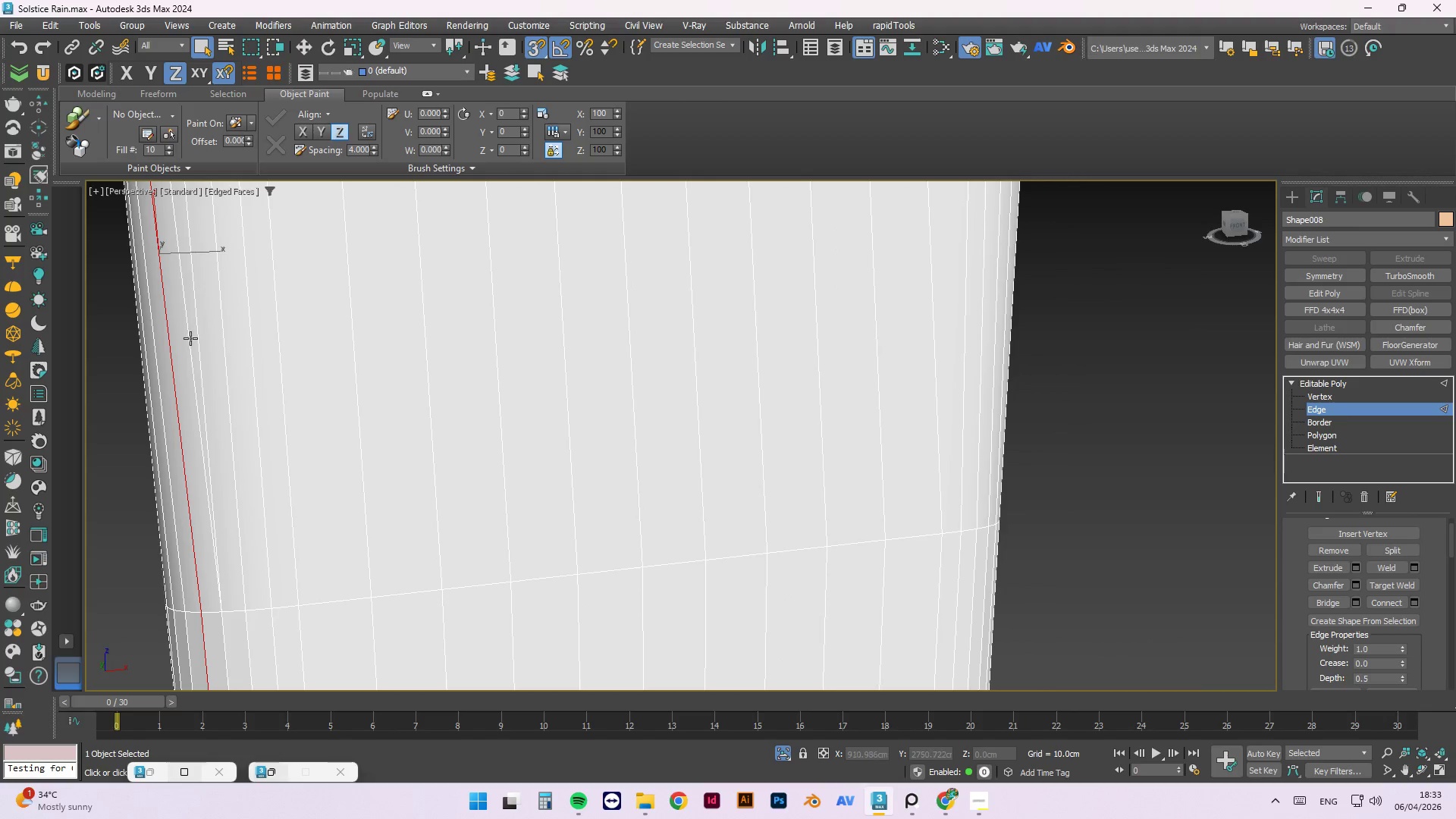 
key(Alt+AltLeft)
 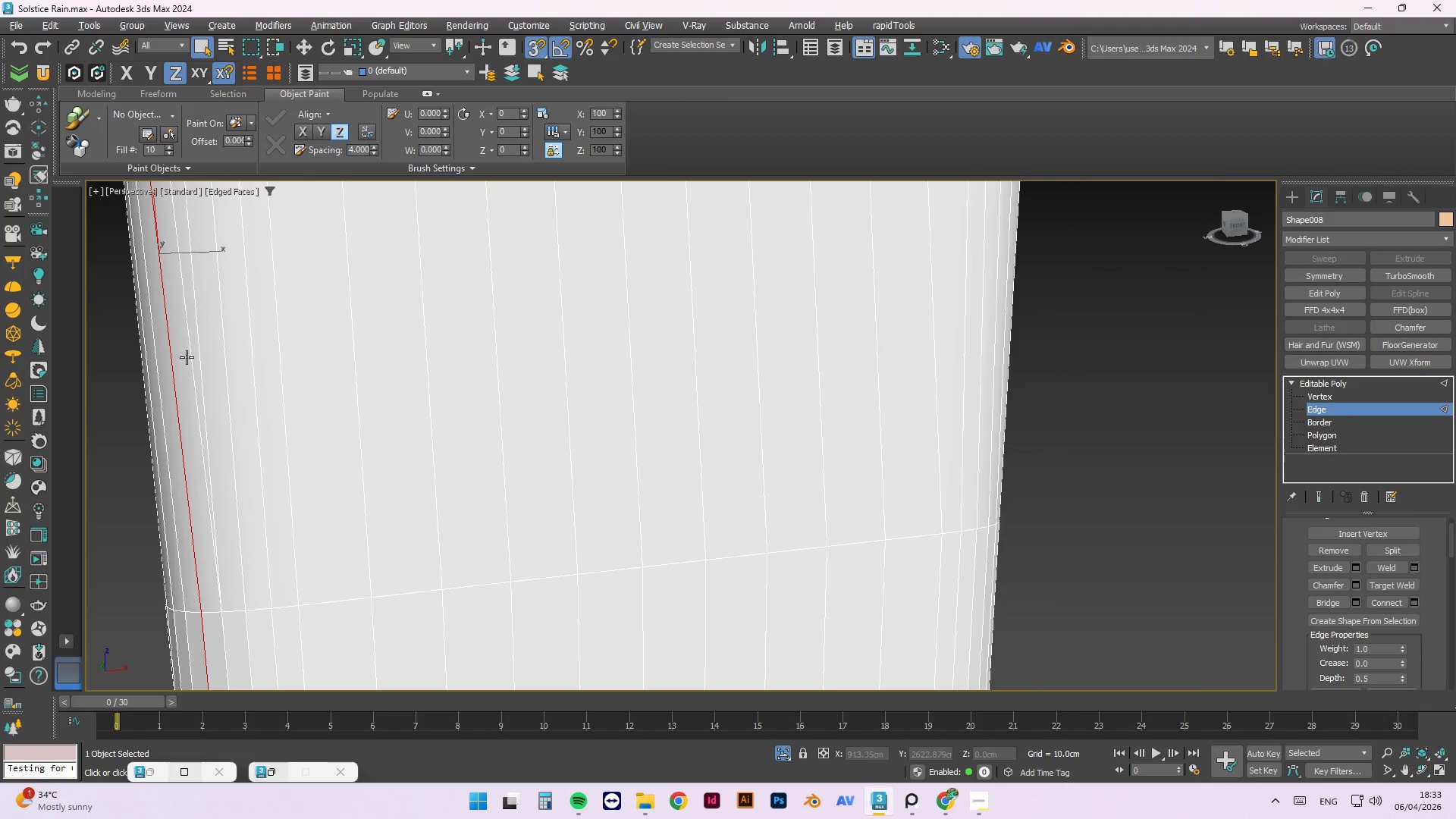 
key(Alt+AltLeft)
 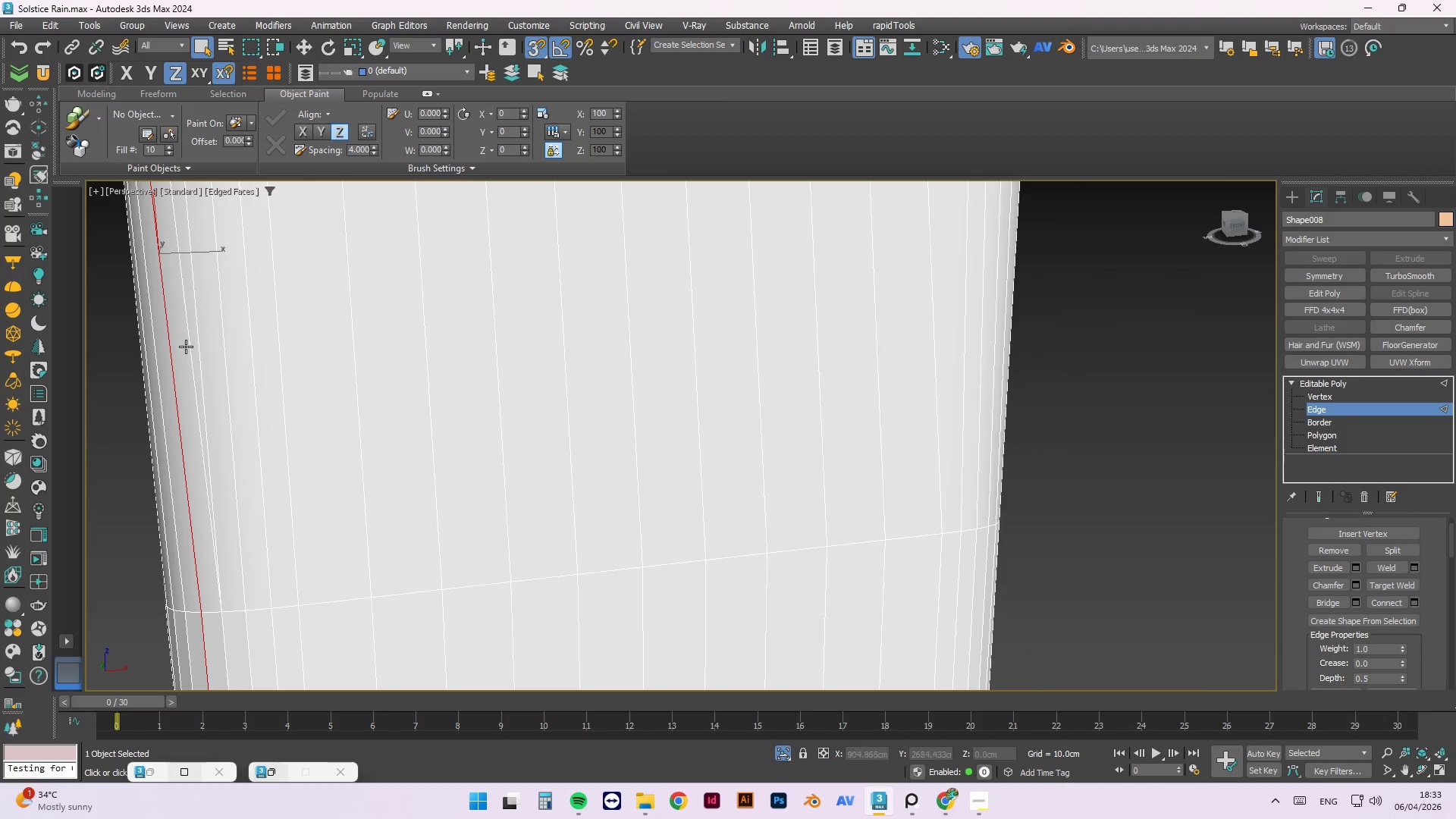 
key(Alt+AltLeft)
 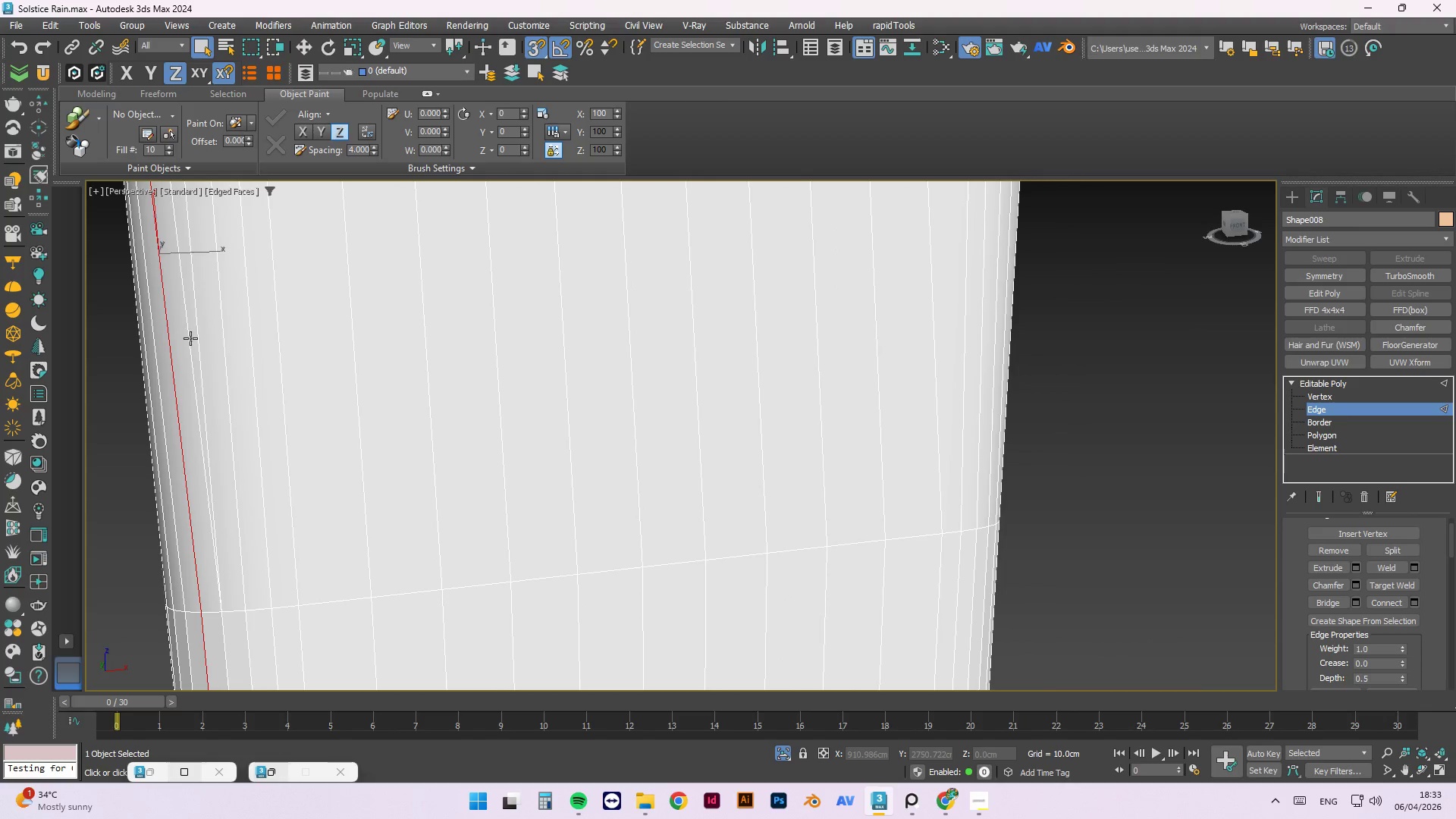 
double_click([190, 338])
 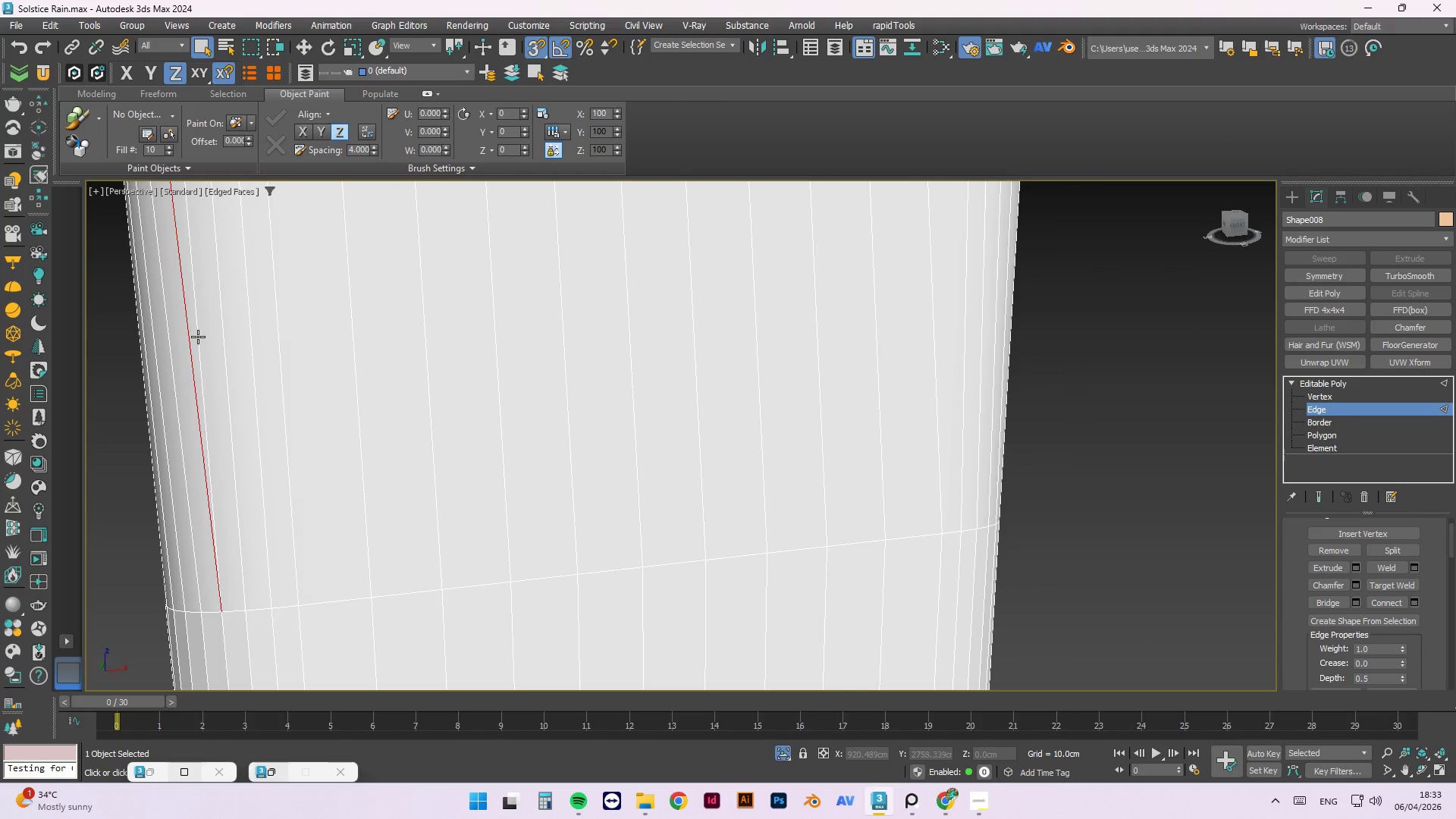 
double_click([198, 336])
 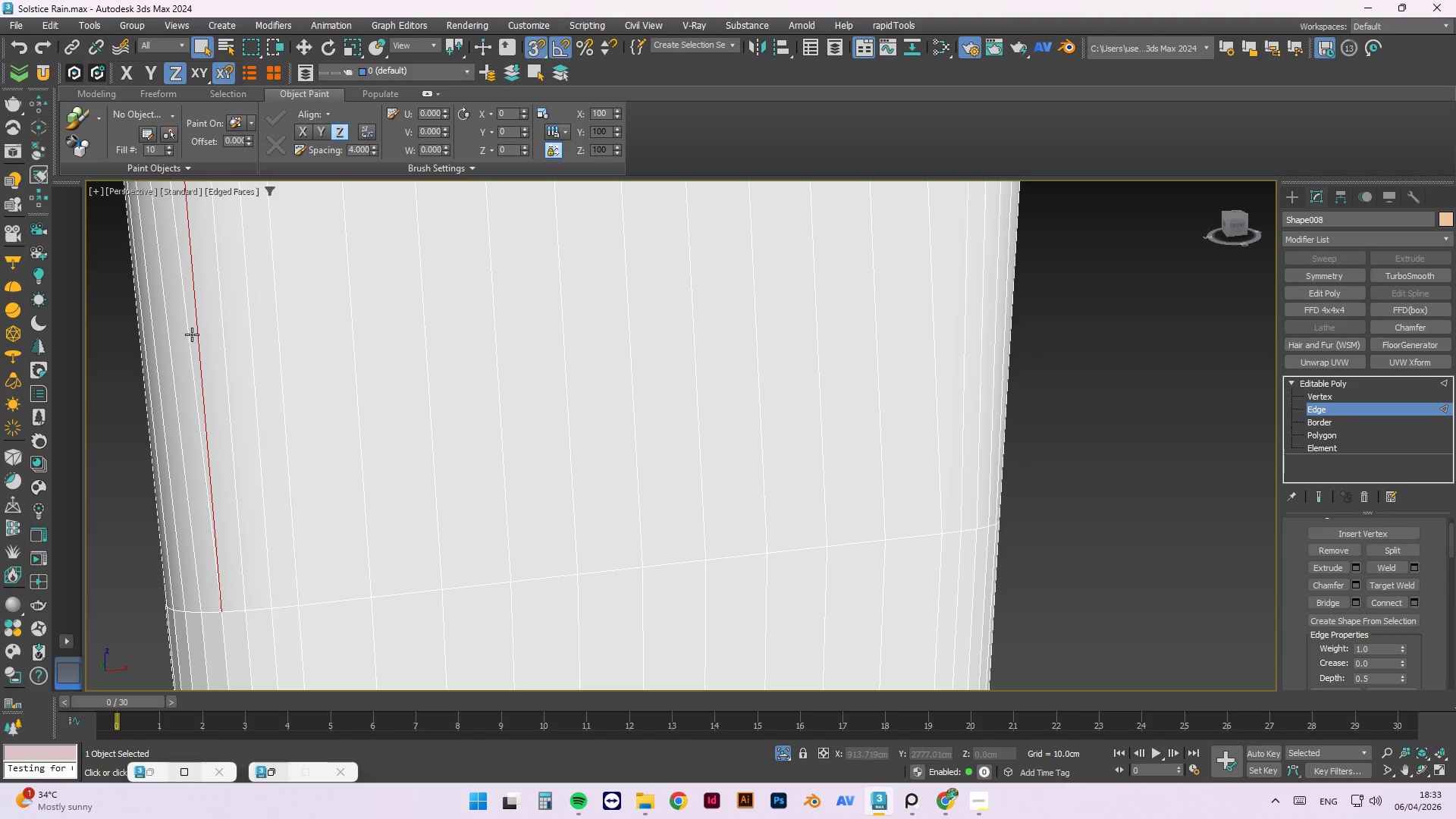 
key(Delete)
 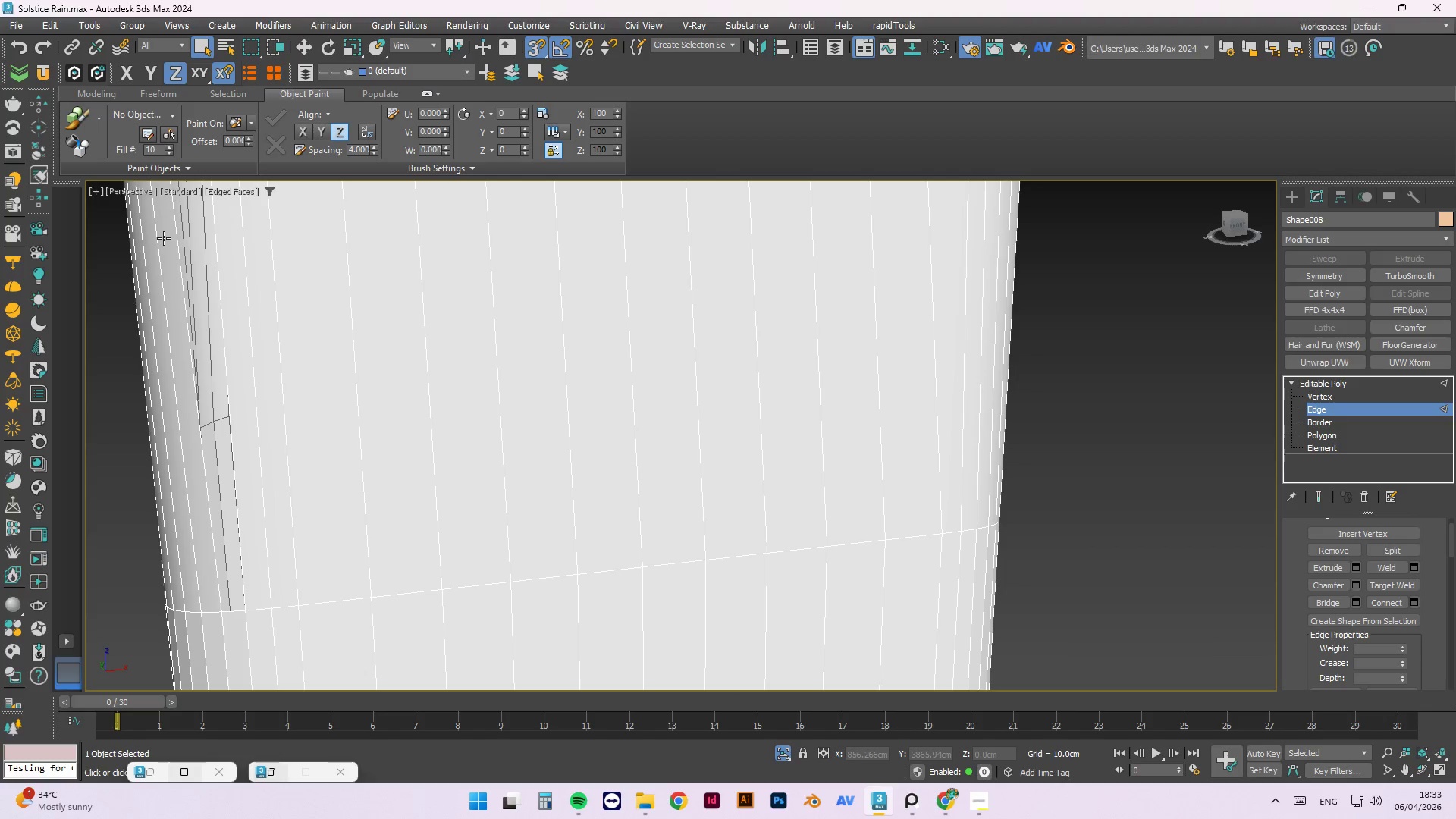 
key(Control+Z)
 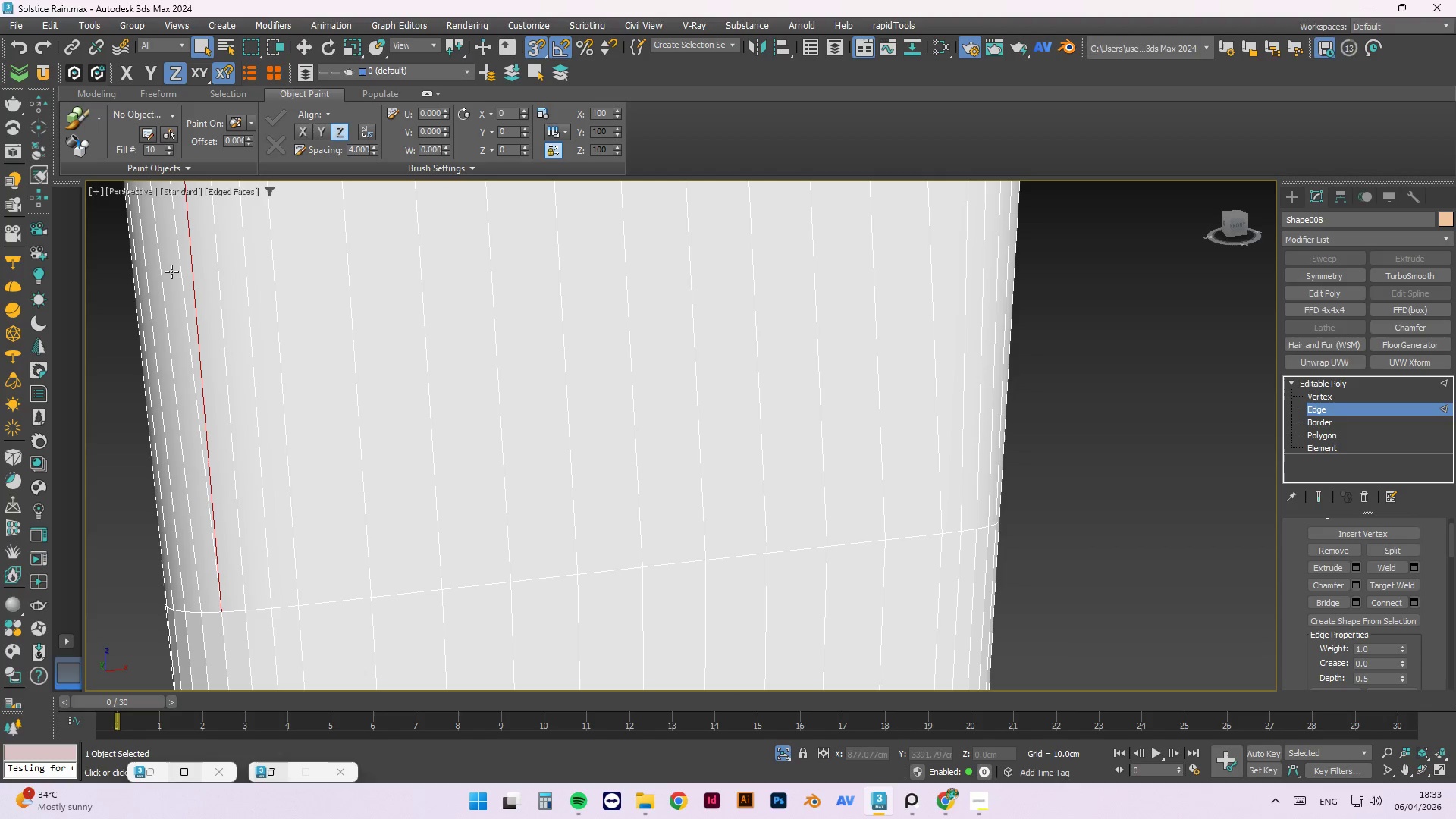 
hold_key(key=AltLeft, duration=1.22)
 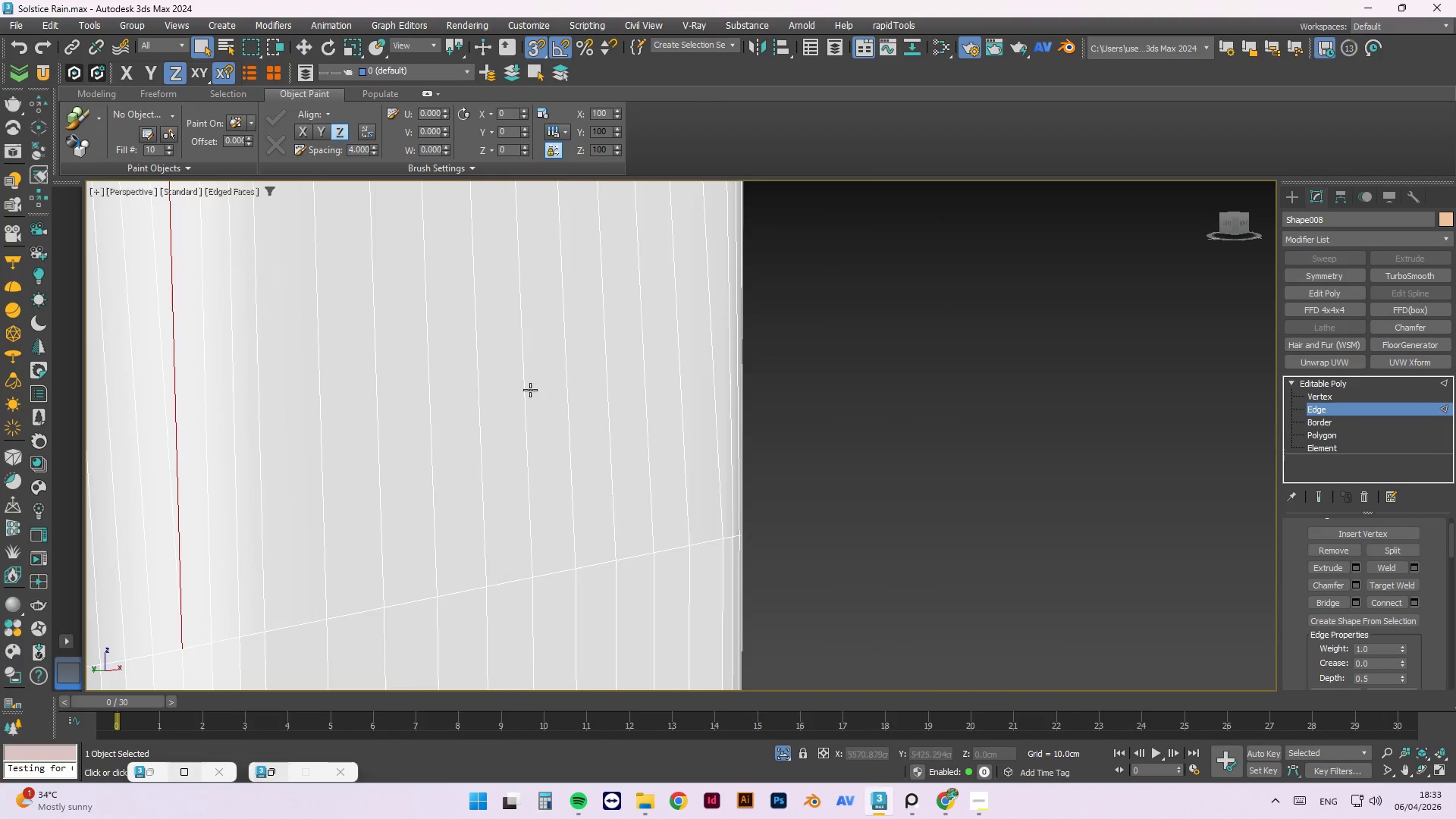 
scroll: coordinate [532, 391], scroll_direction: down, amount: 2.0
 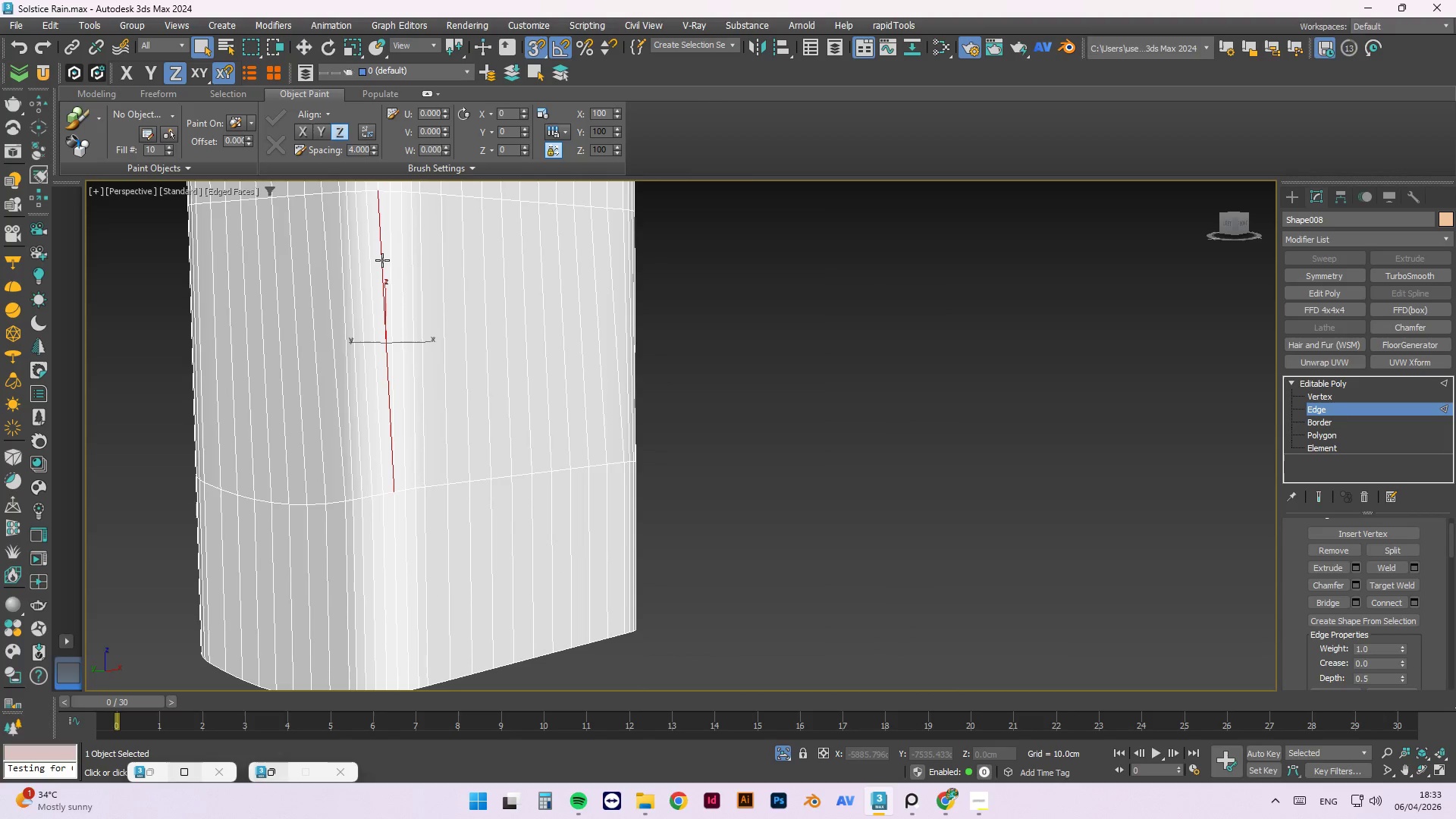 
double_click([382, 260])
 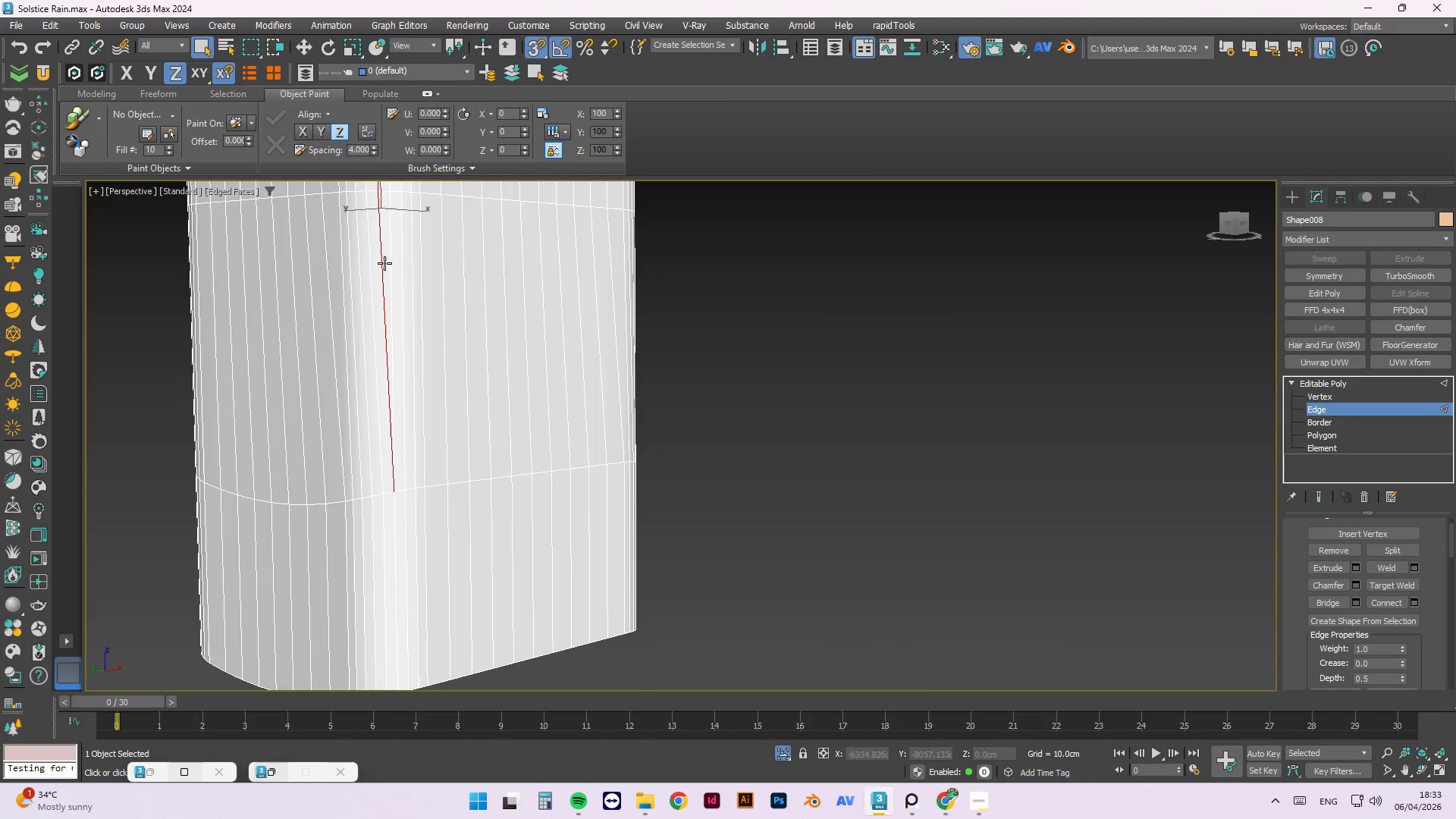 
scroll: coordinate [420, 338], scroll_direction: down, amount: 2.0
 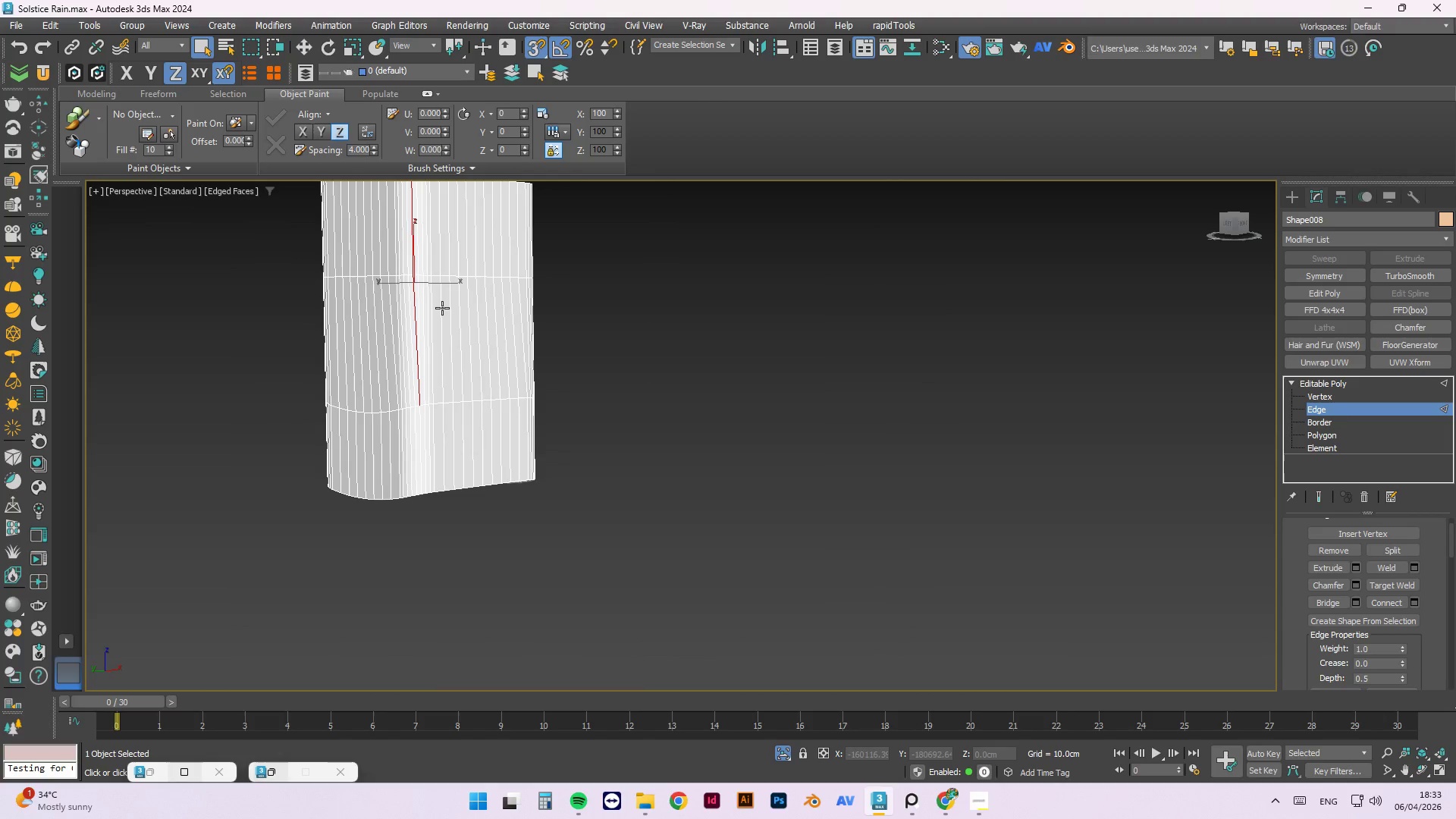 
scroll: coordinate [441, 307], scroll_direction: up, amount: 2.0
 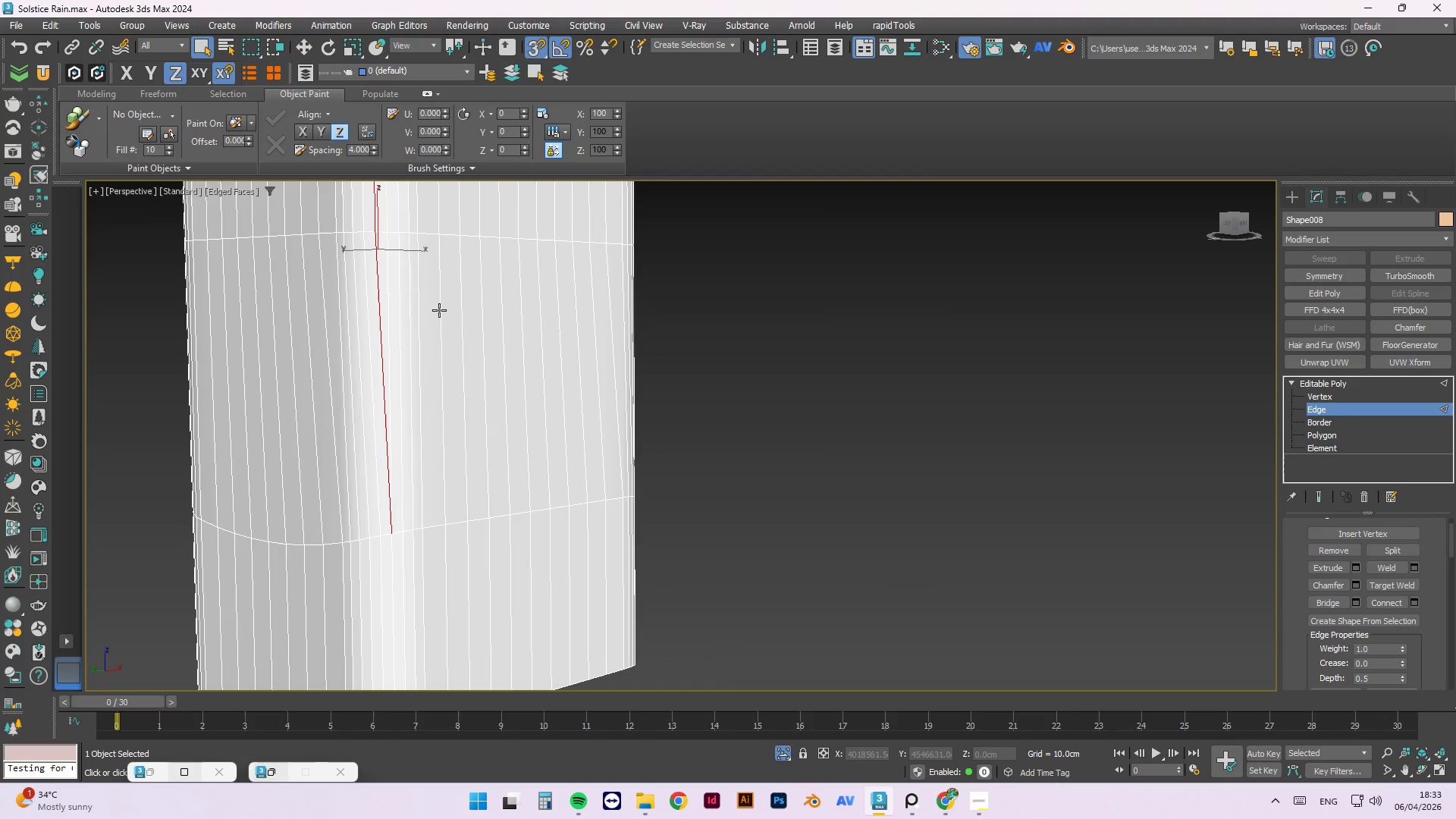 
key(Control+Backspace)
 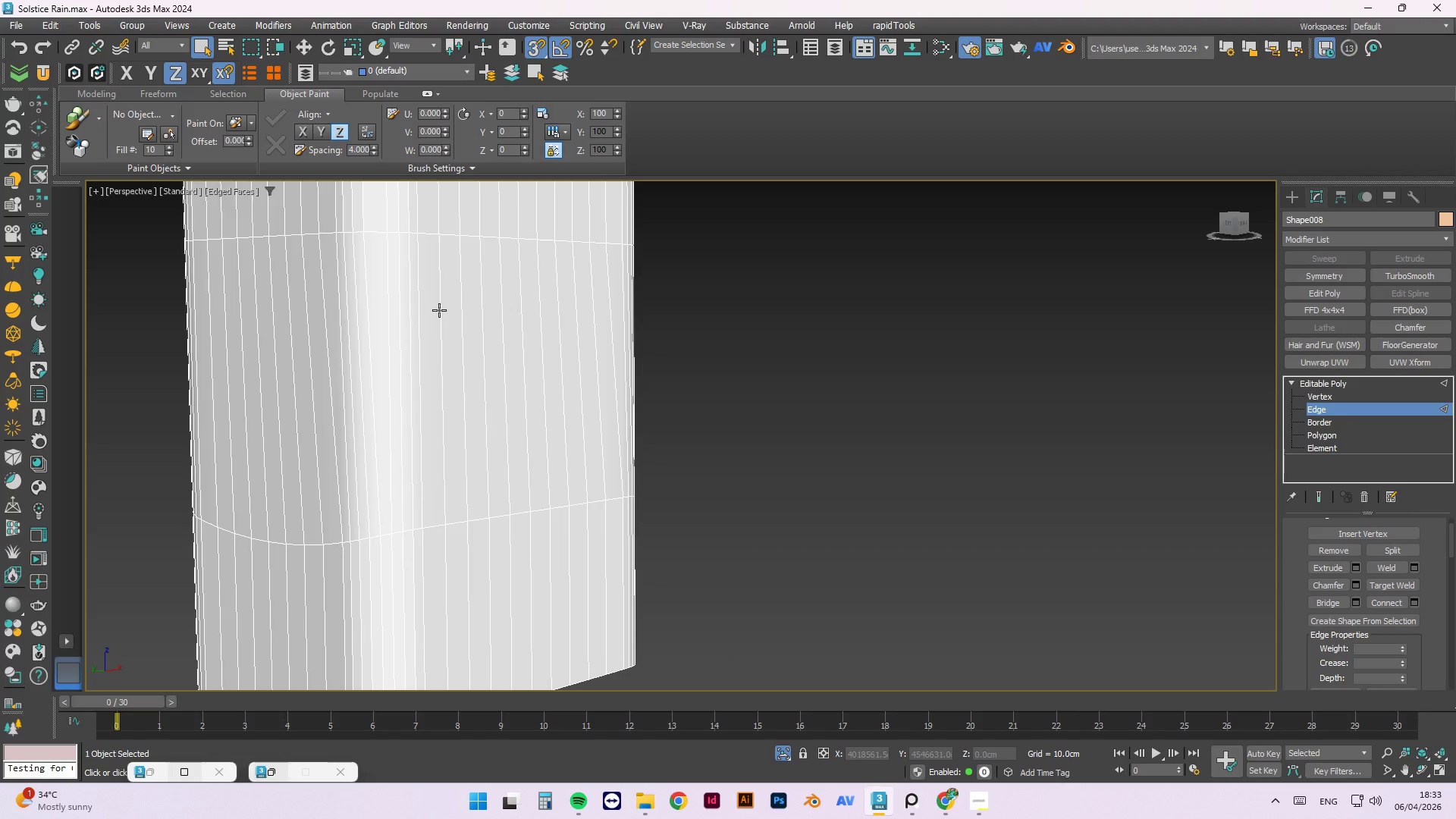 
wait(28.11)
 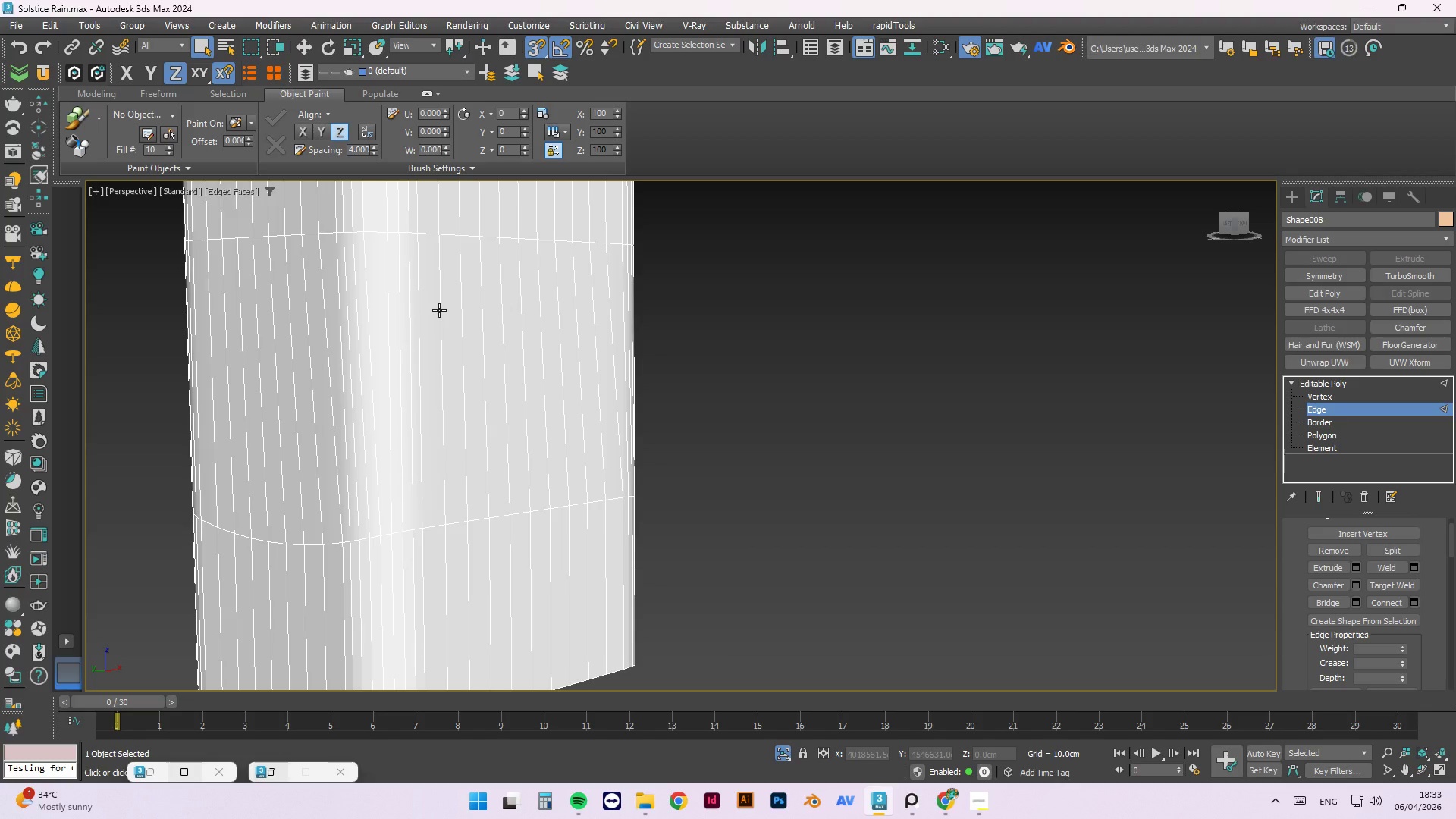 
scroll: coordinate [563, 367], scroll_direction: down, amount: 3.0
 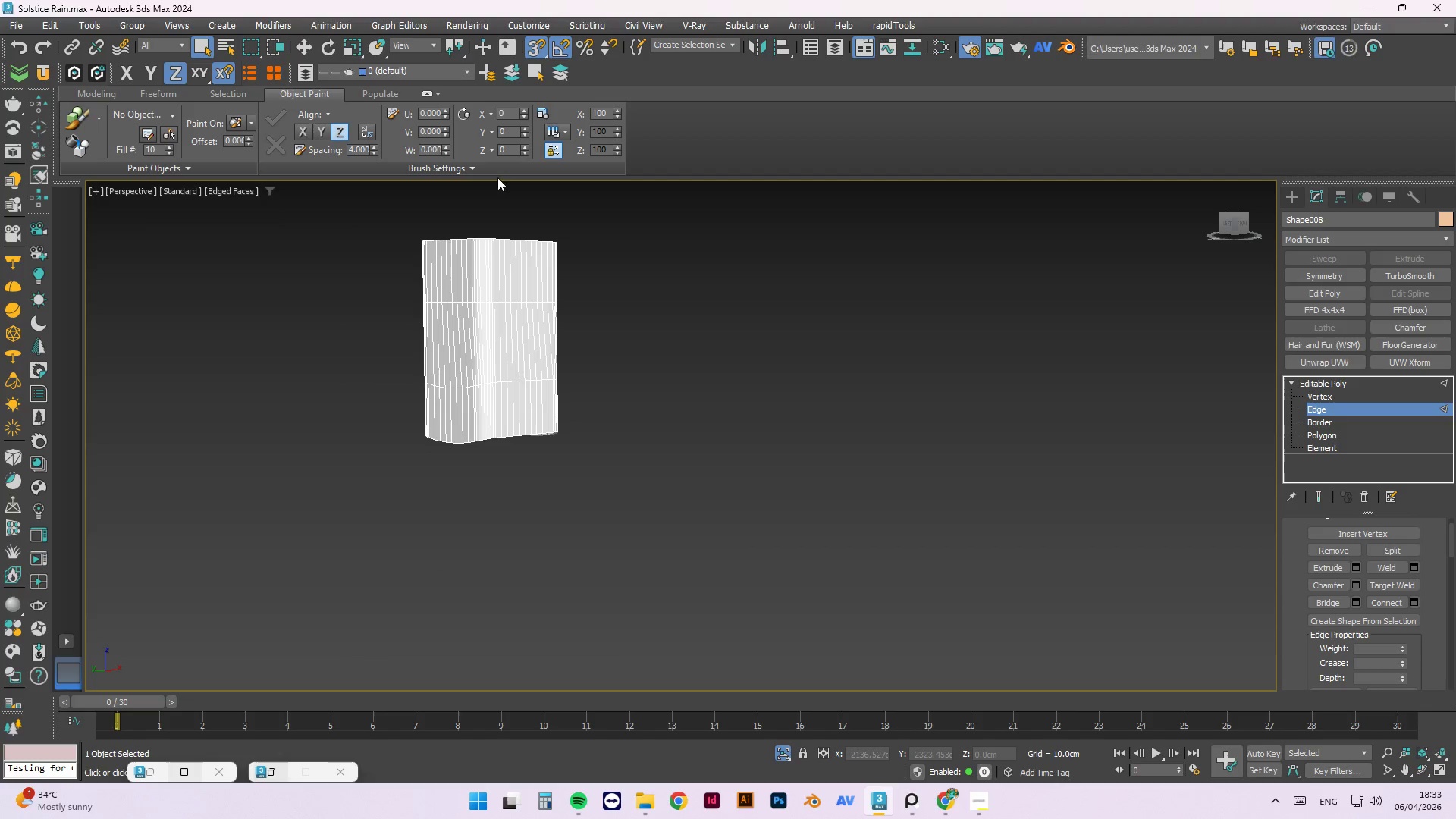 
hold_key(key=AltLeft, duration=1.5)
 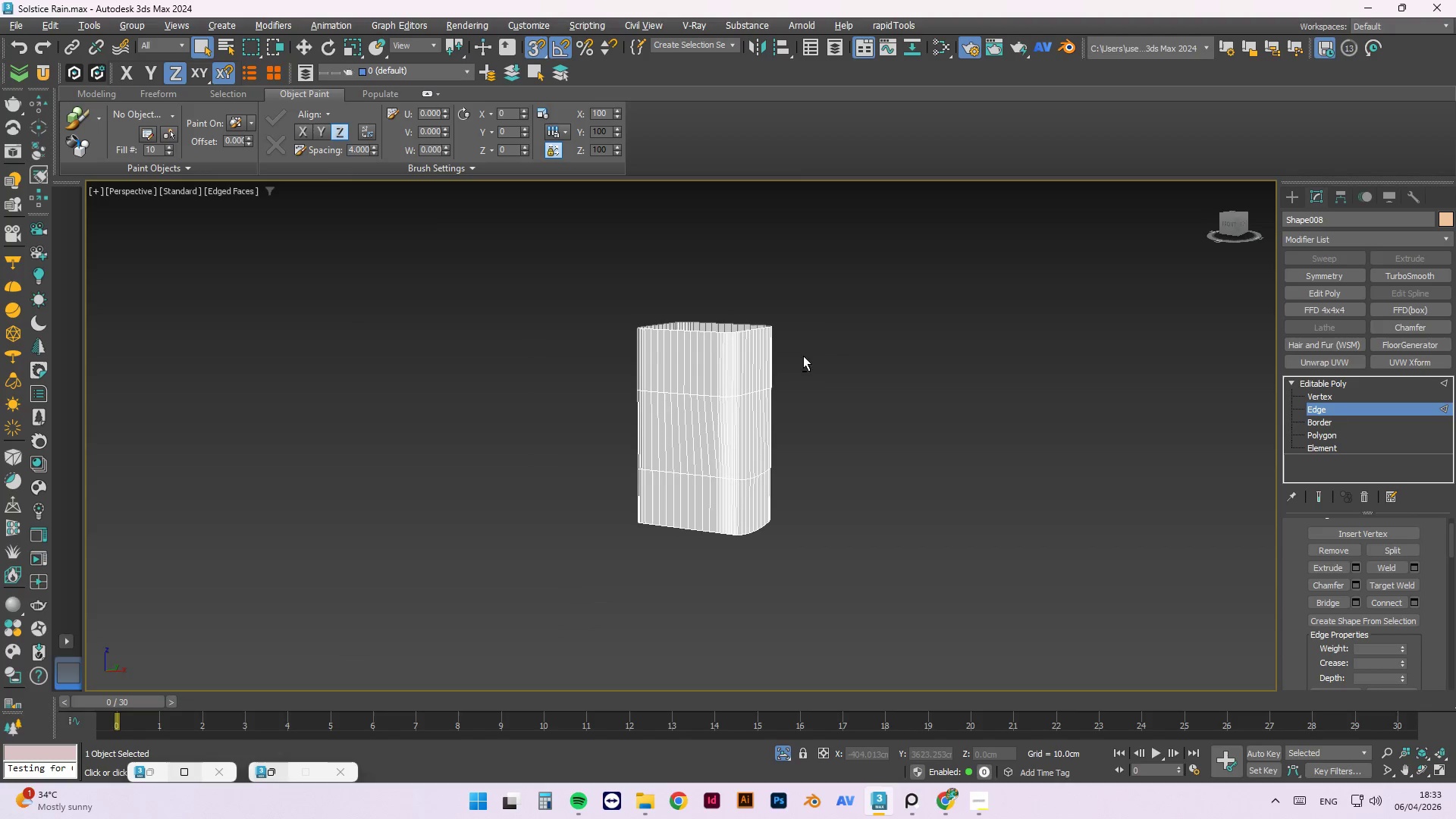 
scroll: coordinate [831, 338], scroll_direction: none, amount: 0.0
 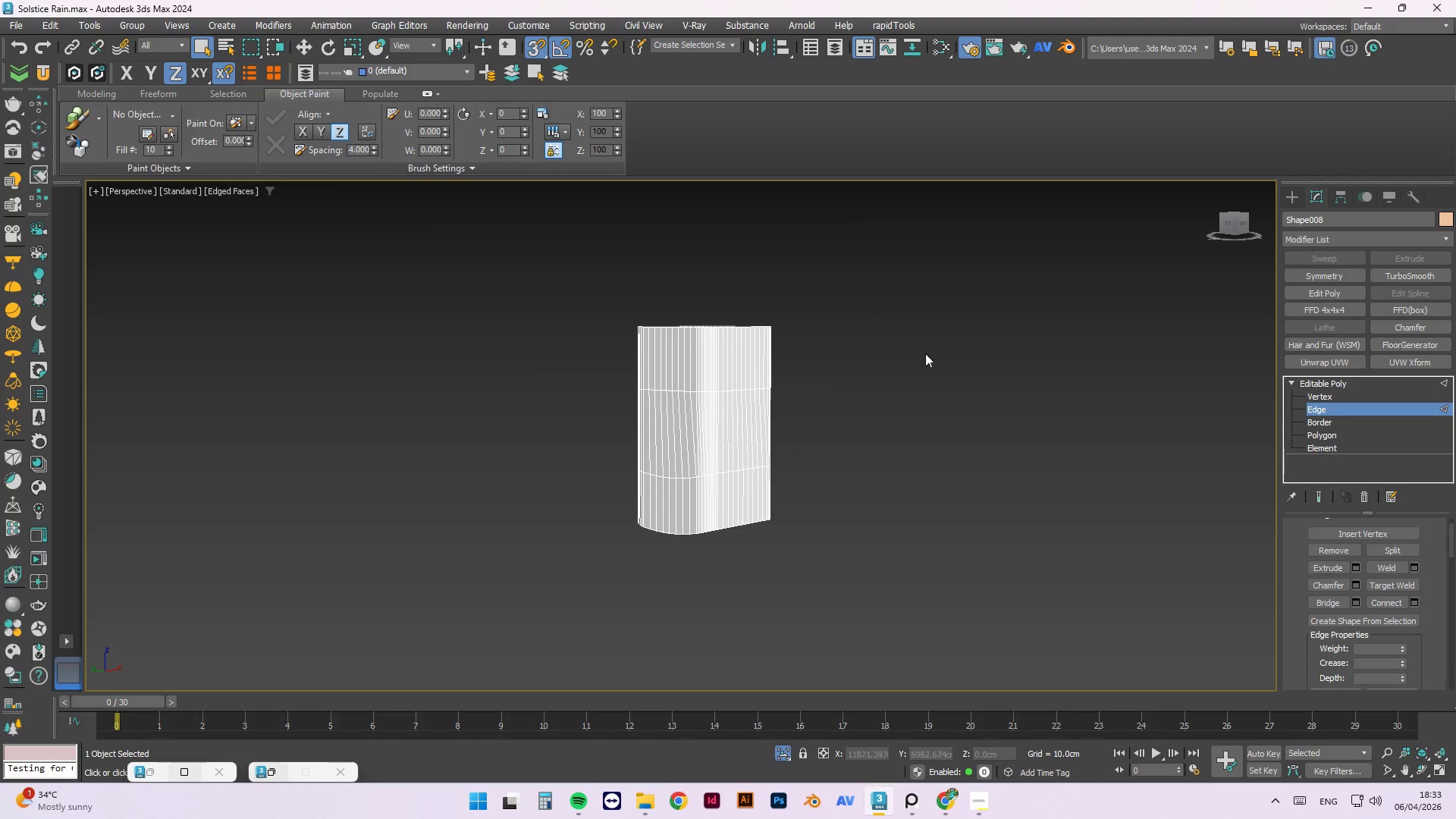 
hold_key(key=AltLeft, duration=1.16)
 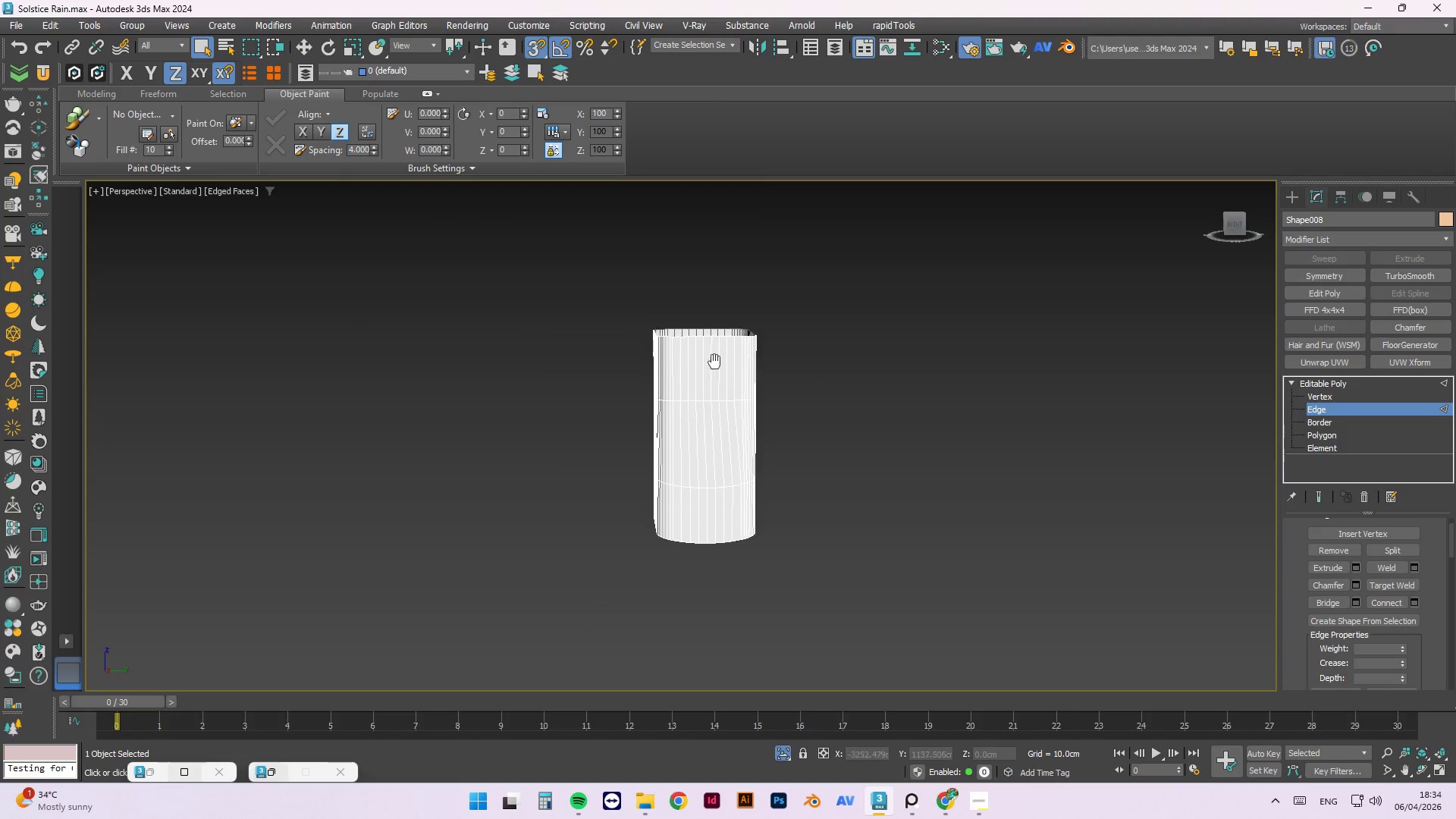 
hold_key(key=AltLeft, duration=1.5)
 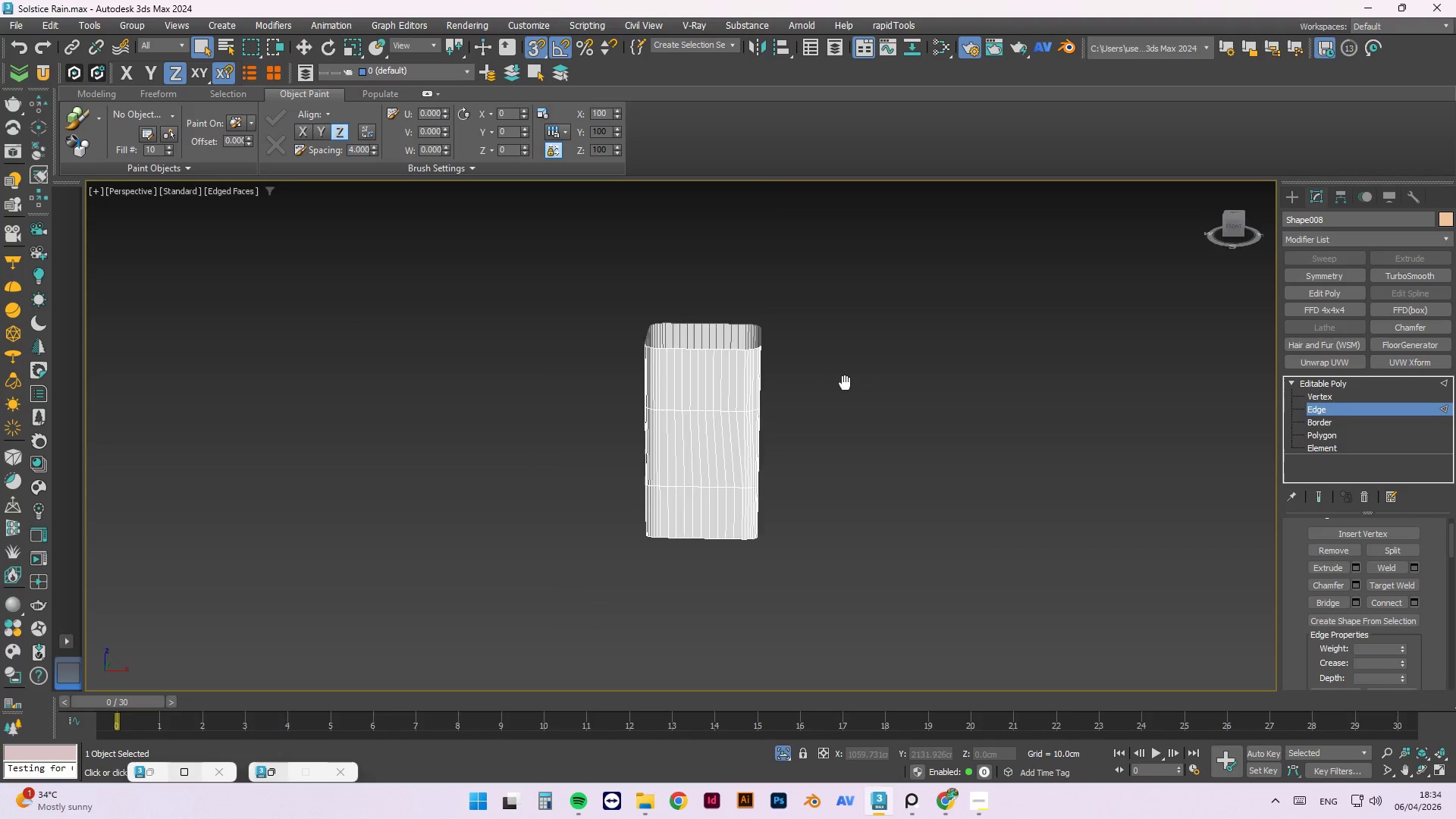 
hold_key(key=AltLeft, duration=1.25)
 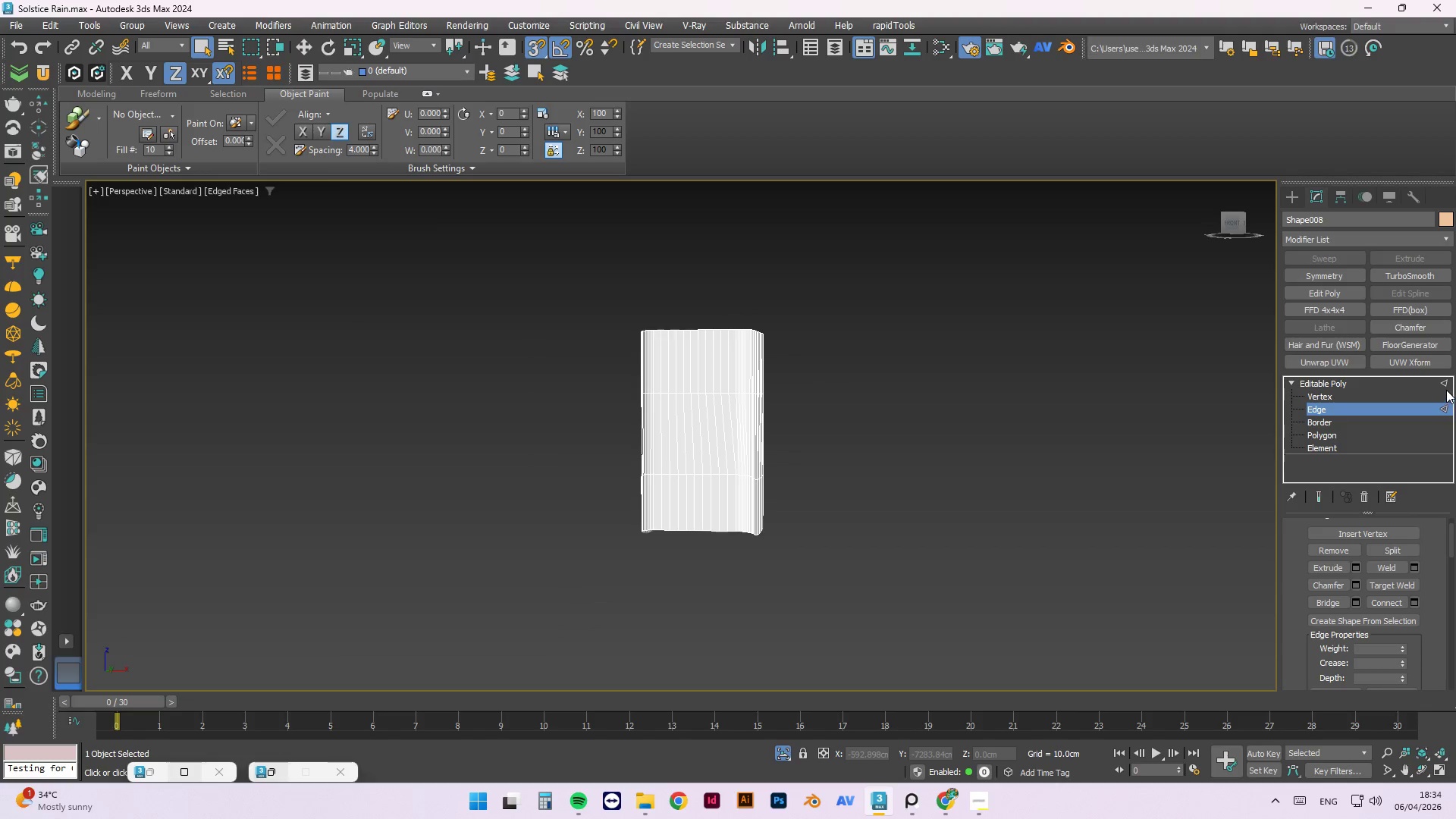 
hold_key(key=AltLeft, duration=6.59)
left_click([1320, 435])
 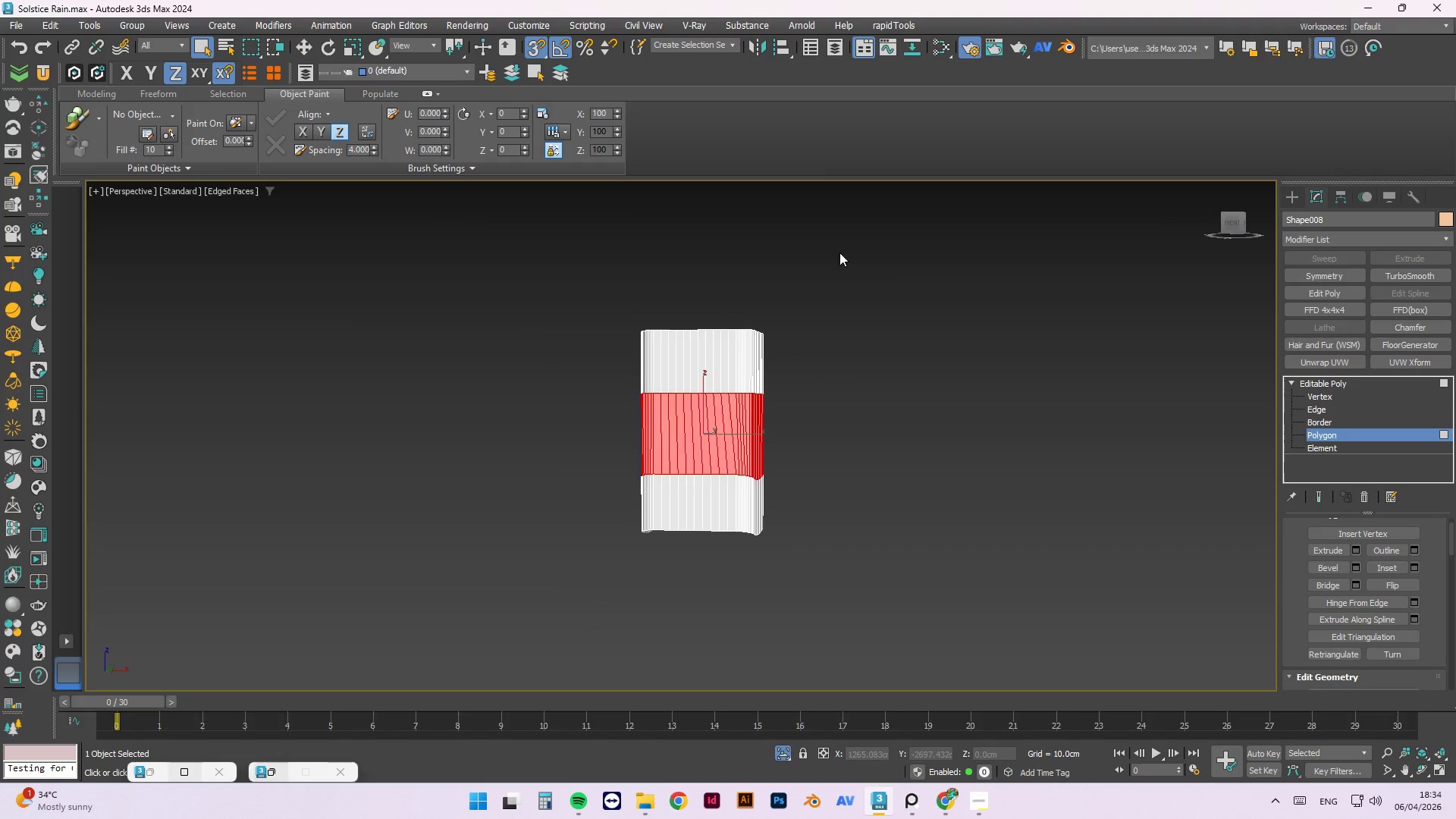 
left_click_drag(start_coordinate=[884, 265], to_coordinate=[566, 366])
 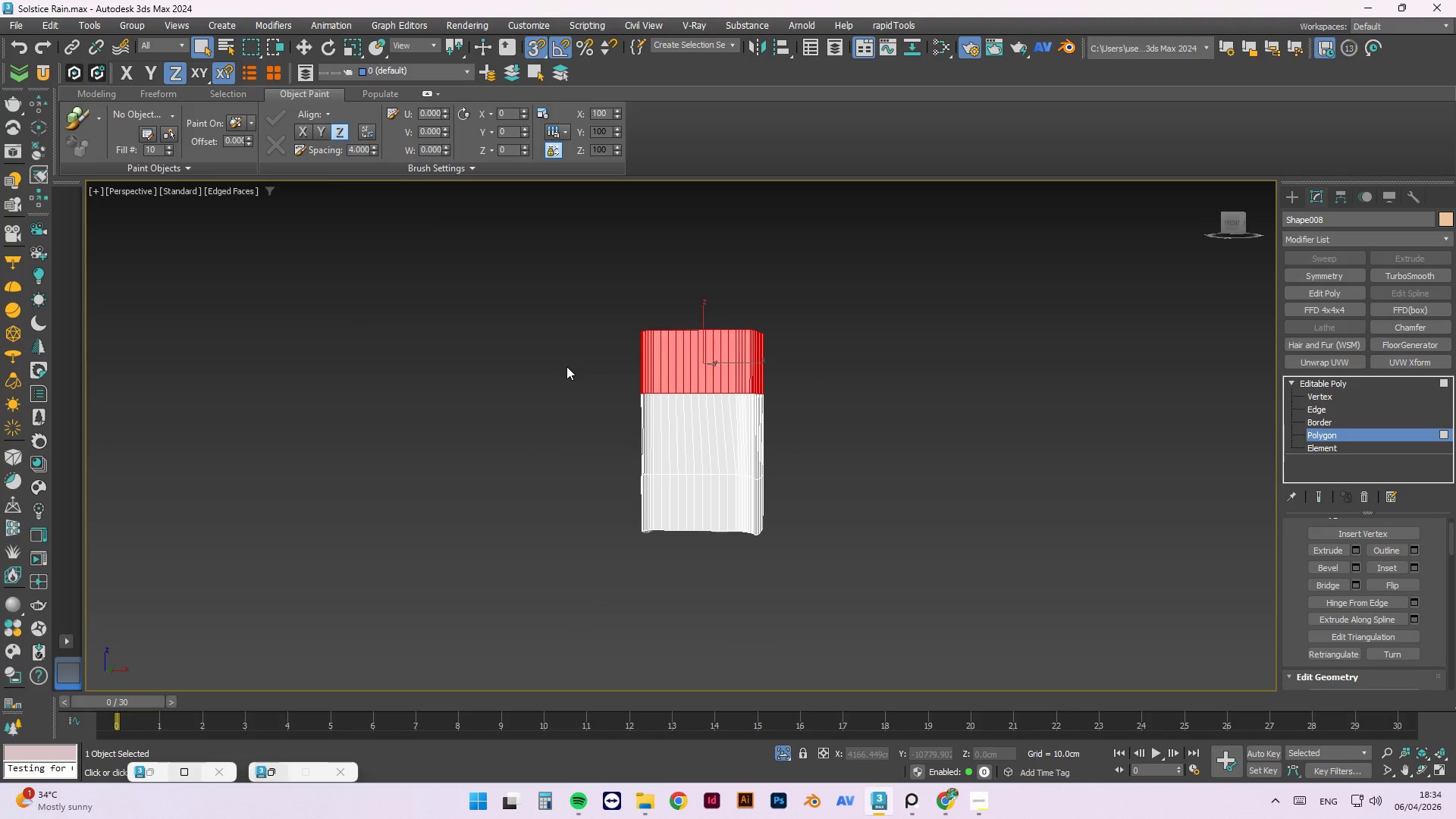 
key(Delete)
 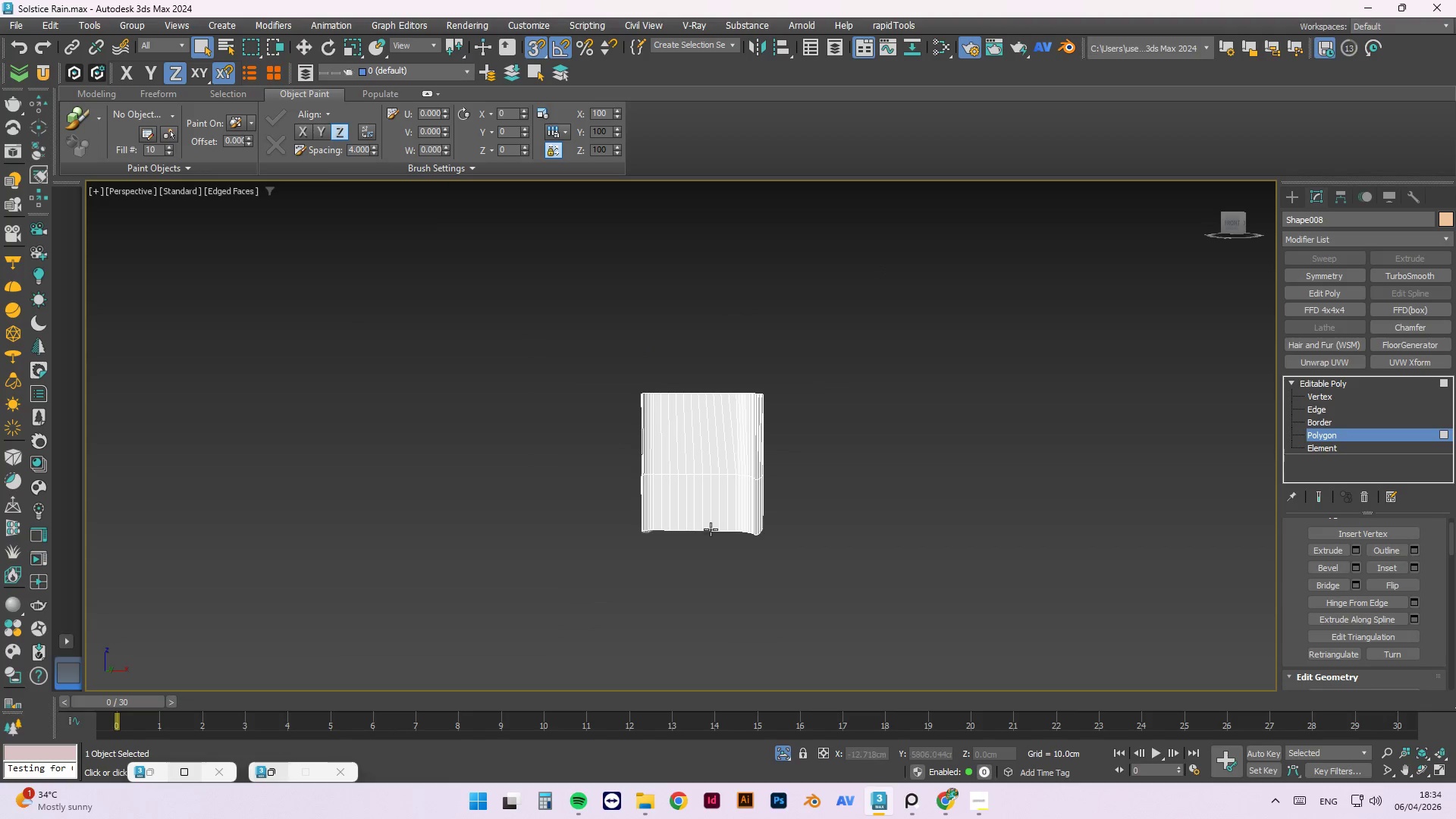 
left_click_drag(start_coordinate=[864, 615], to_coordinate=[575, 510])
 